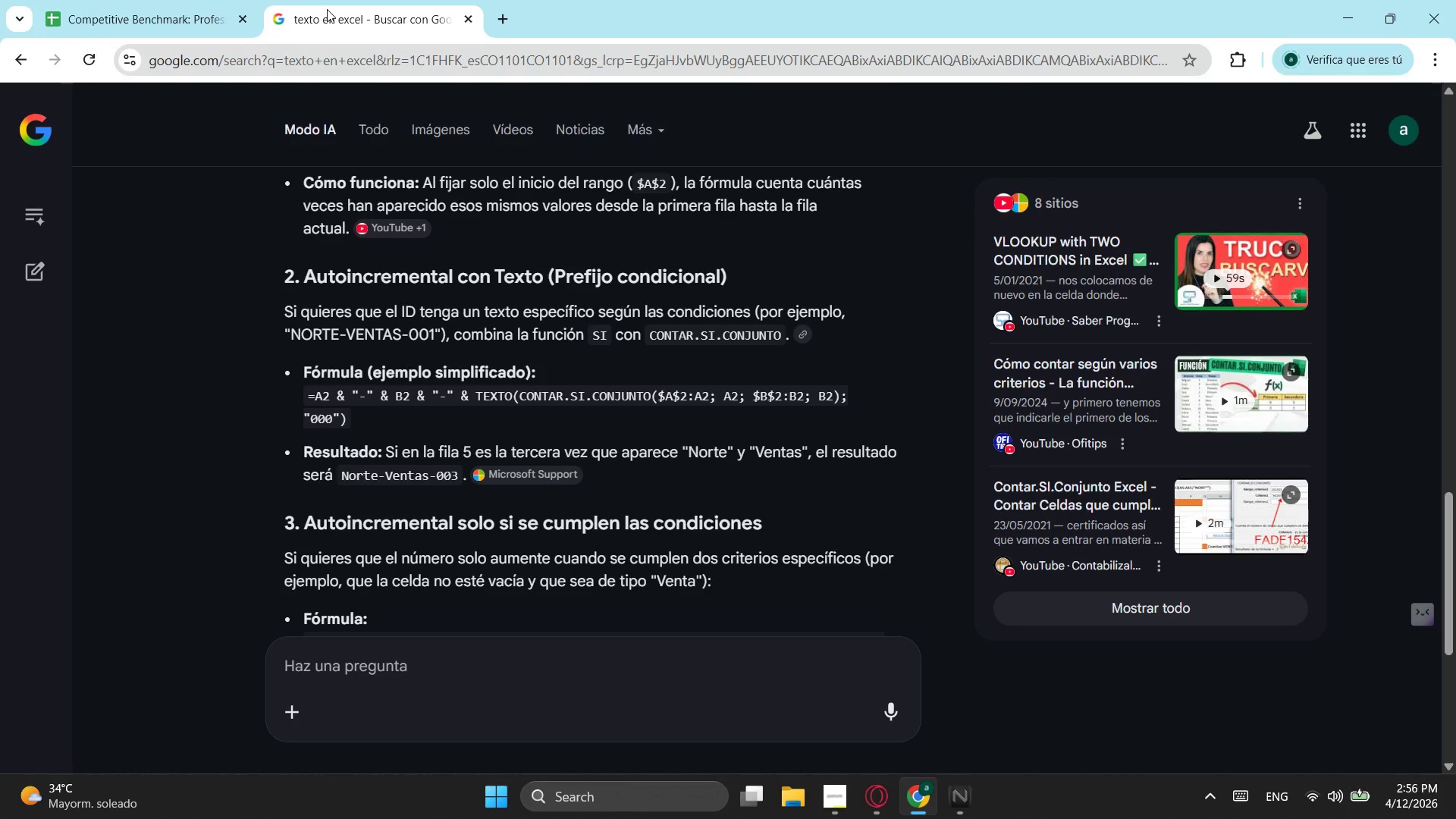 
wait(5.94)
 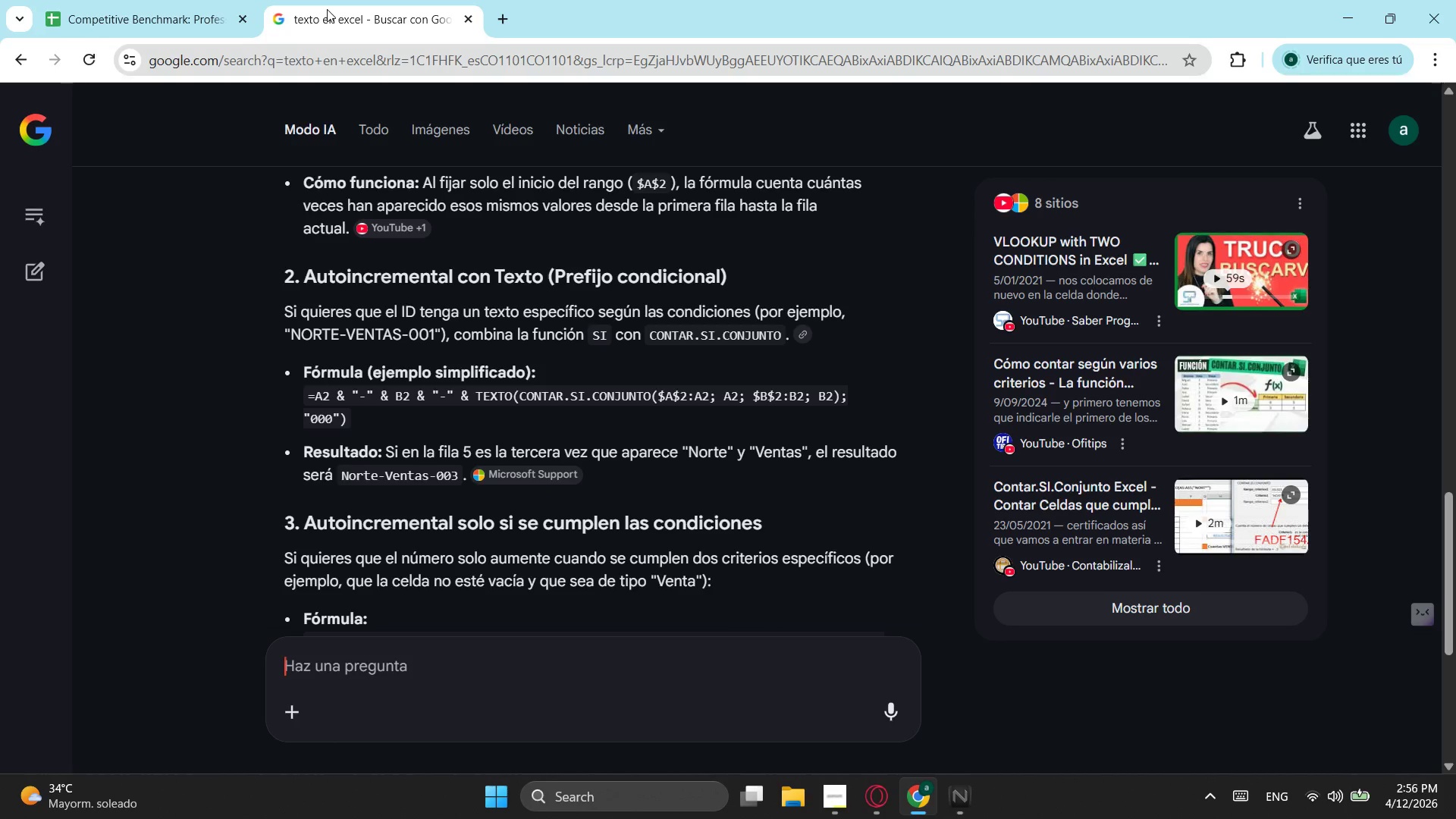 
left_click([178, 15])
 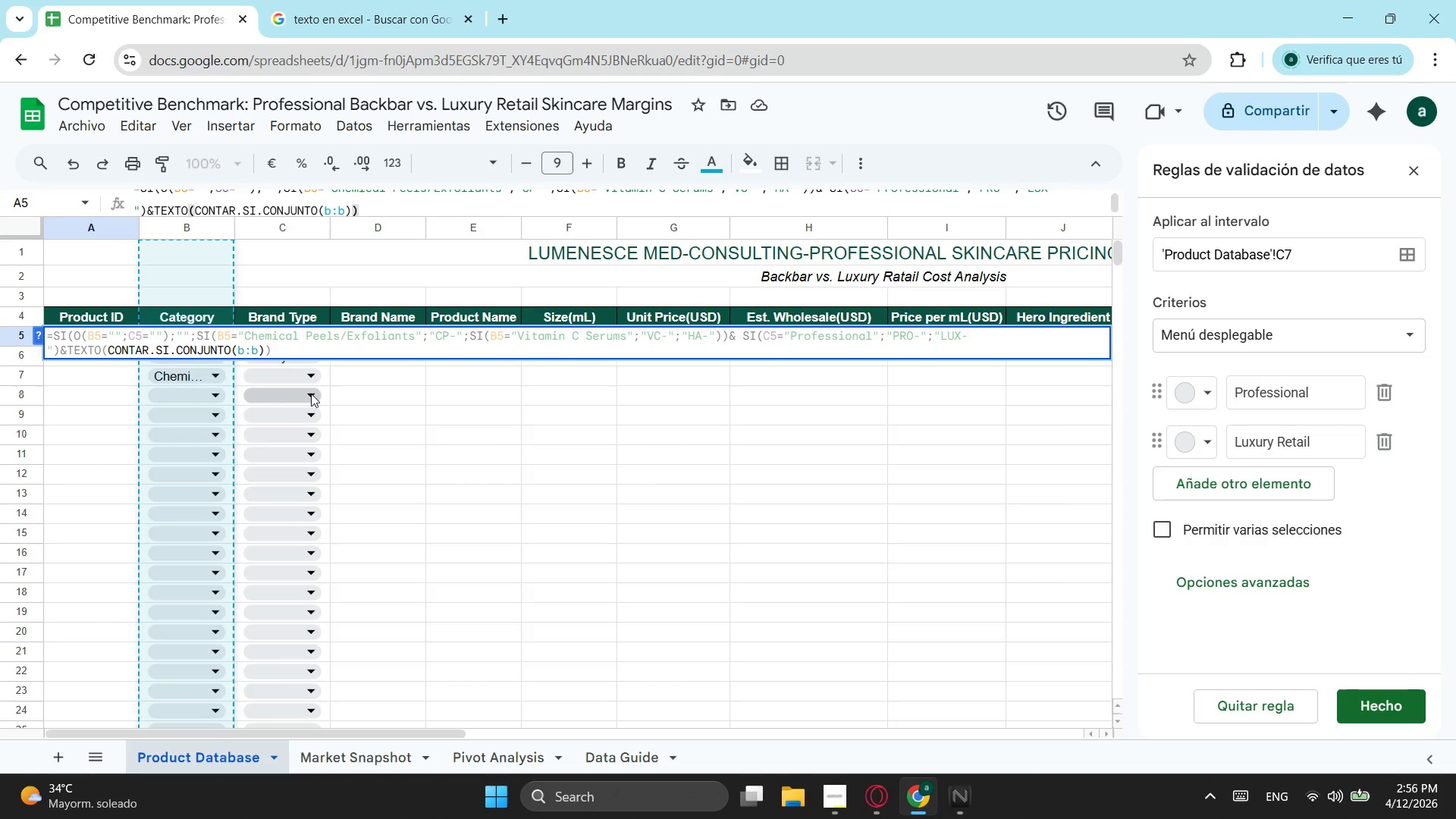 
key(Semicolon)
 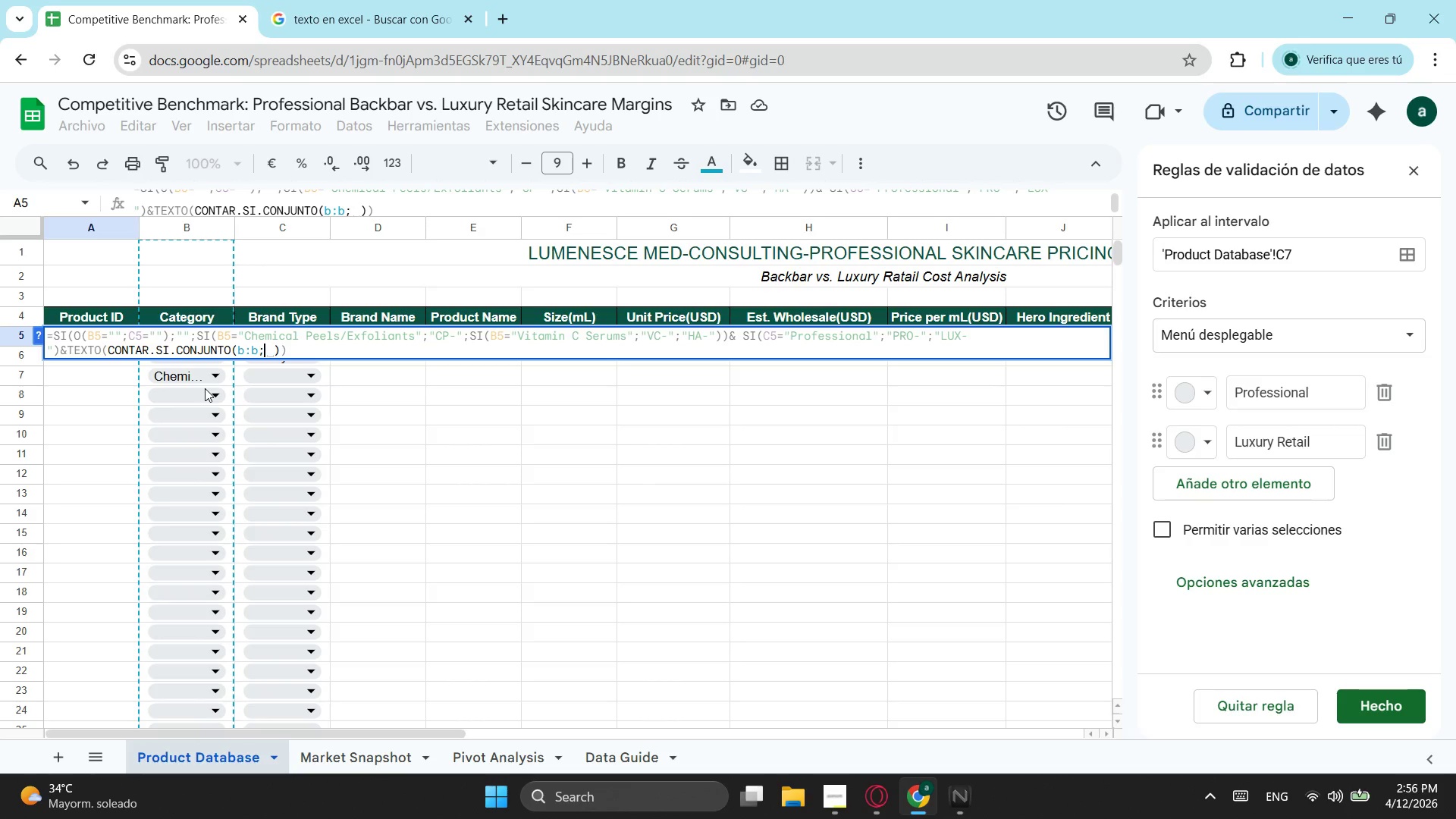 
scroll: coordinate [62, 367], scroll_direction: up, amount: 1.0
 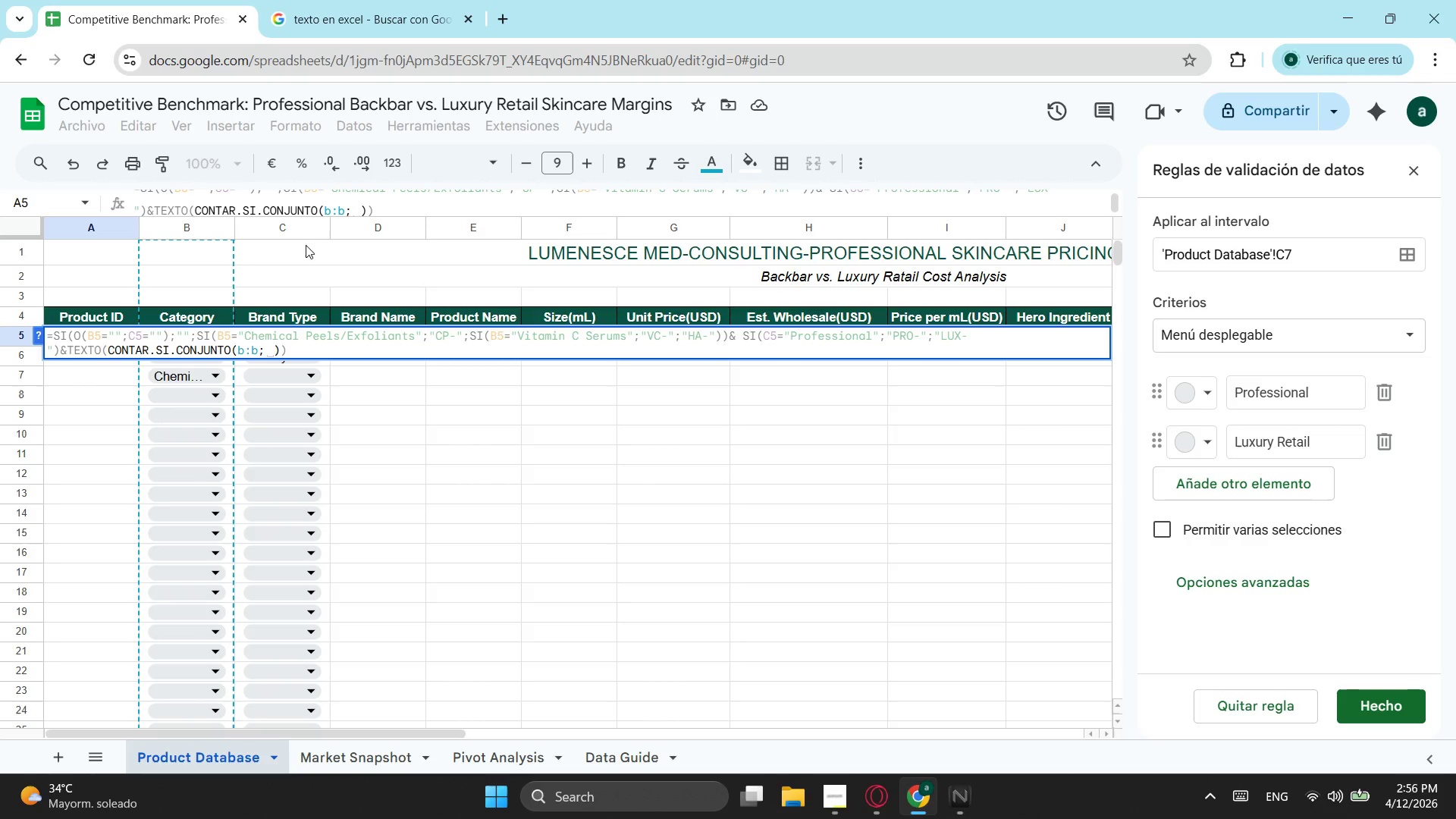 
type(b5)
 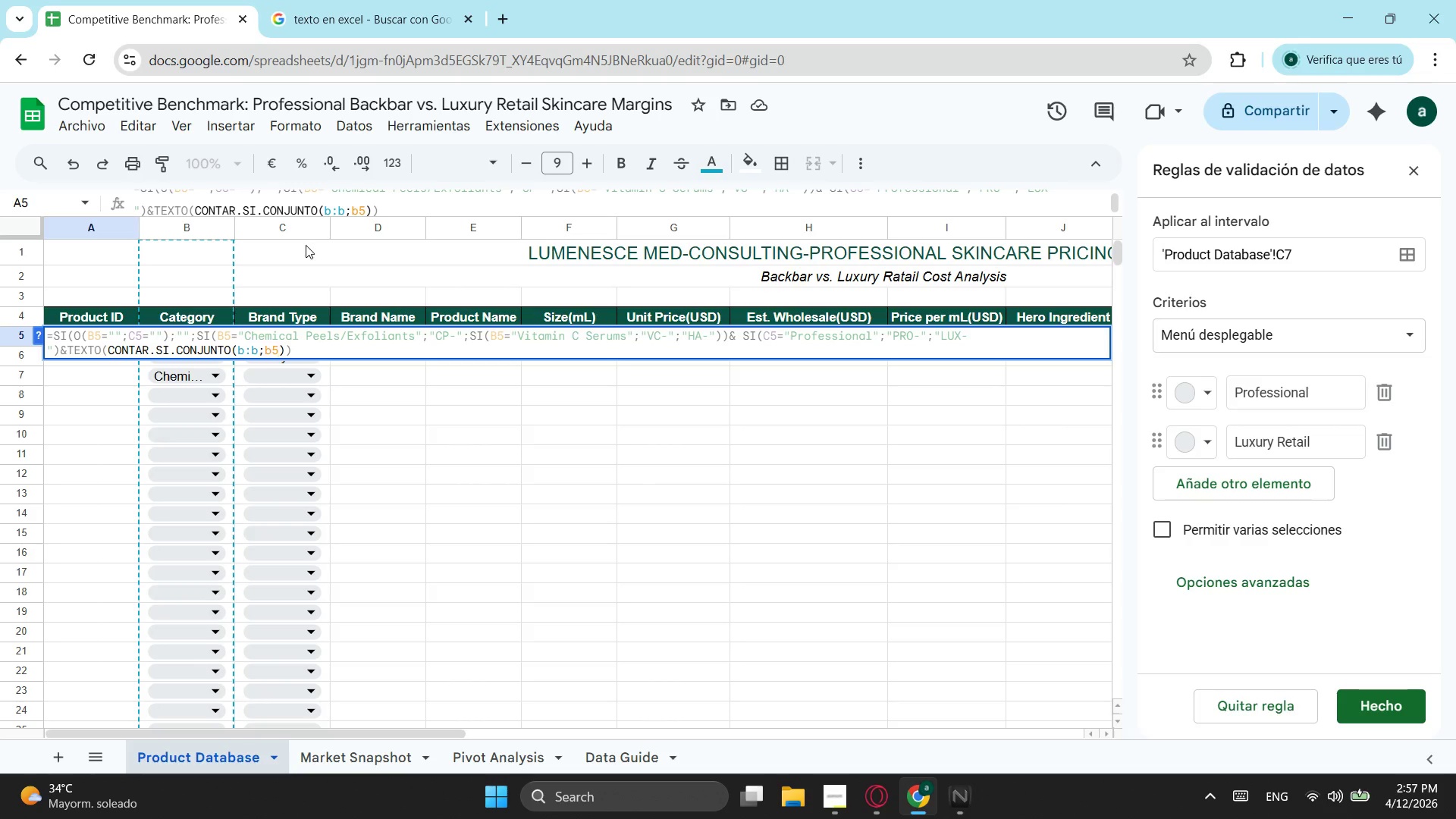 
type(;c:c;c5)
 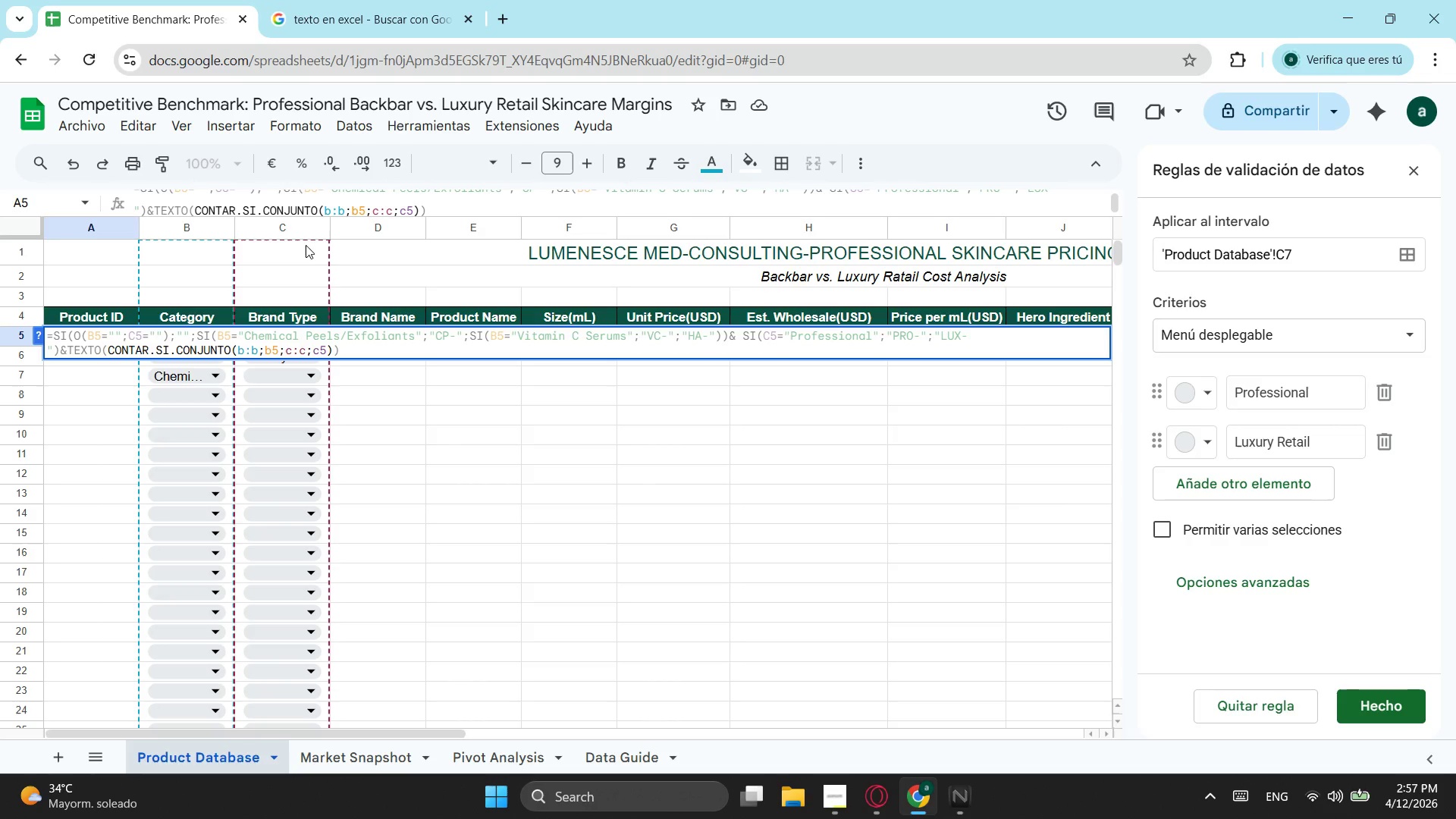 
wait(7.64)
 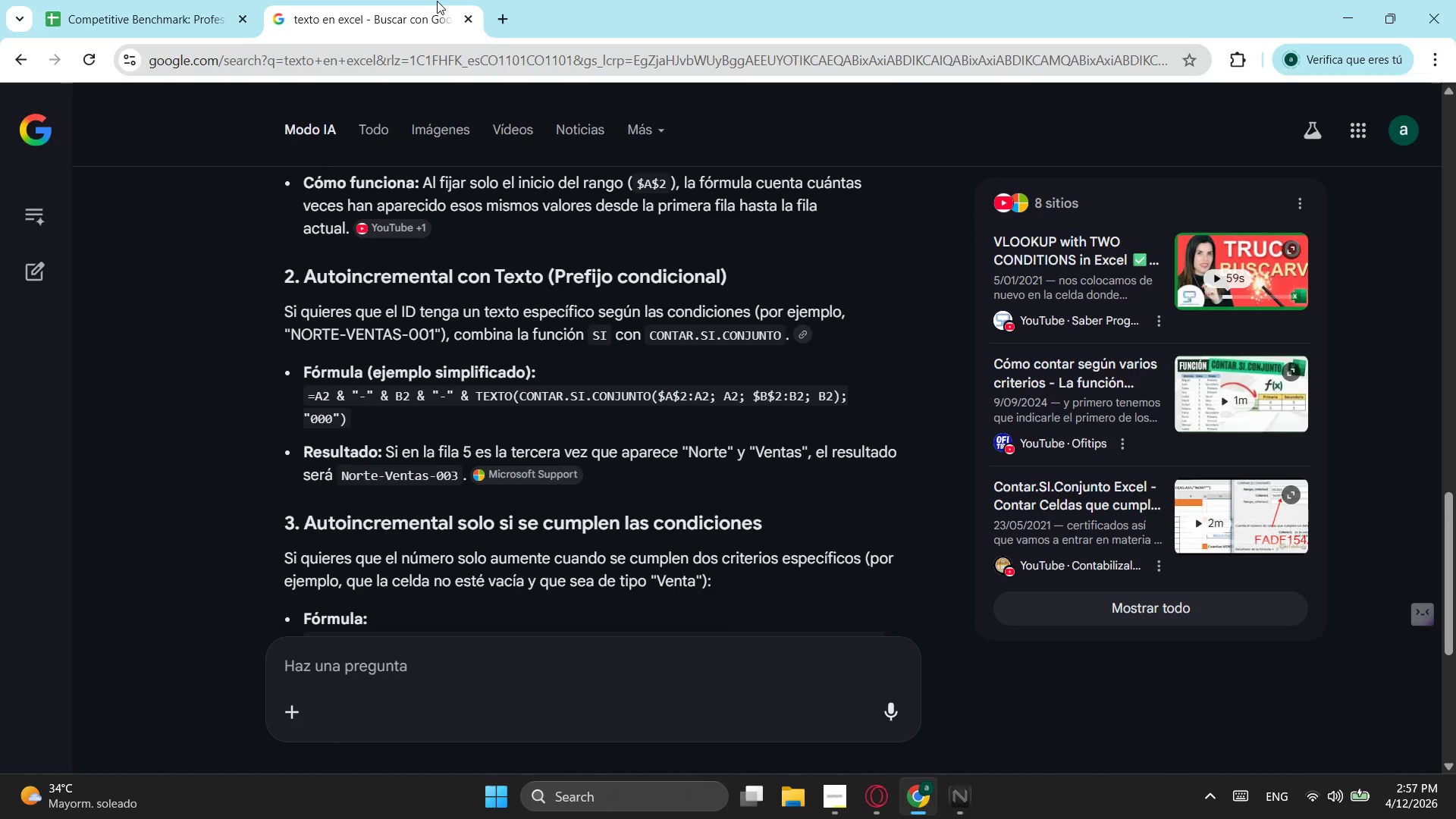 
left_click([151, 6])
 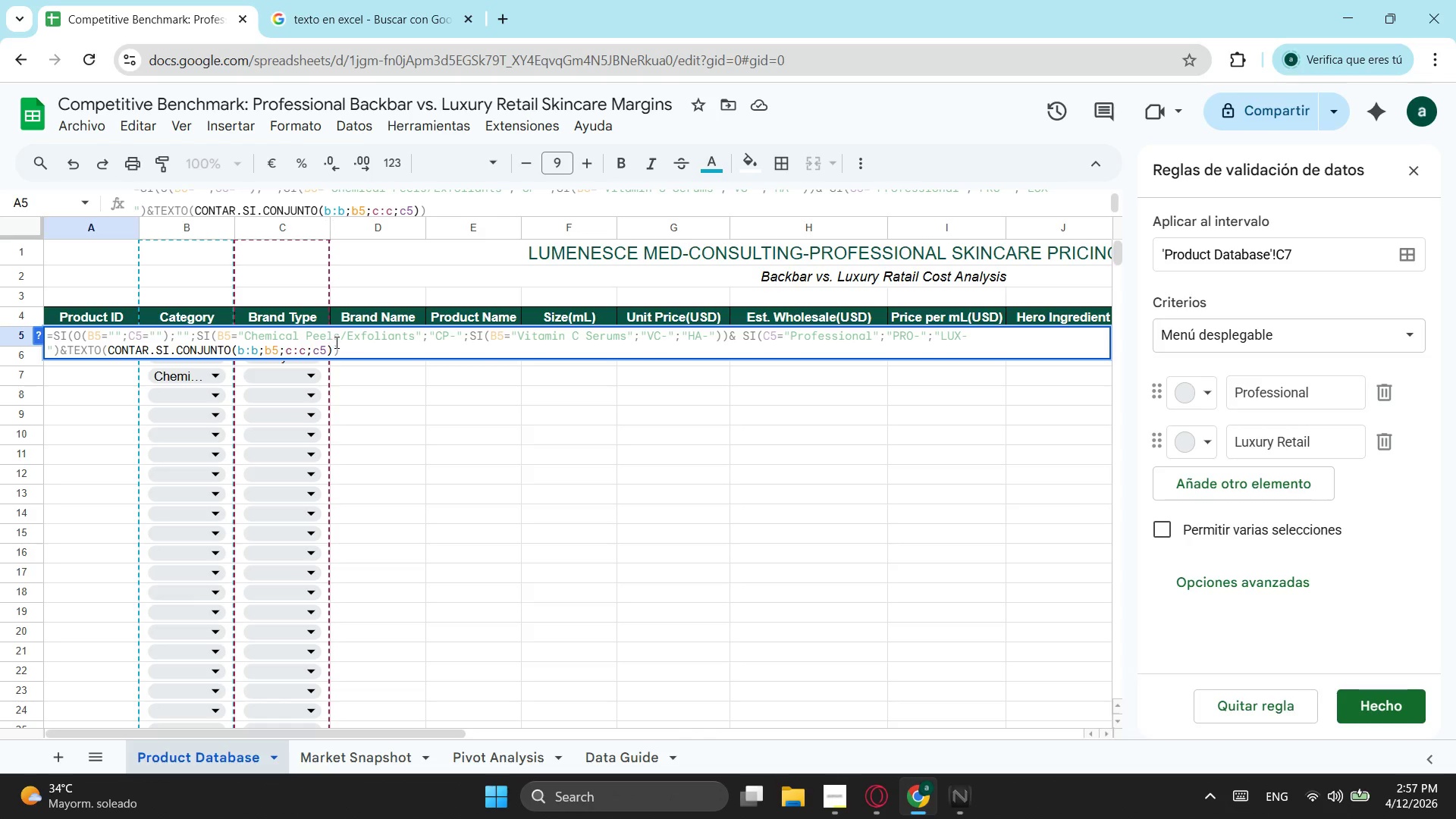 
left_click([335, 342])
 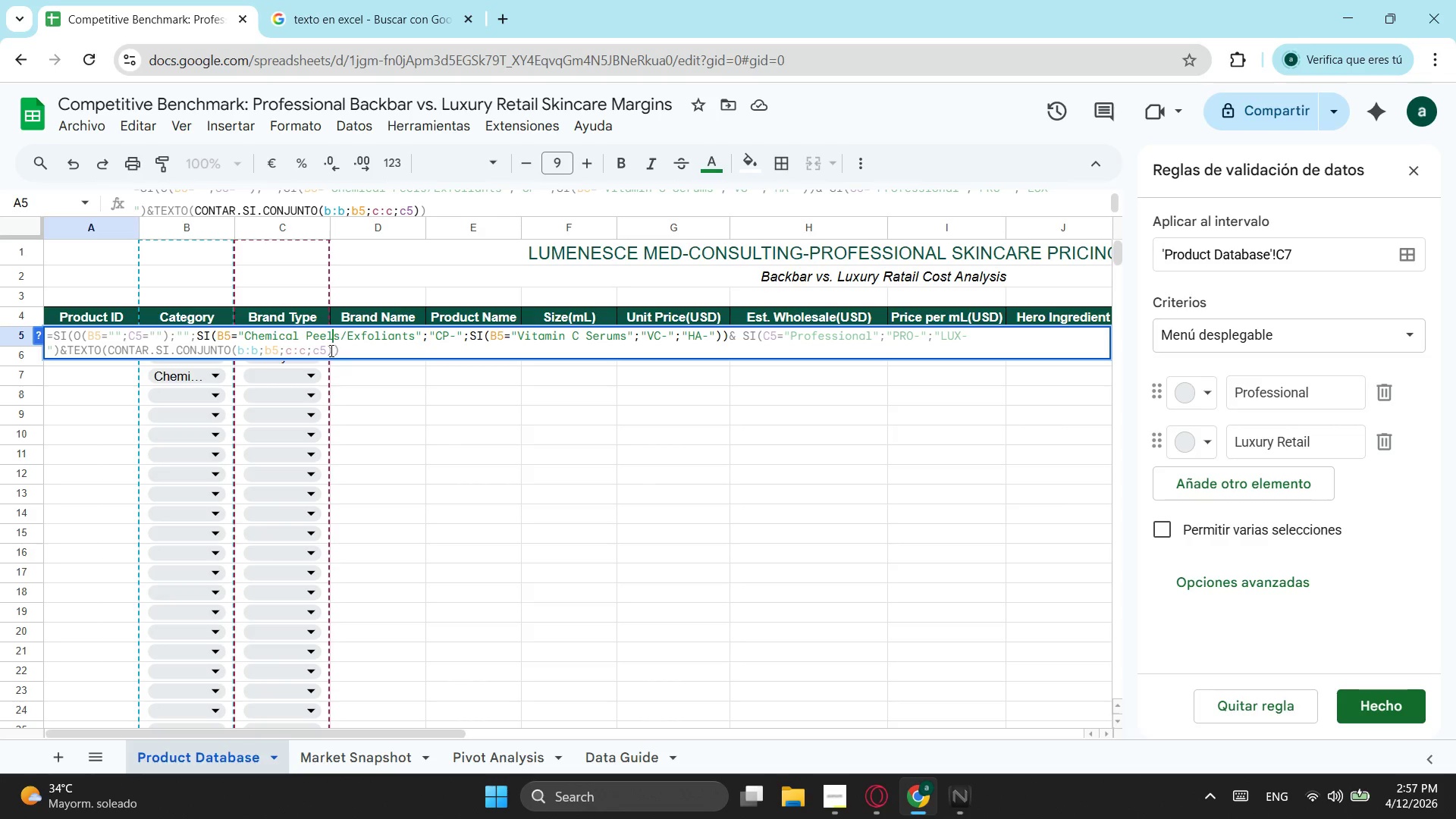 
left_click([330, 350])
 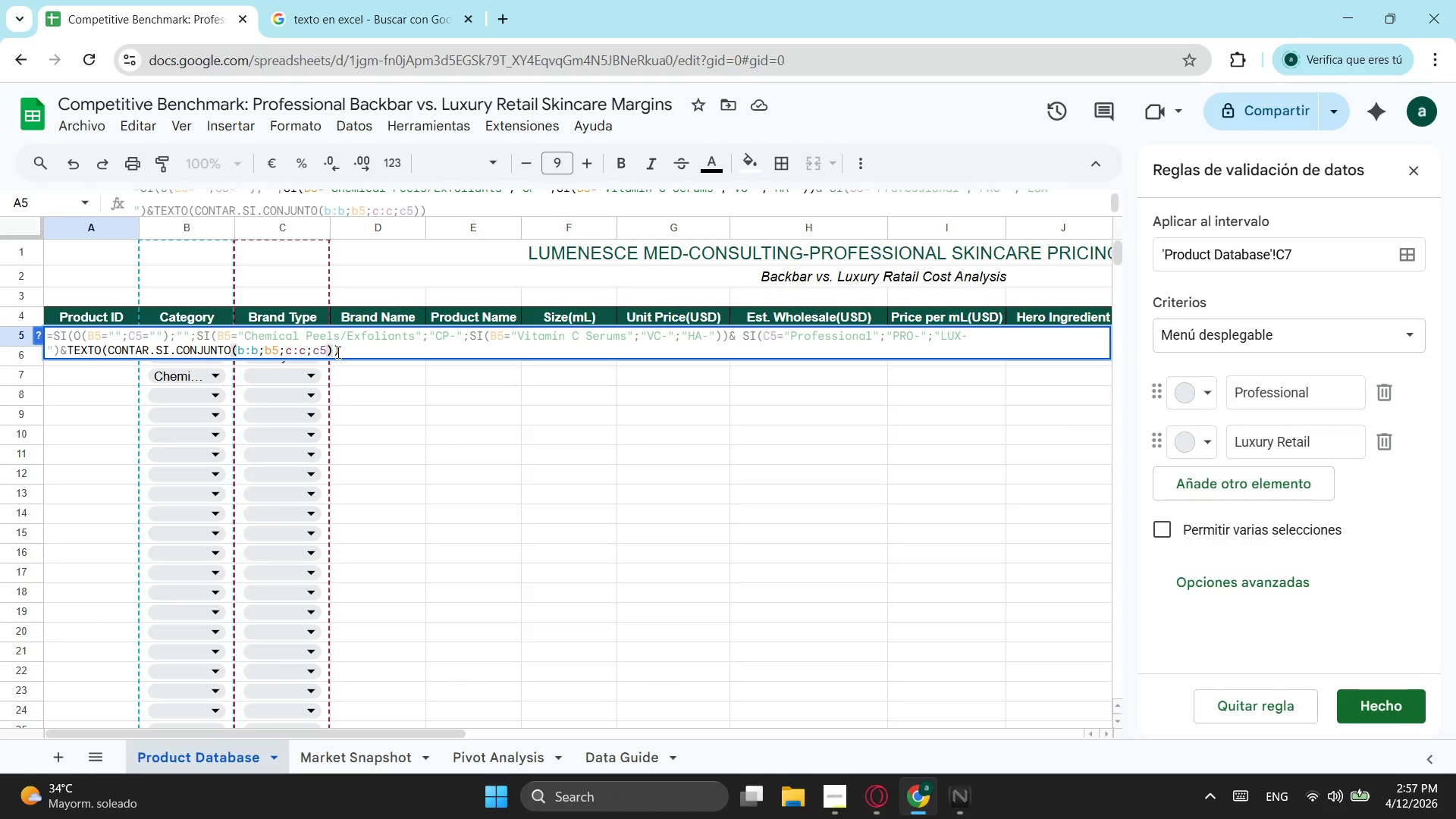 
type(:)
key(Backspace)
type(; )
key(Backspace)
type(00)
key(Backspace)
key(Backspace)
type("000")
 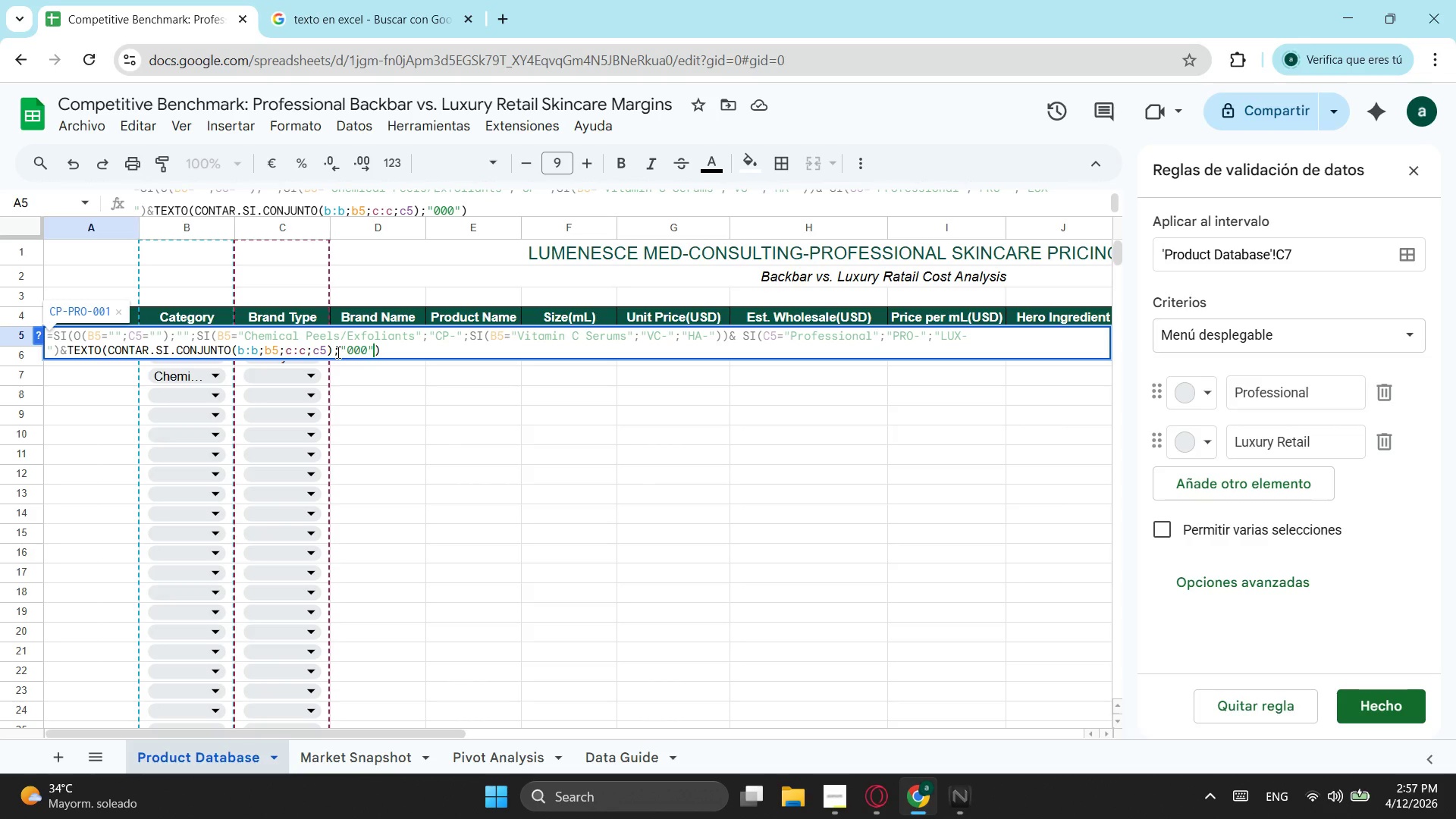 
left_click([422, 0])
 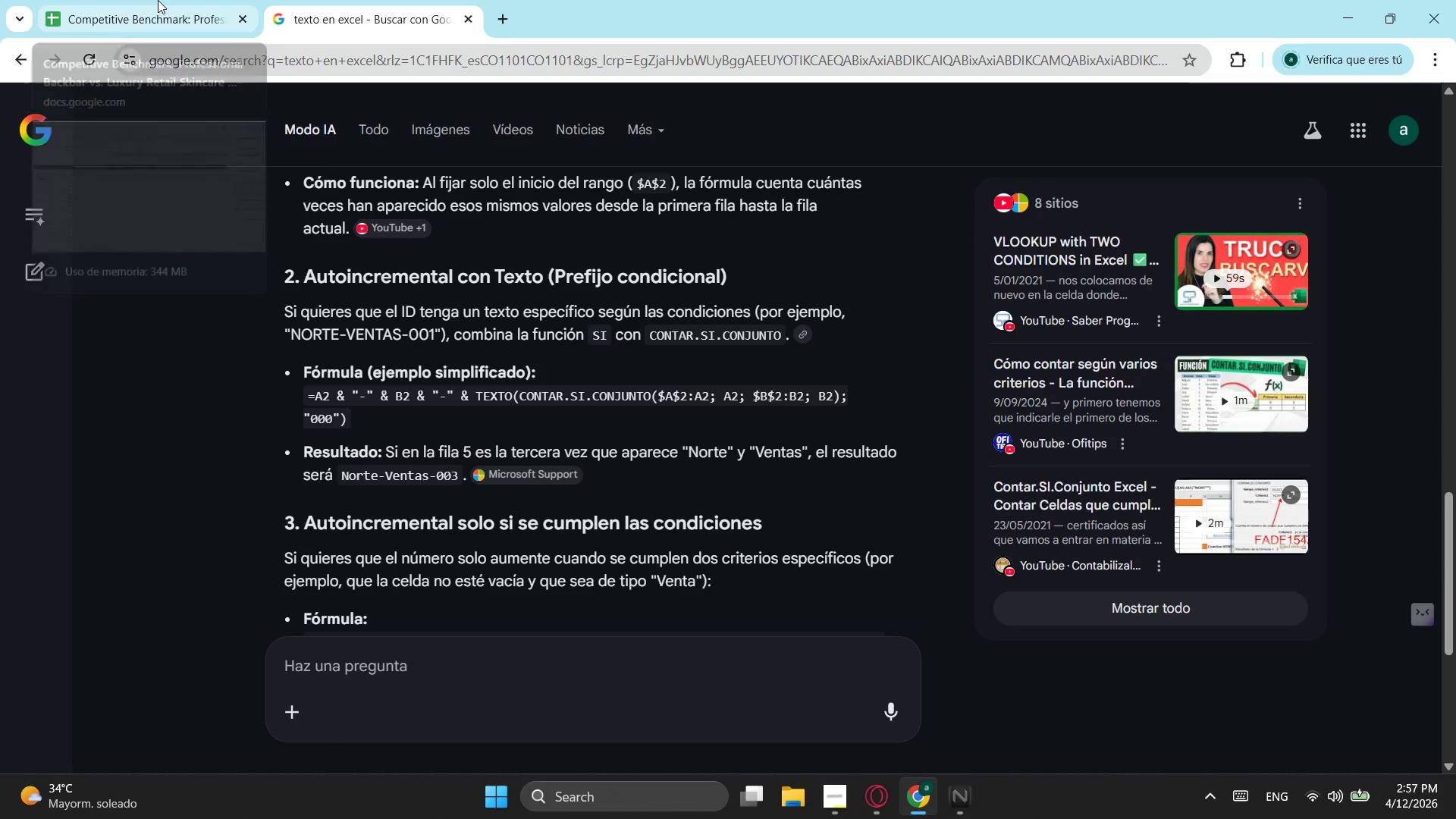 
left_click([128, 0])
 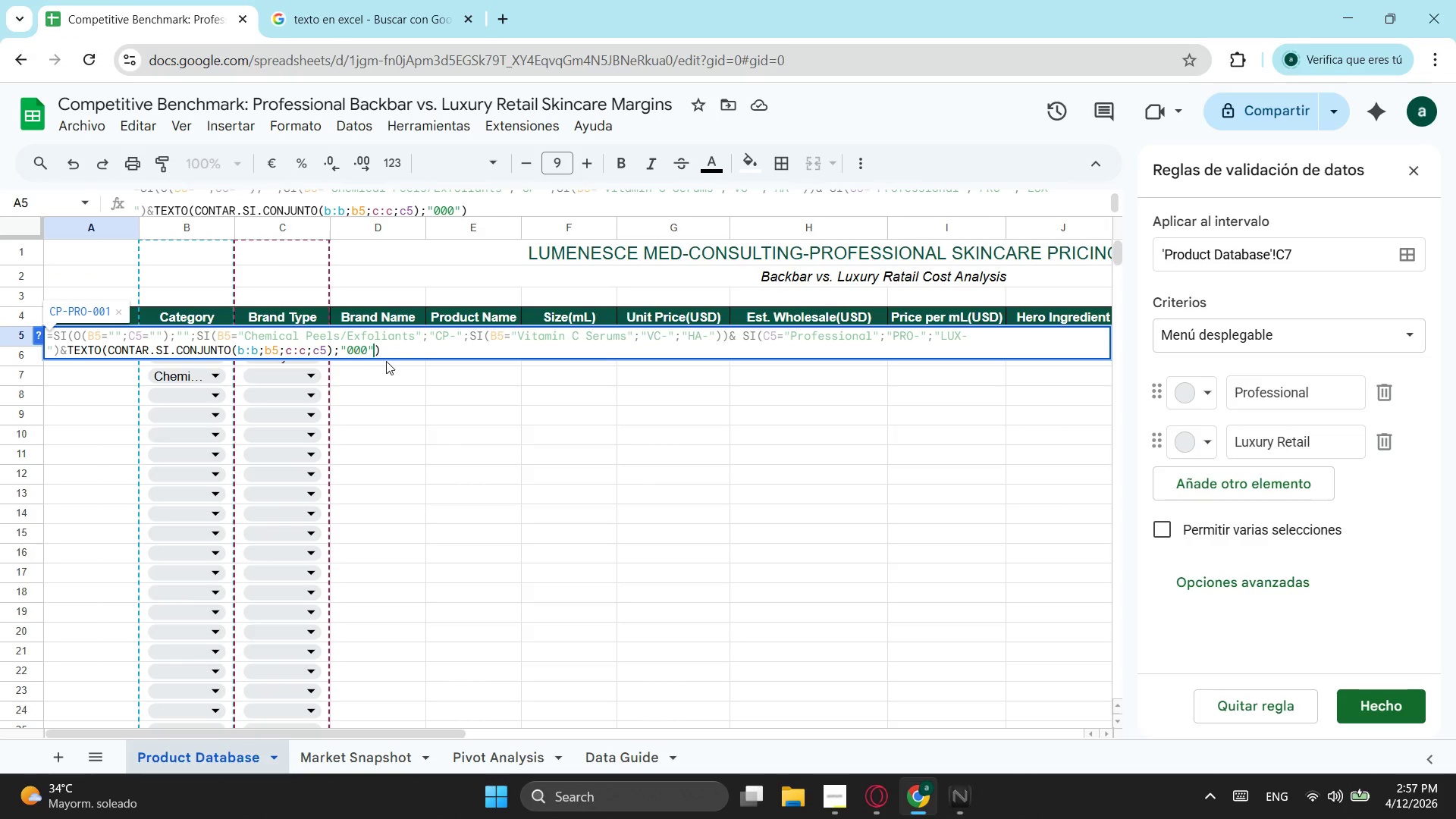 
left_click([384, 351])
 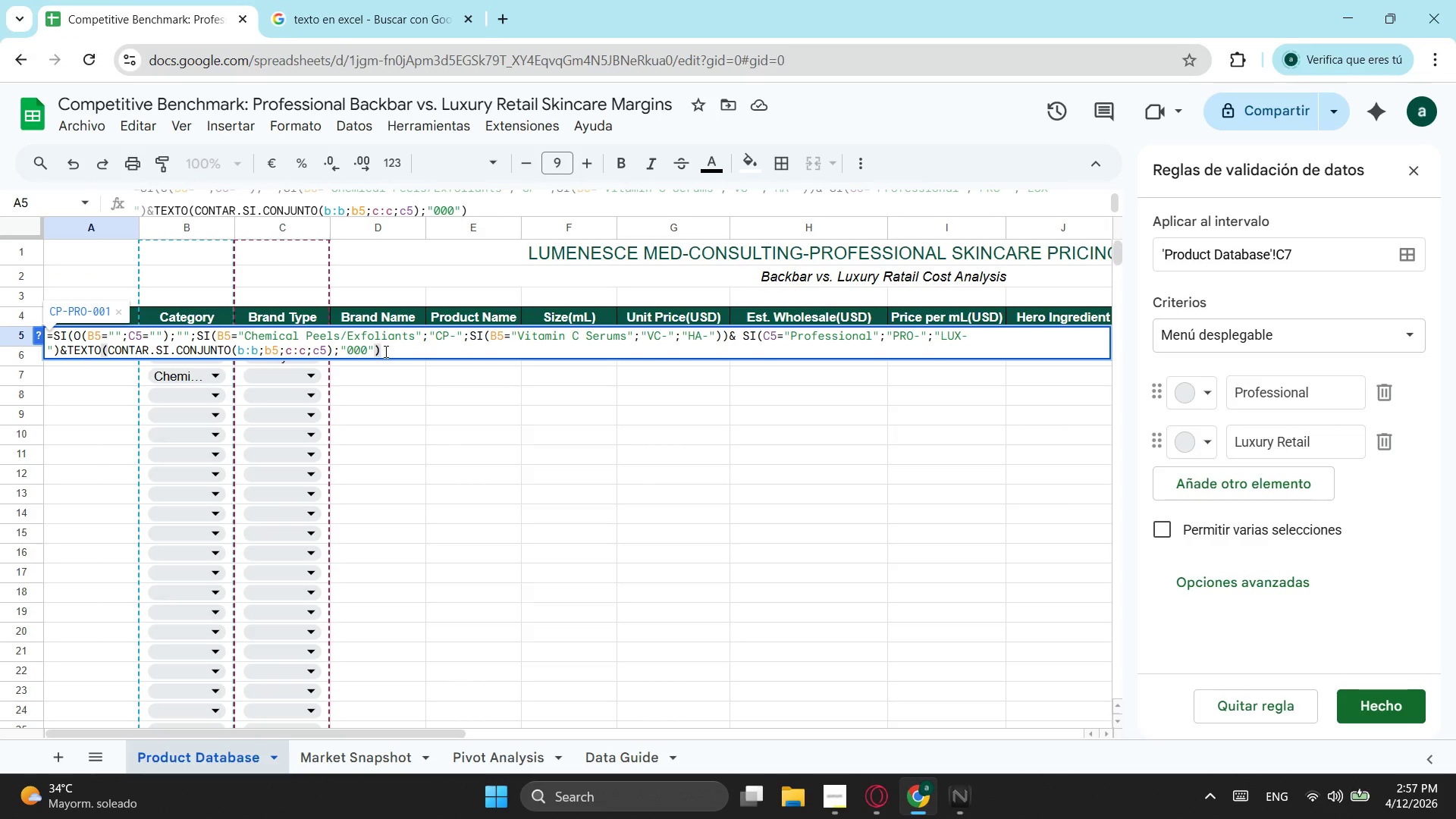 
left_click([108, 338])
 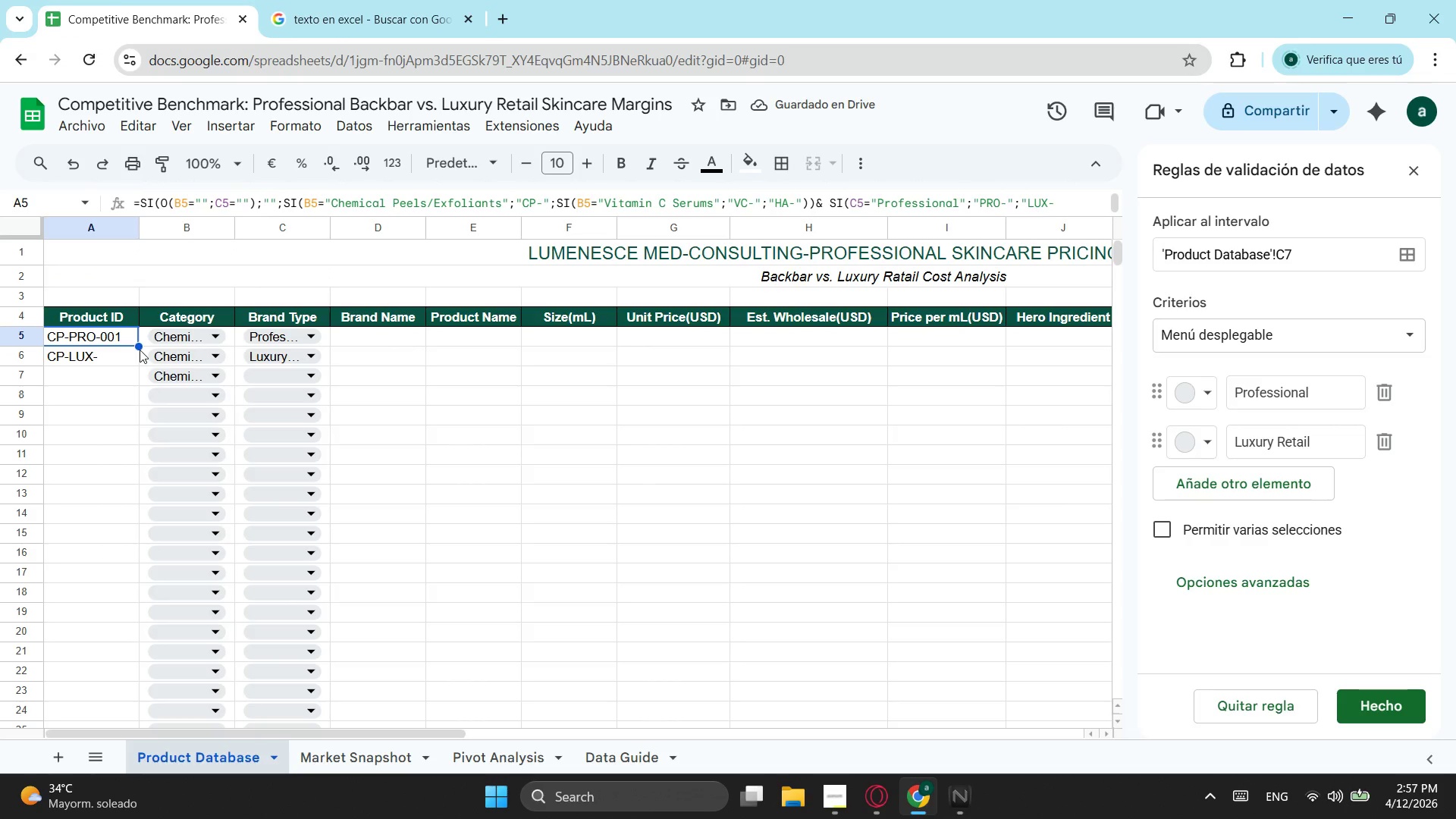 
left_click_drag(start_coordinate=[138, 345], to_coordinate=[116, 635])
 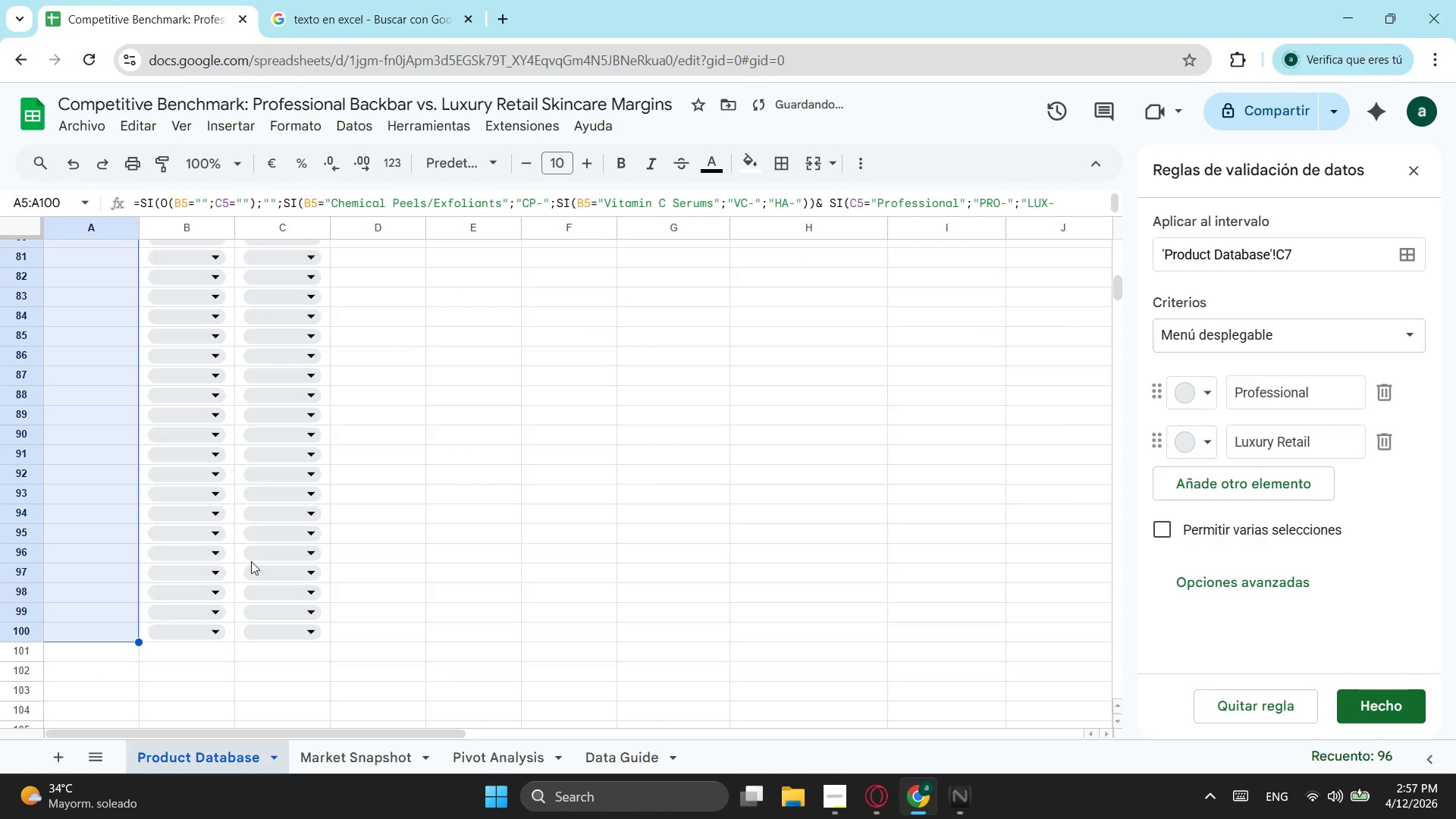 
scroll: coordinate [112, 681], scroll_direction: down, amount: 10.0
 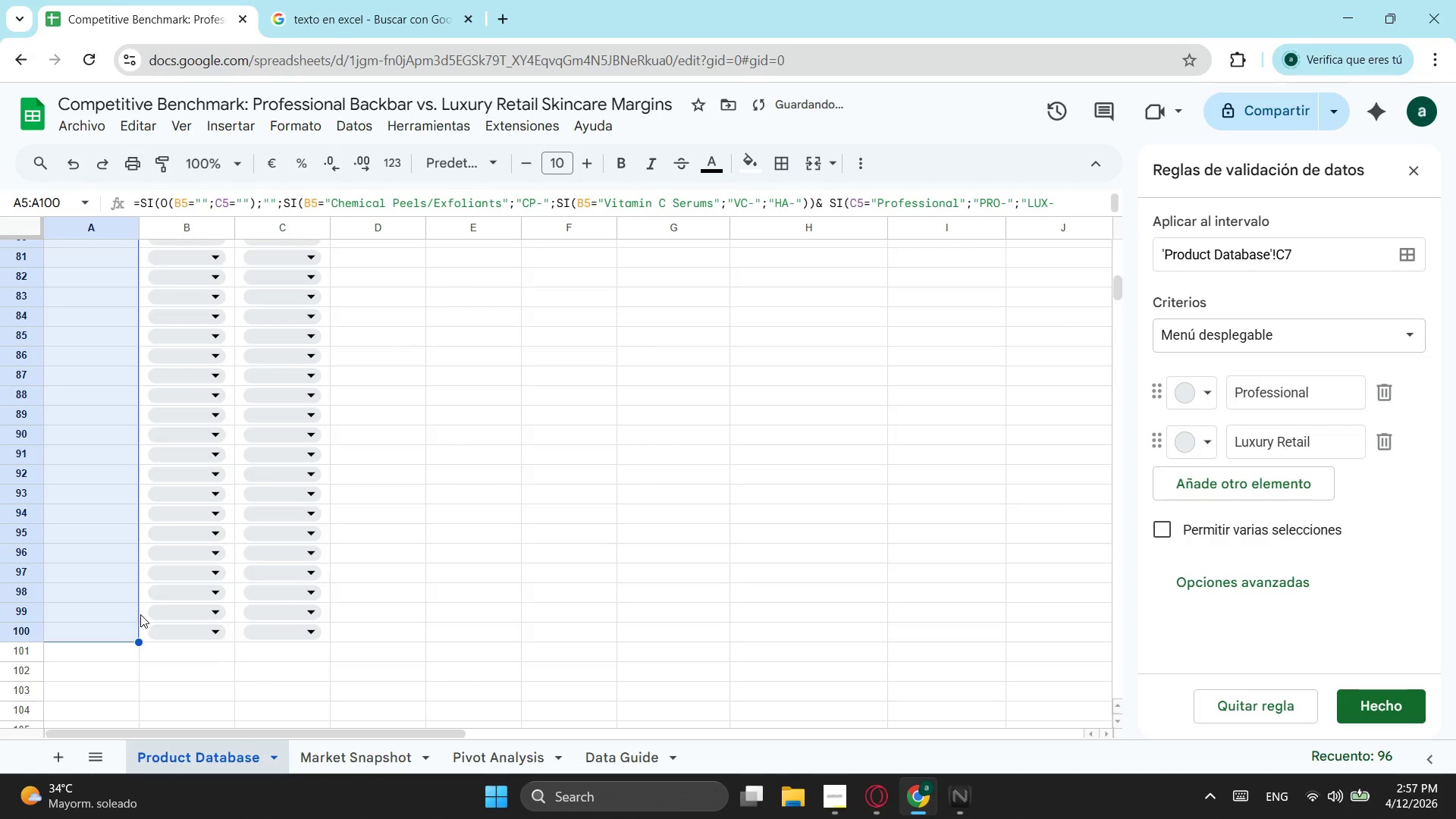 
scroll: coordinate [259, 547], scroll_direction: up, amount: 13.0
 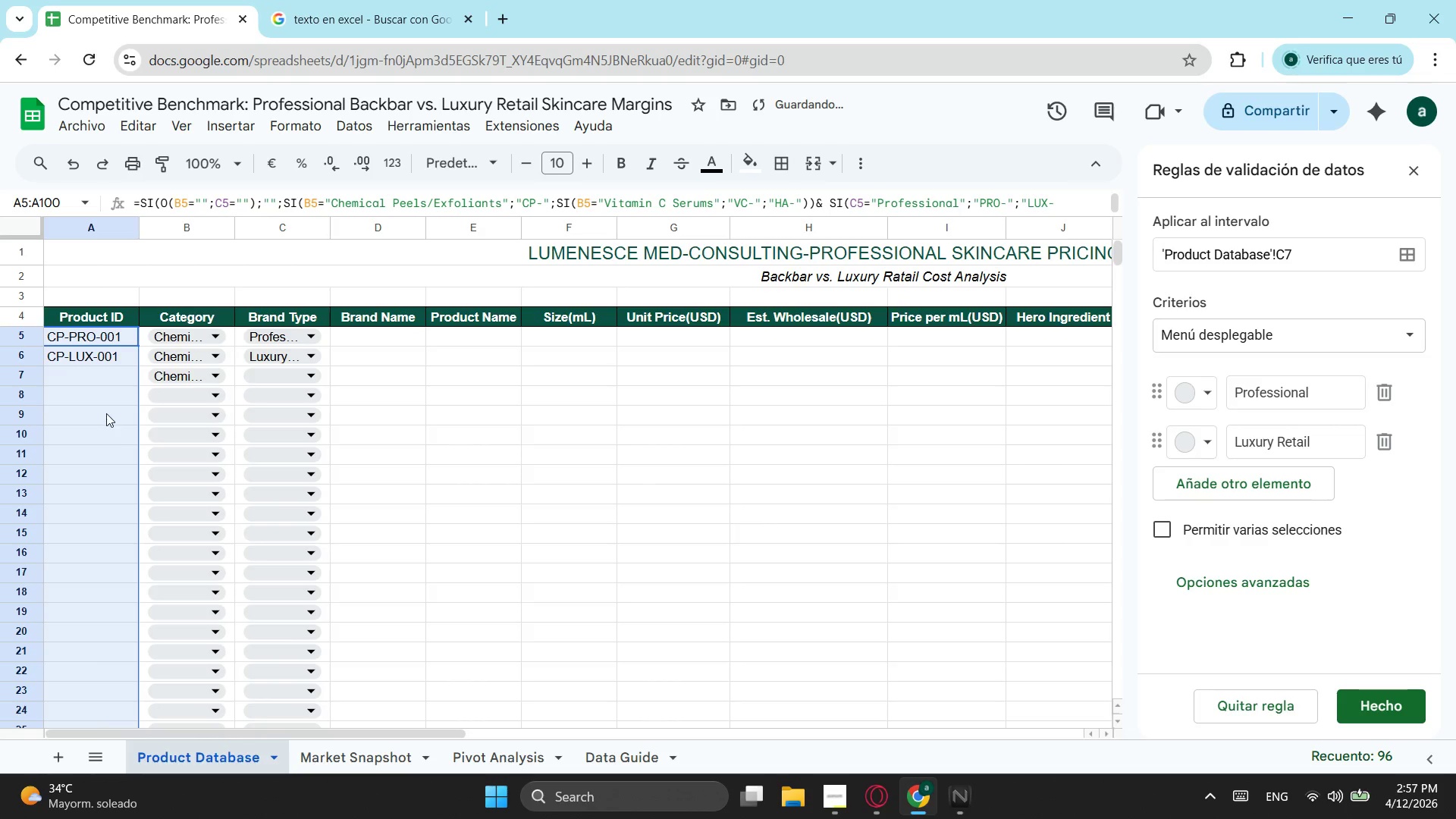 
left_click([106, 412])
 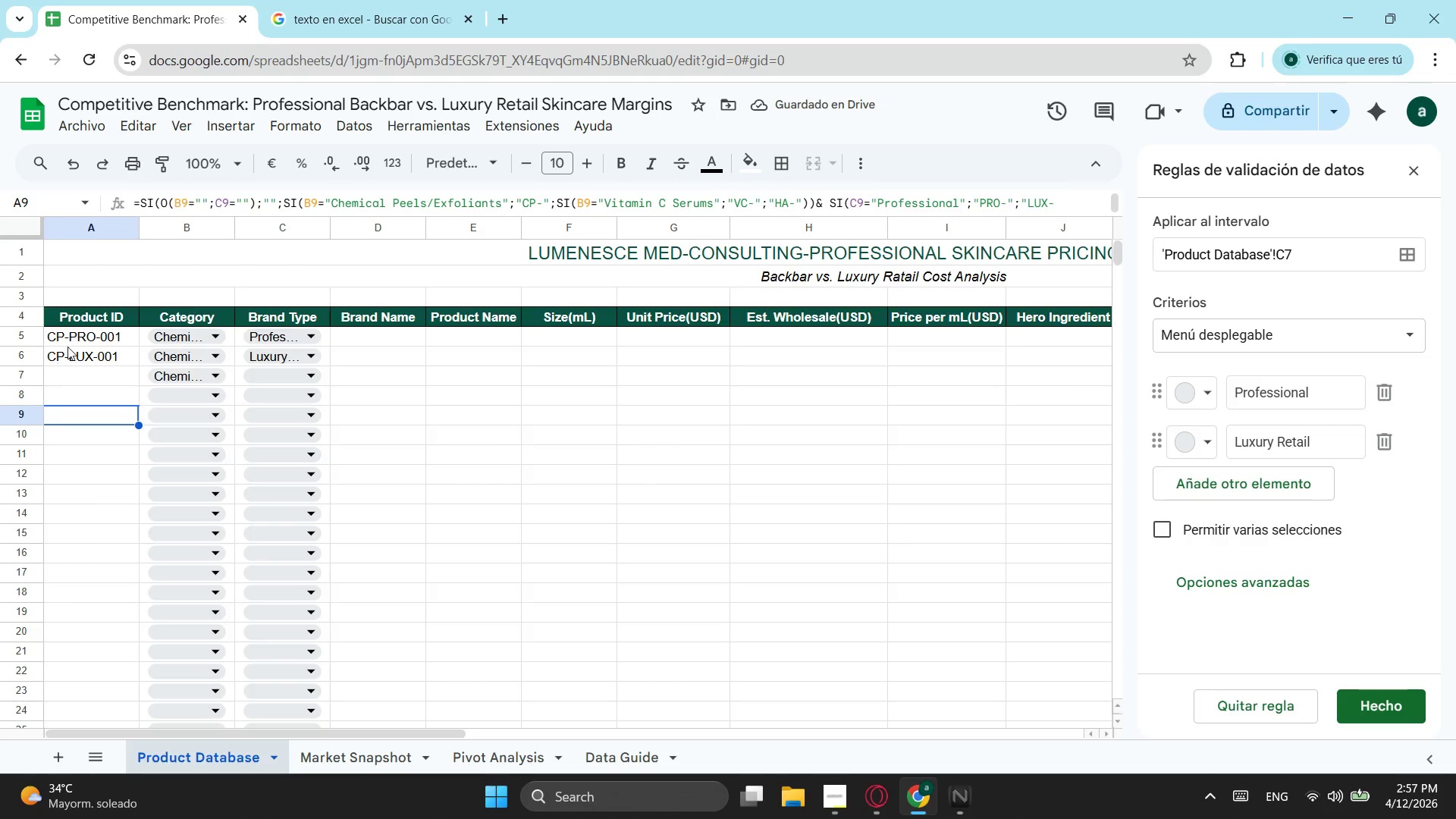 
left_click([74, 344])
 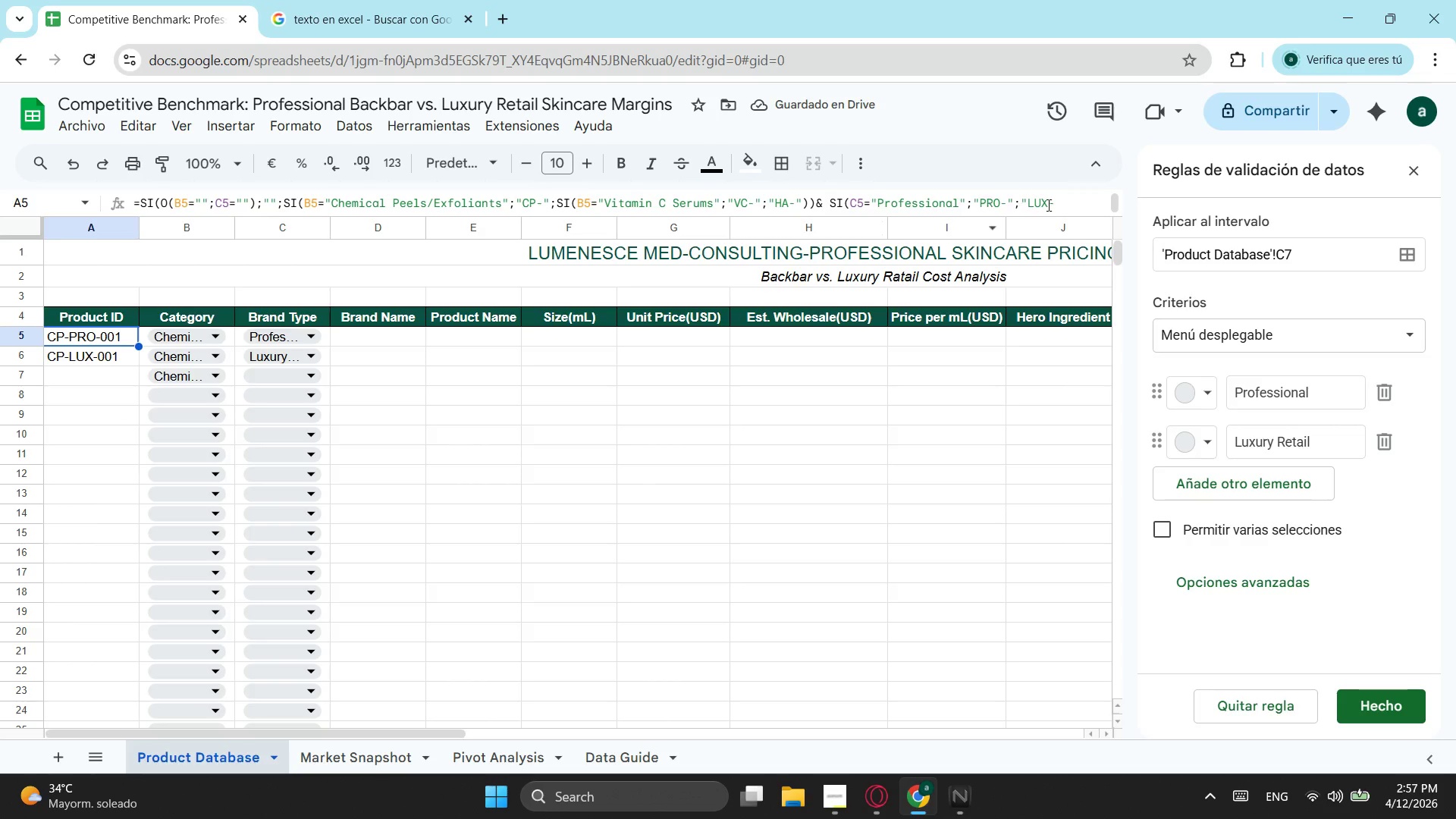 
left_click([1072, 206])
 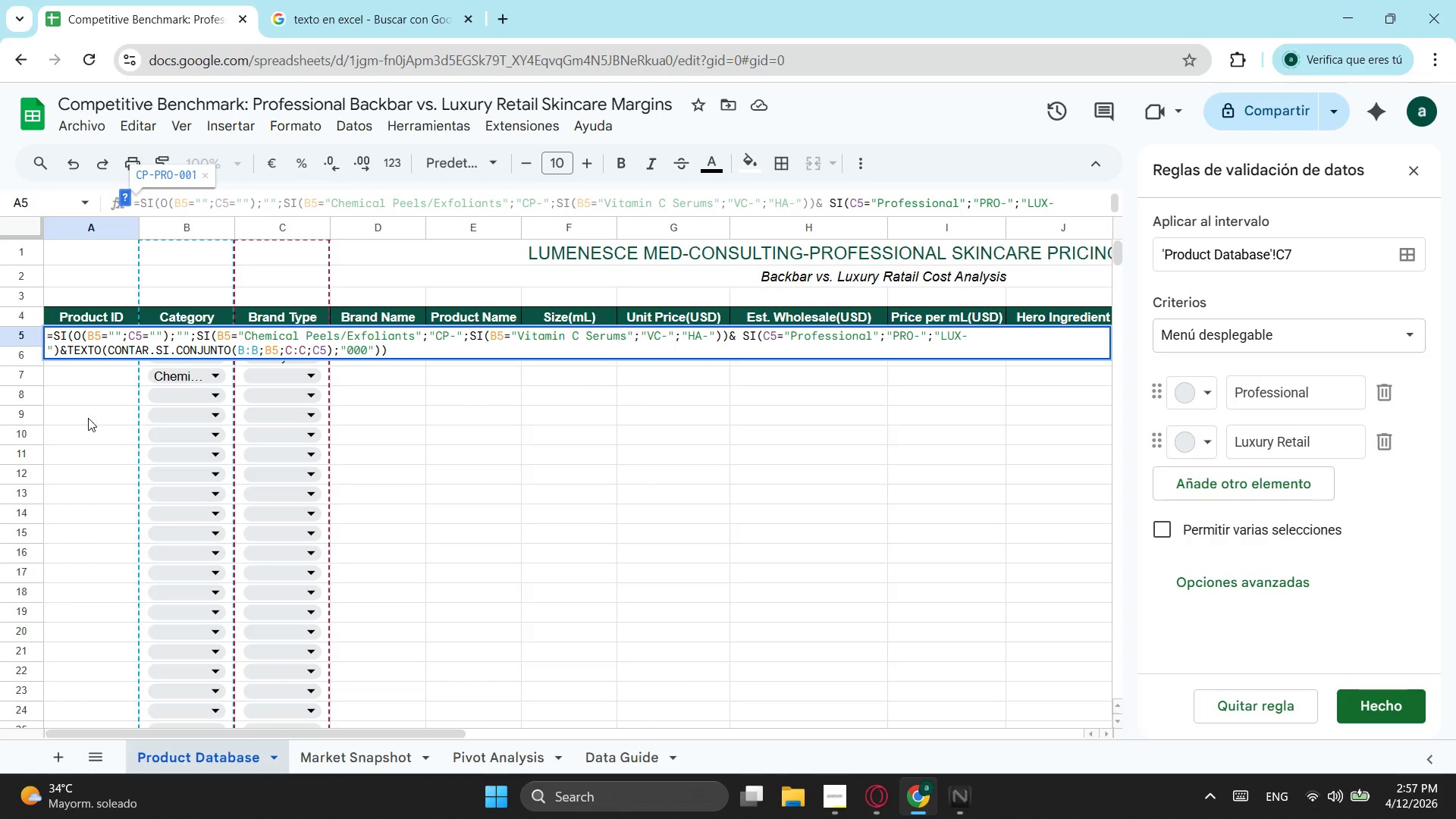 
key(Escape)
 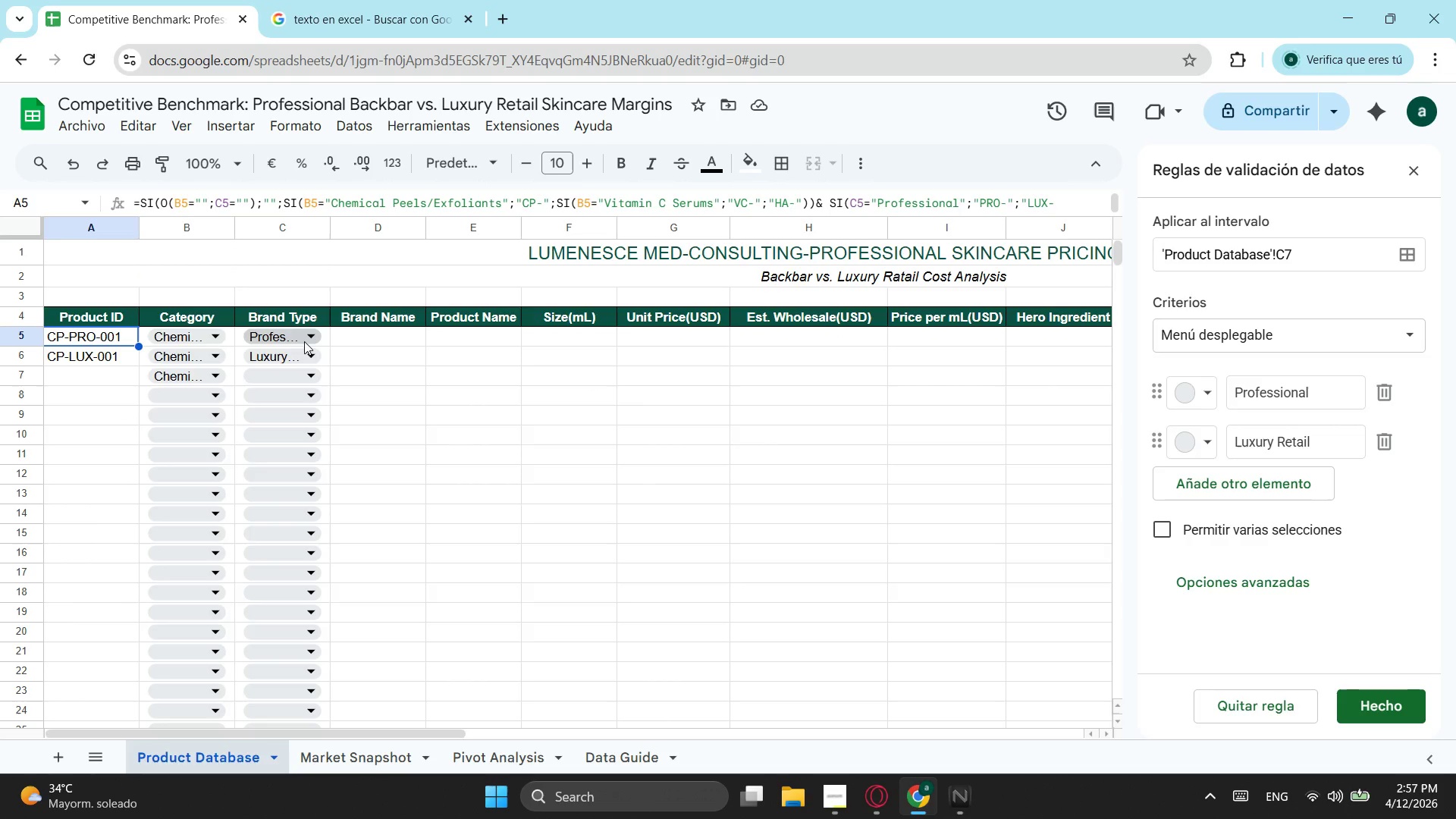 
left_click([315, 357])
 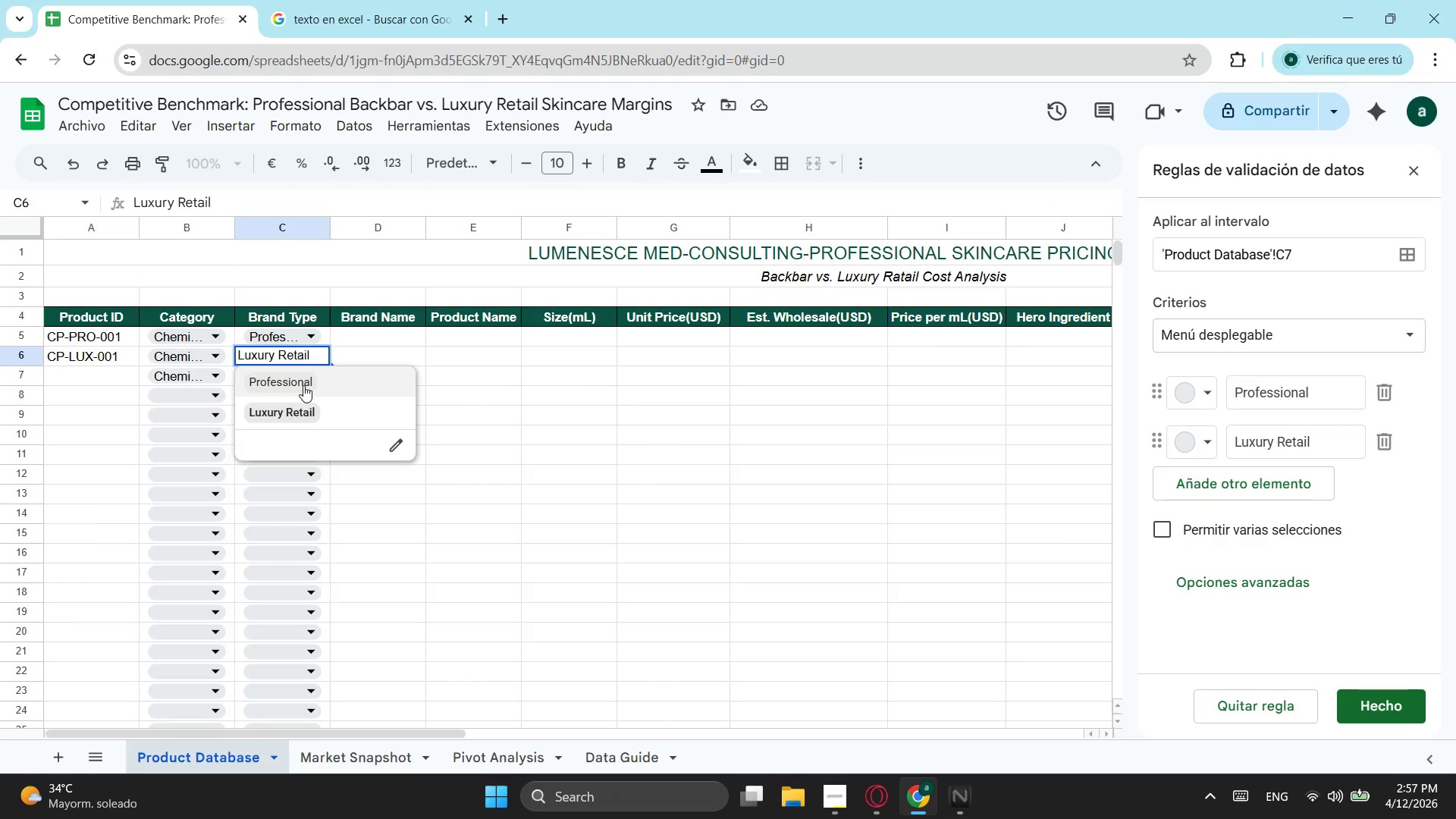 
left_click([303, 385])
 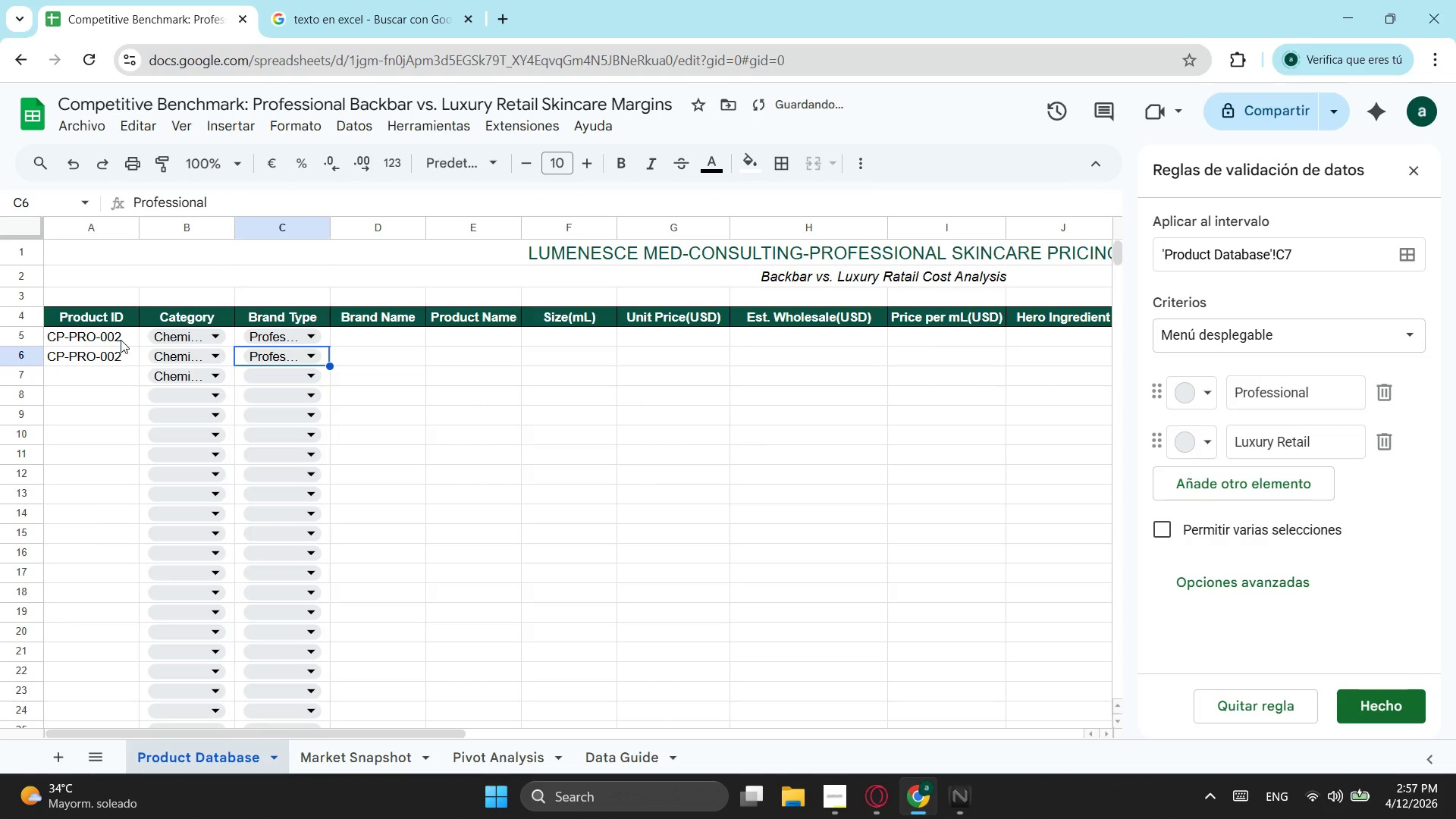 
left_click([120, 337])
 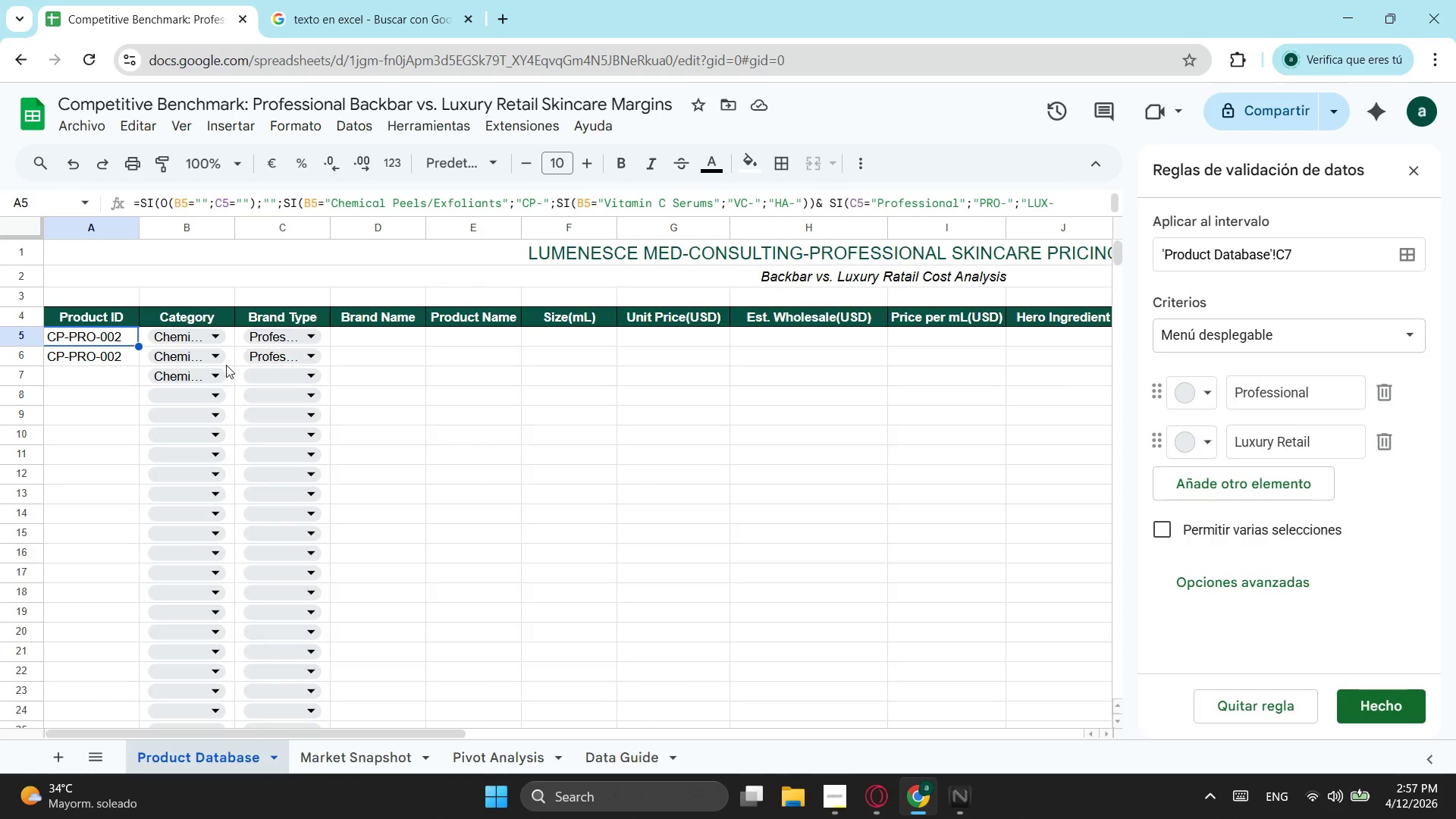 
left_click([365, 1])
 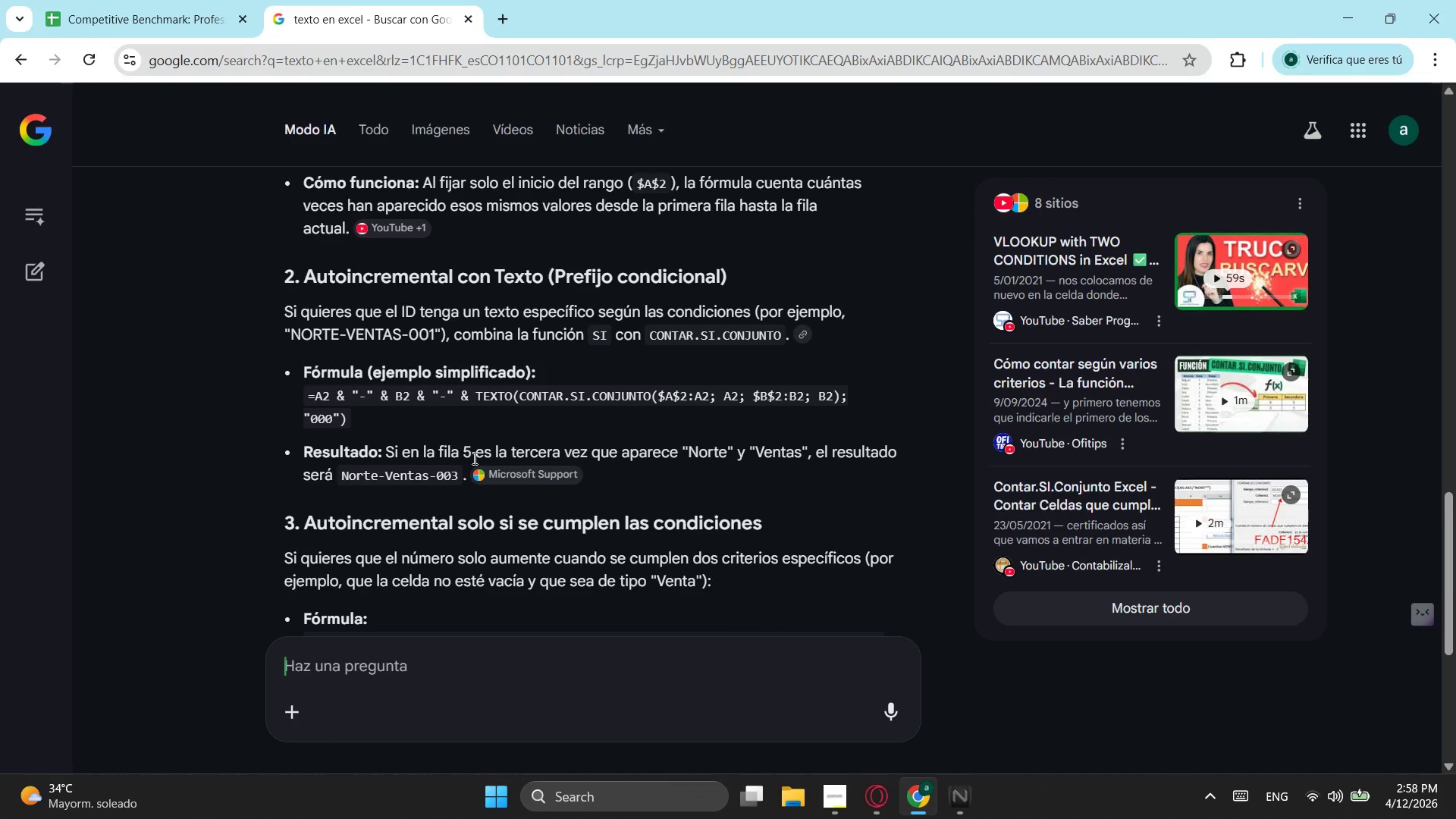 
wait(5.28)
 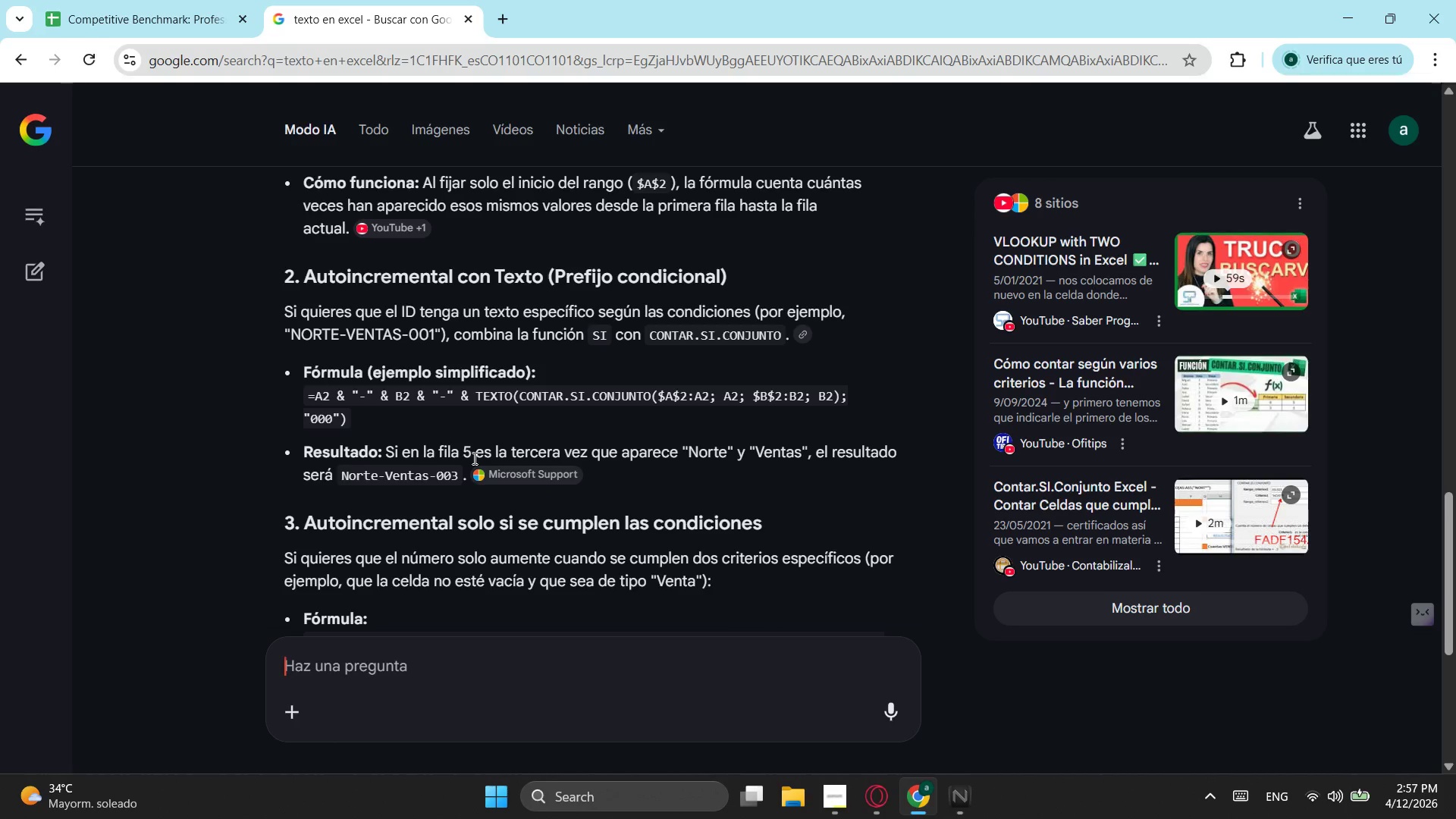 
scroll: coordinate [473, 458], scroll_direction: down, amount: 1.0
 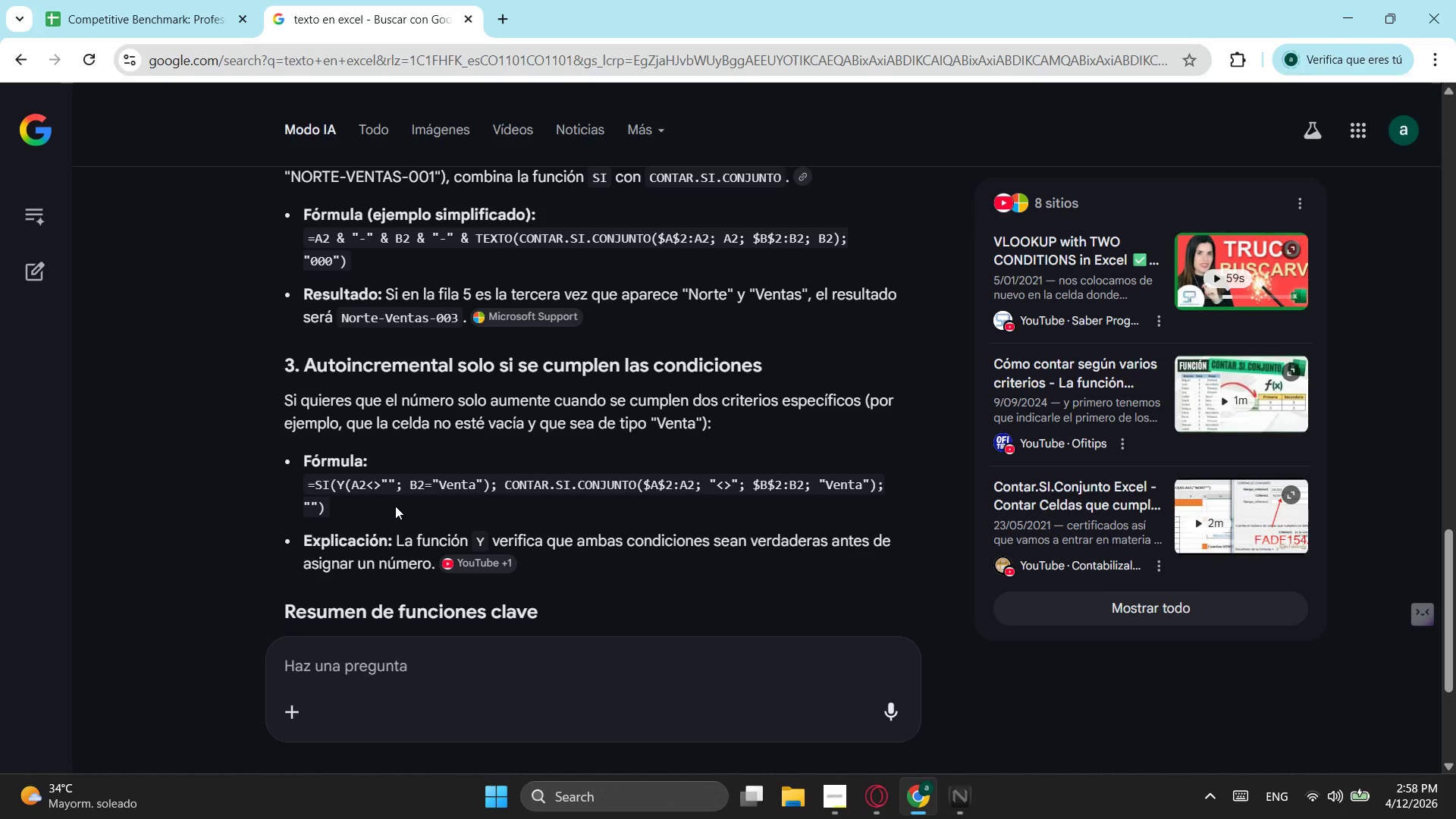 
wait(17.04)
 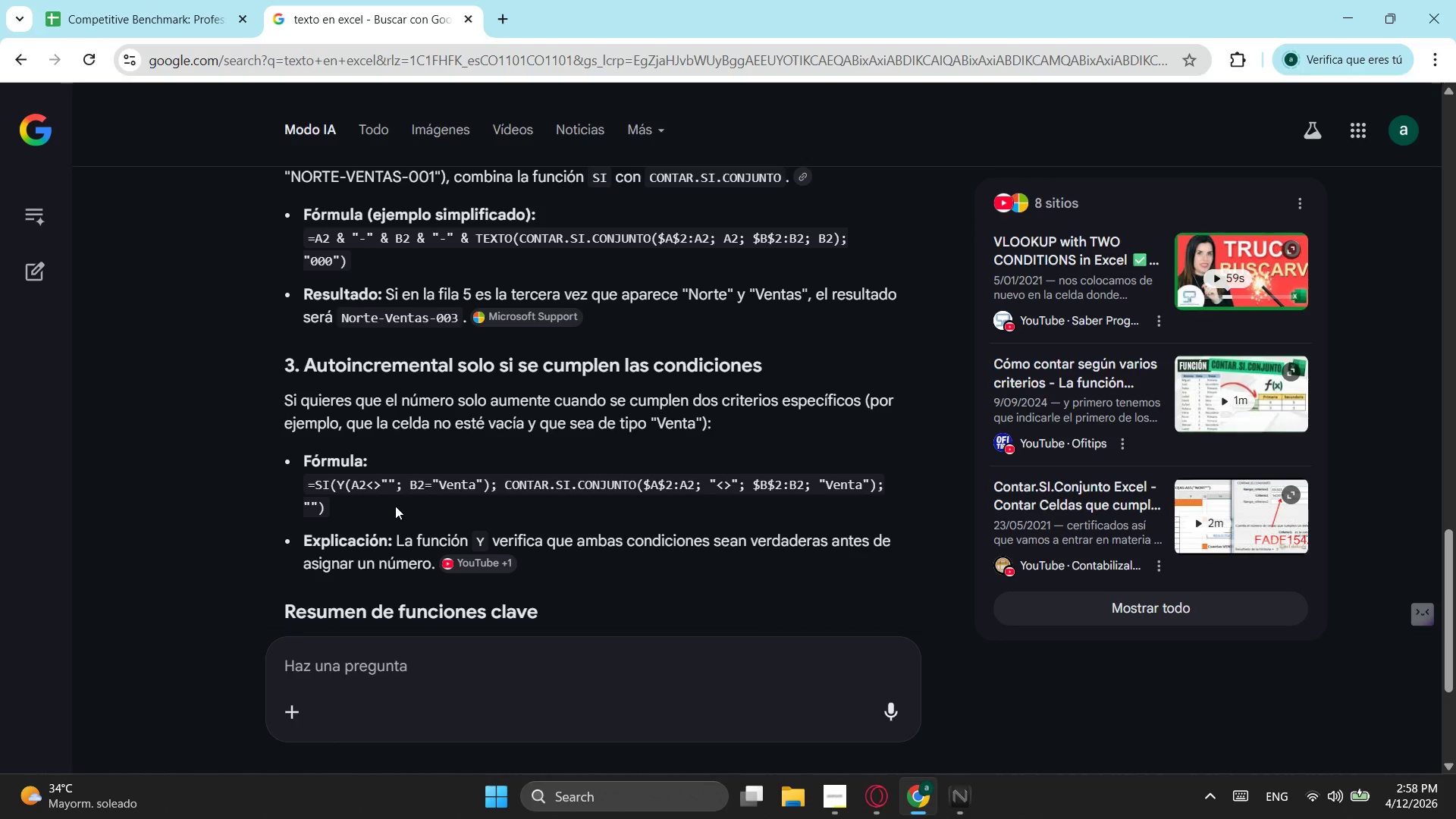 
scroll: coordinate [394, 507], scroll_direction: down, amount: 3.0
 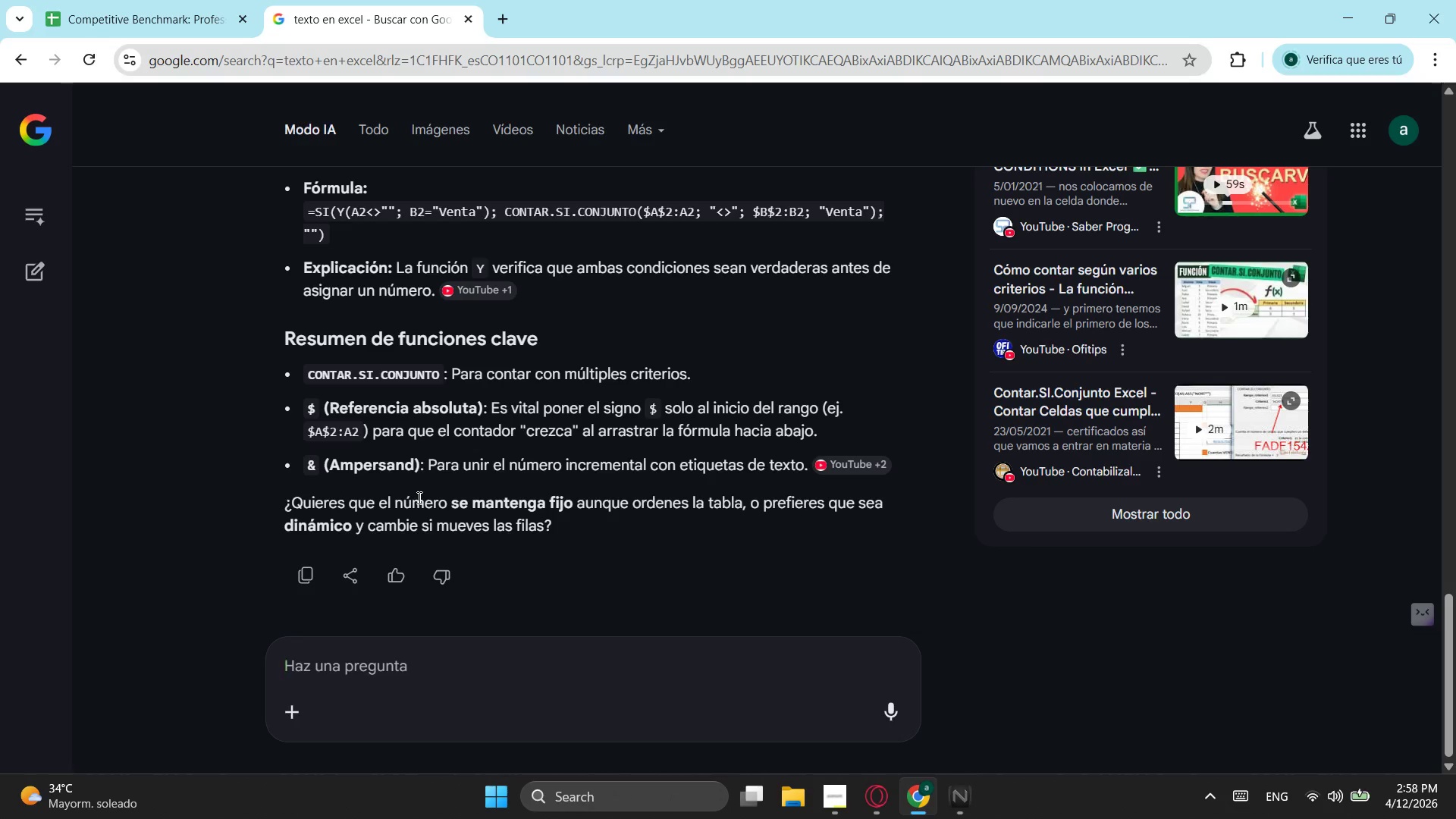 
wait(9.85)
 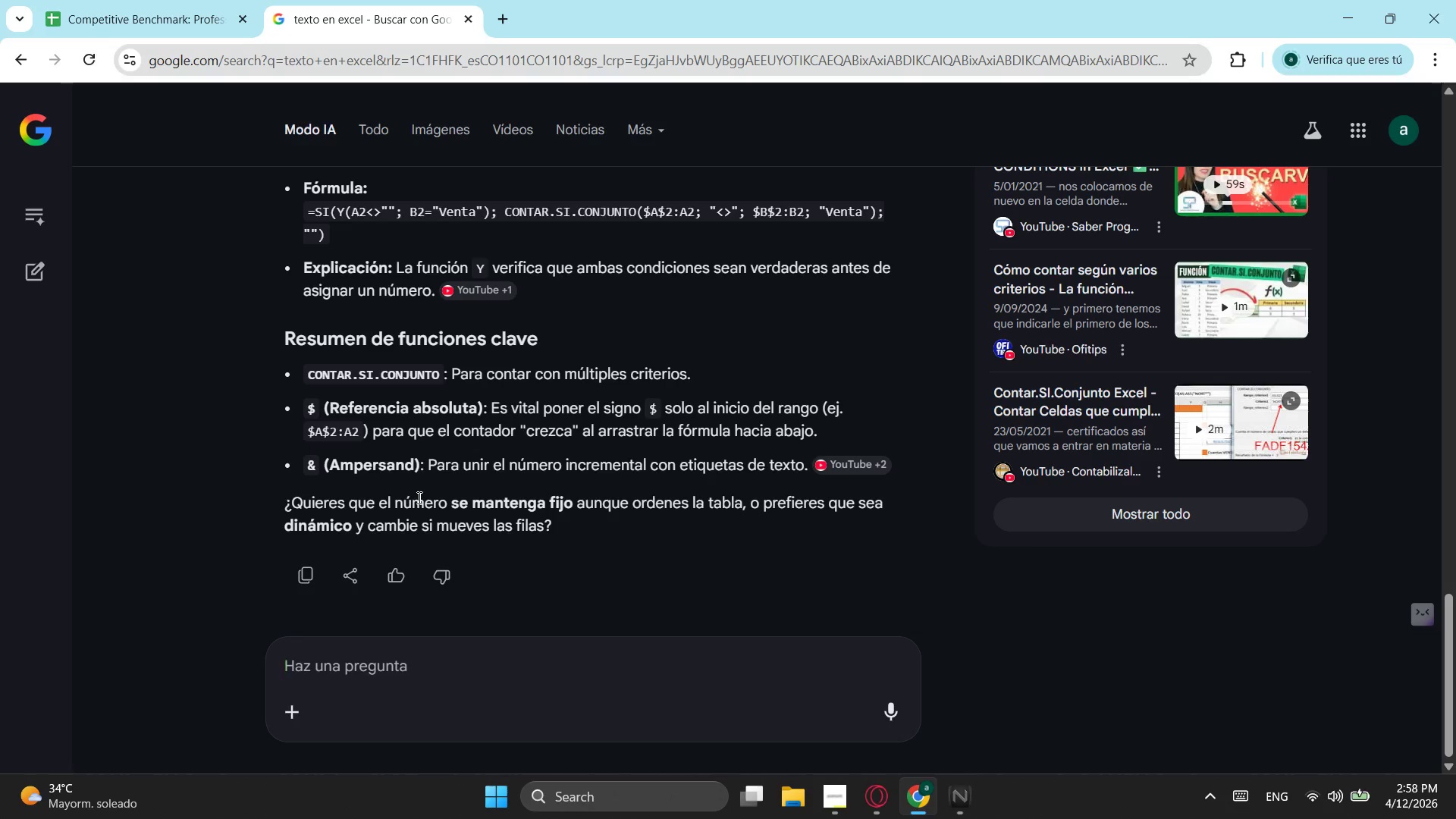 
scroll: coordinate [418, 497], scroll_direction: up, amount: 1.0
 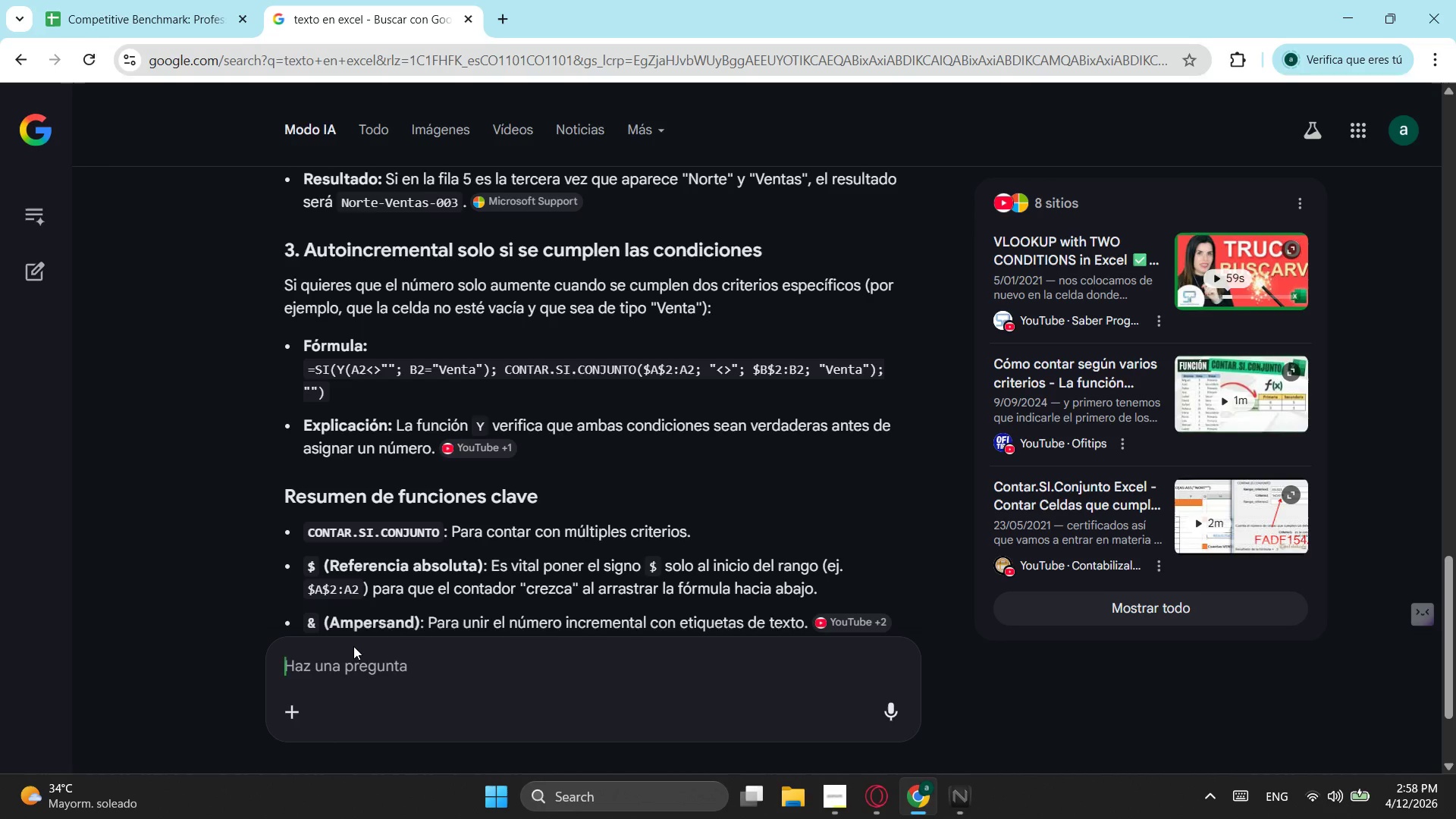 
wait(28.02)
 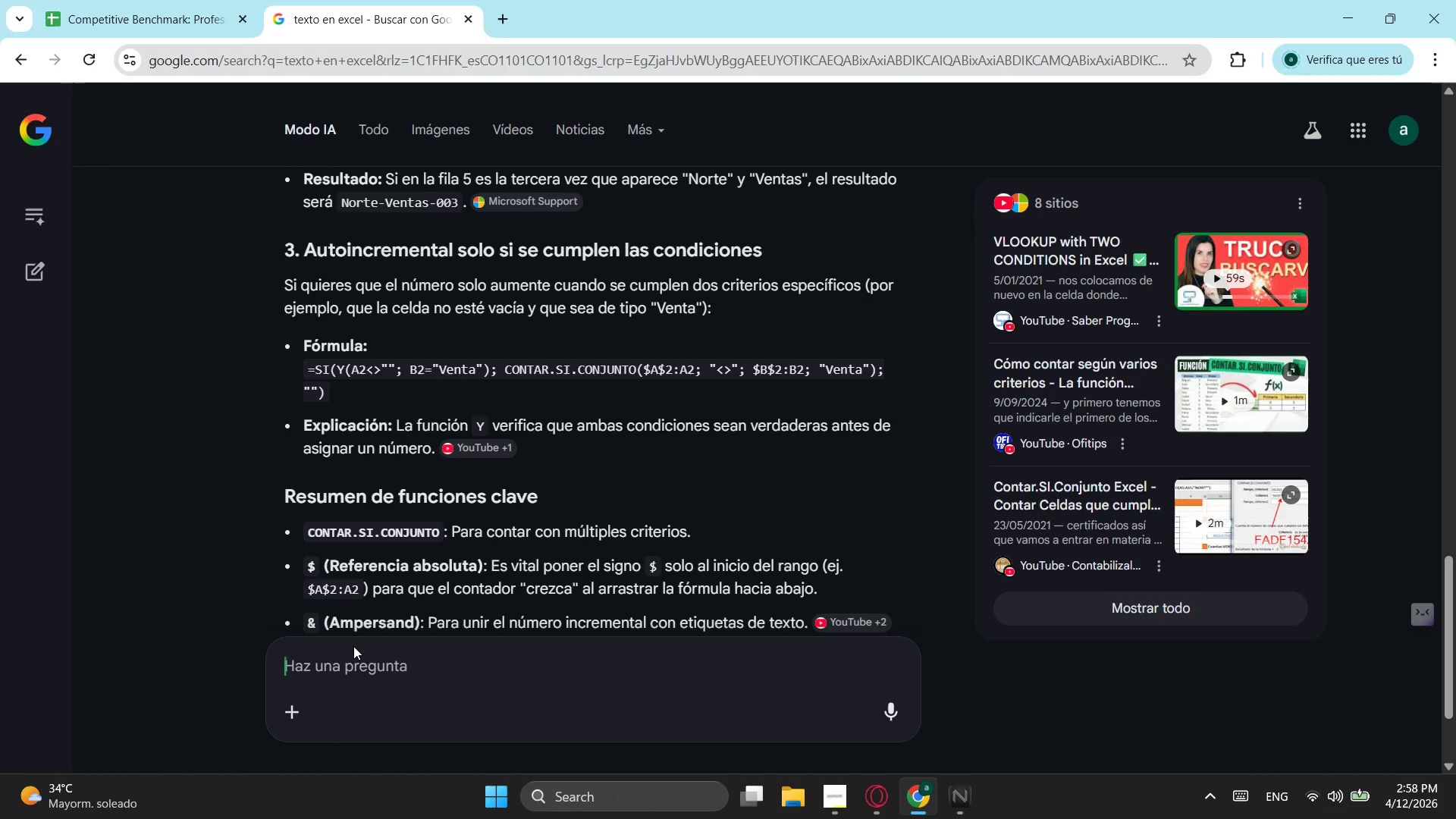 
left_click([362, 672])
 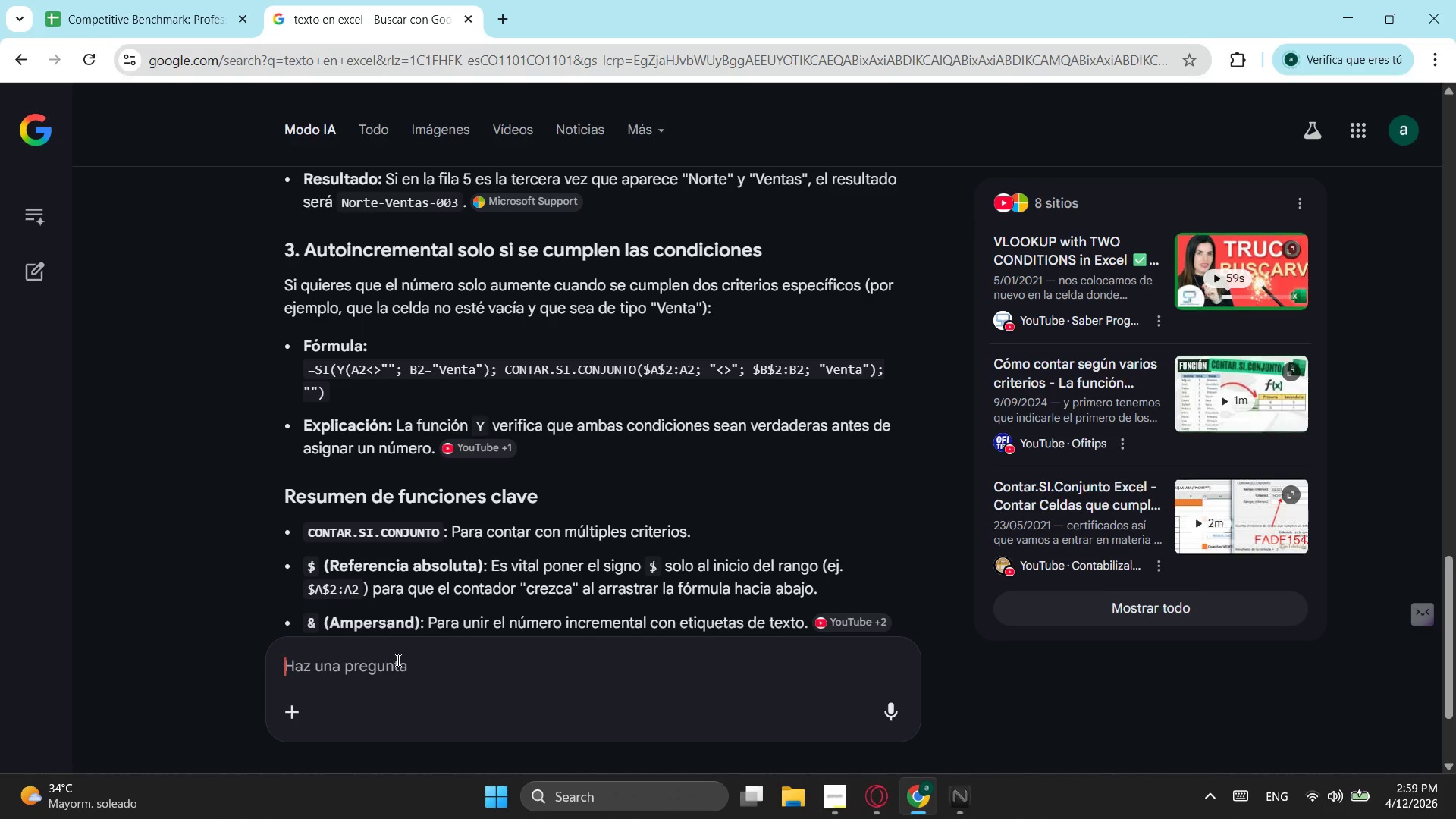 
type(peor )
key(Backspace)
key(Backspace)
key(Backspace)
type(ro si dos productos se repiten me aumenta en los dos quiero que esten en orden segun van aparecio)
key(Backspace)
type(endo repetidos)
 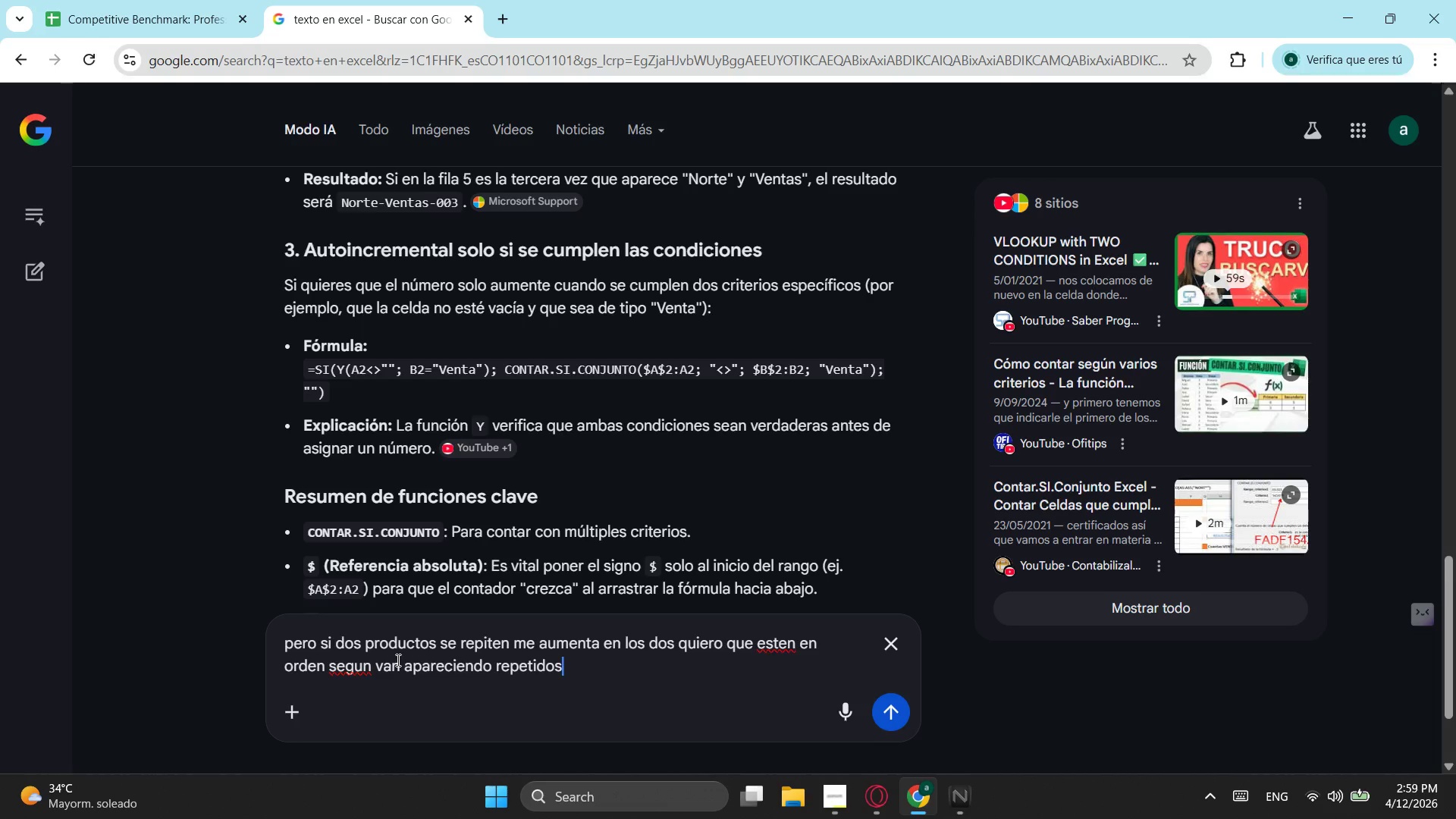 
key(Enter)
 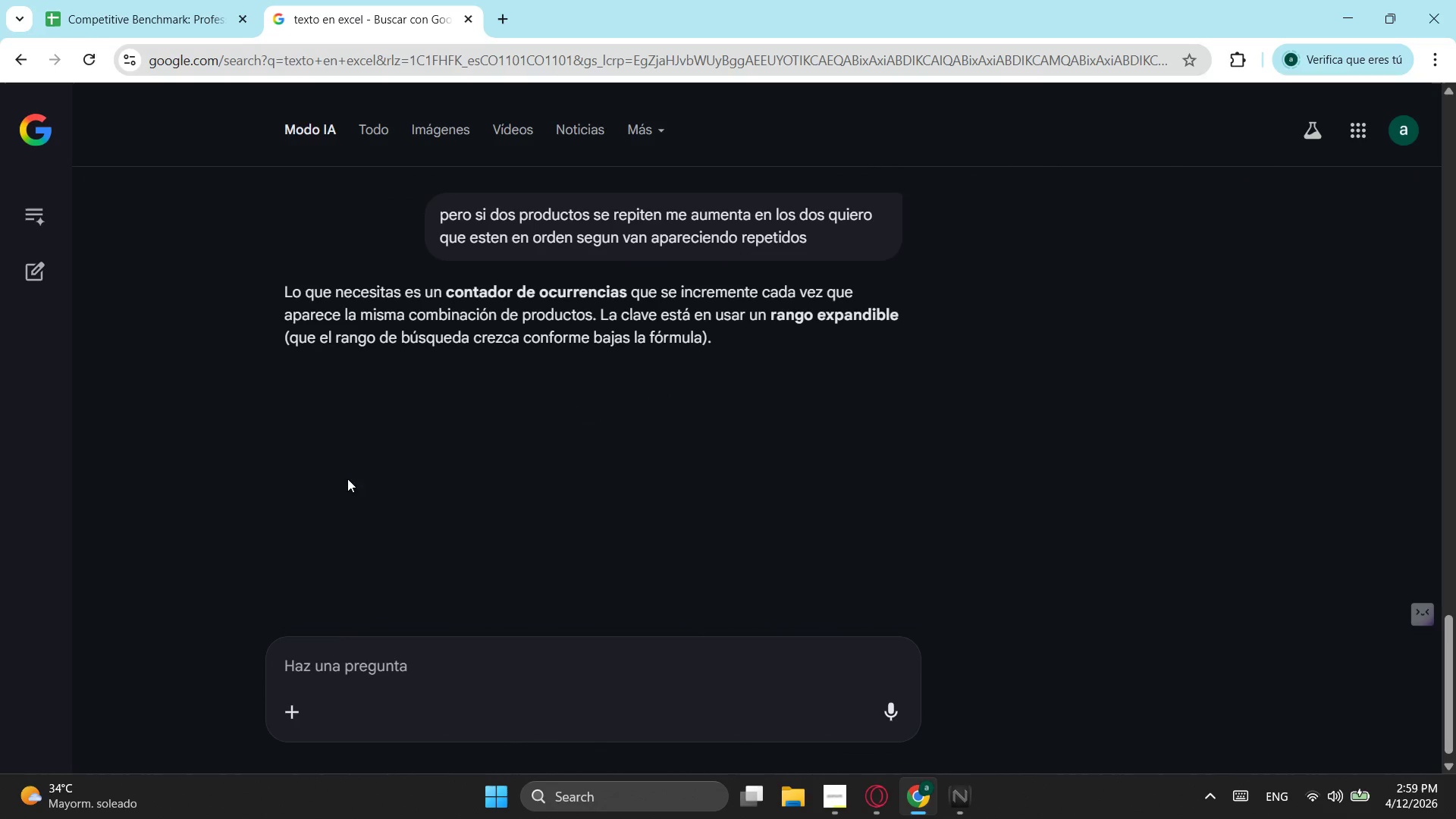 
scroll: coordinate [331, 429], scroll_direction: down, amount: 2.0
 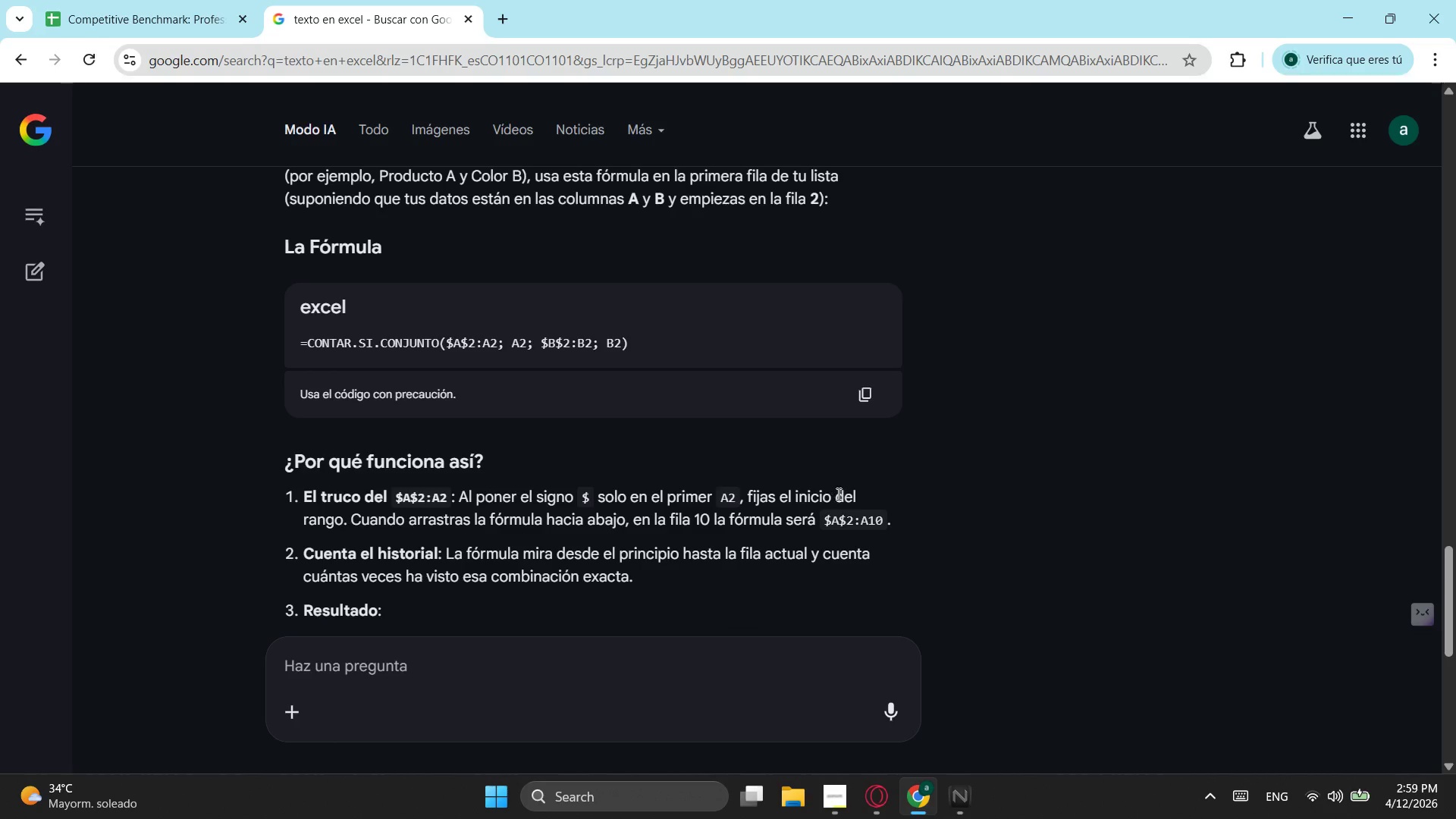 
wait(14.49)
 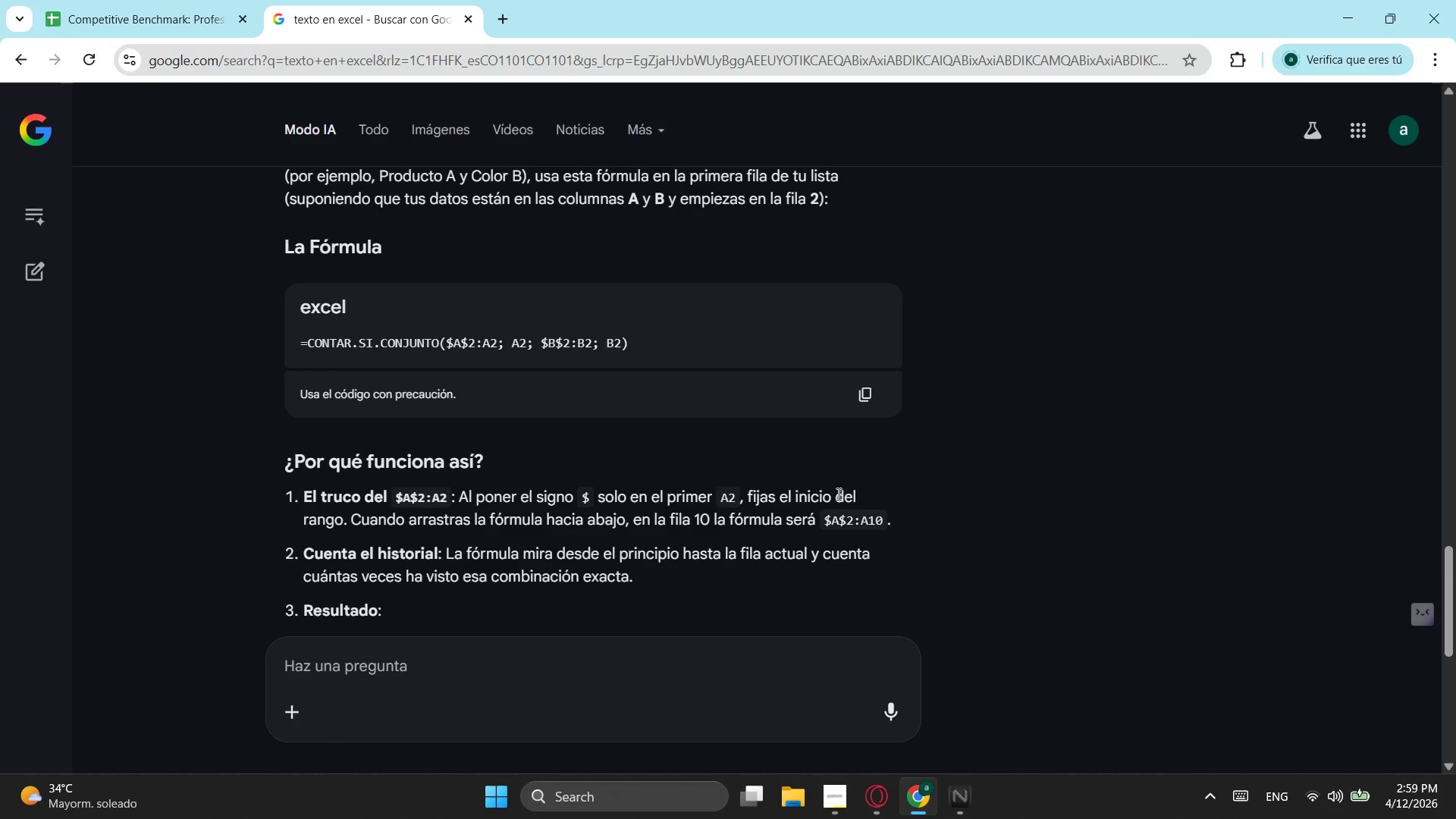 
left_click([130, 0])
 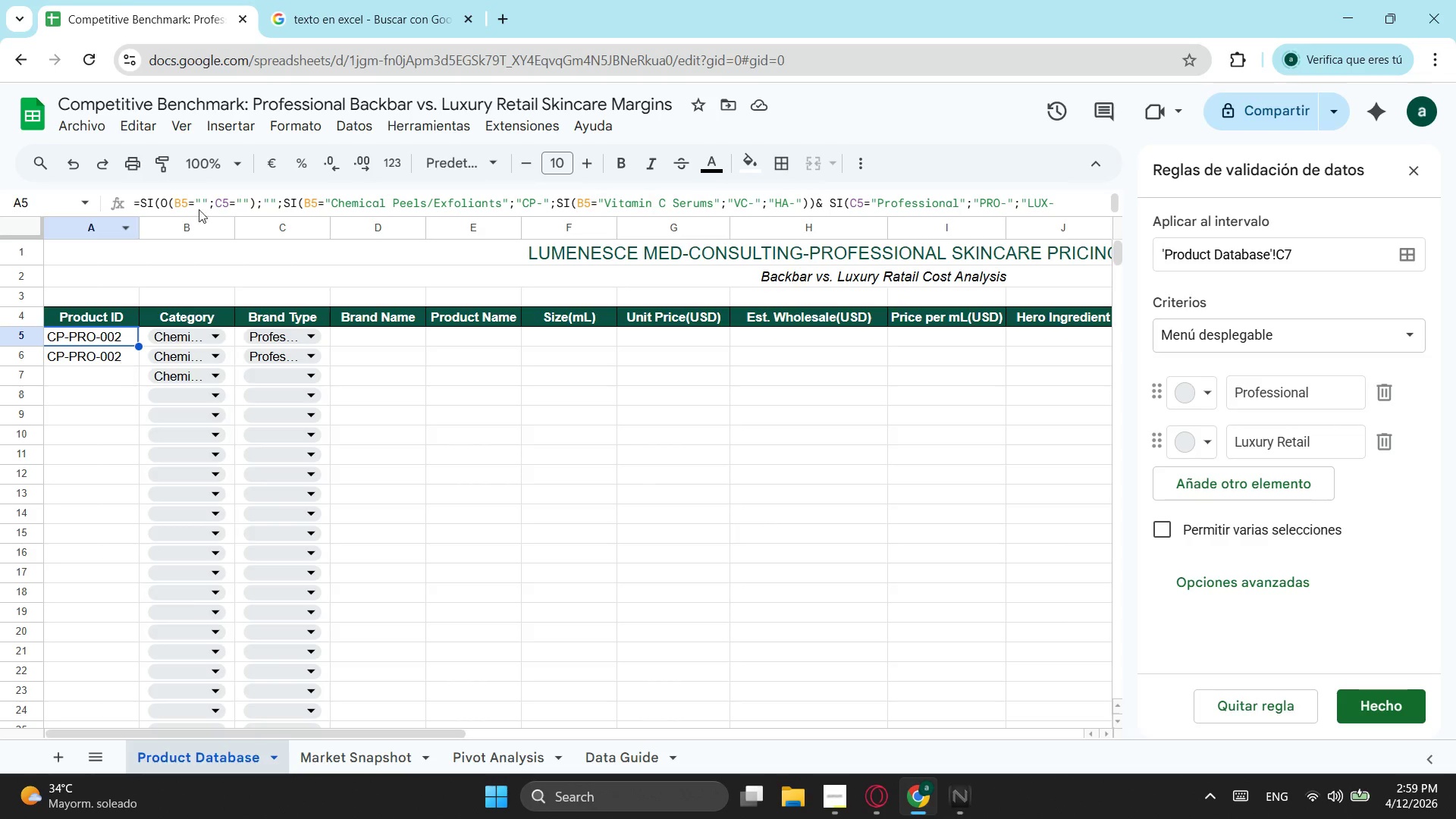 
left_click([371, 0])
 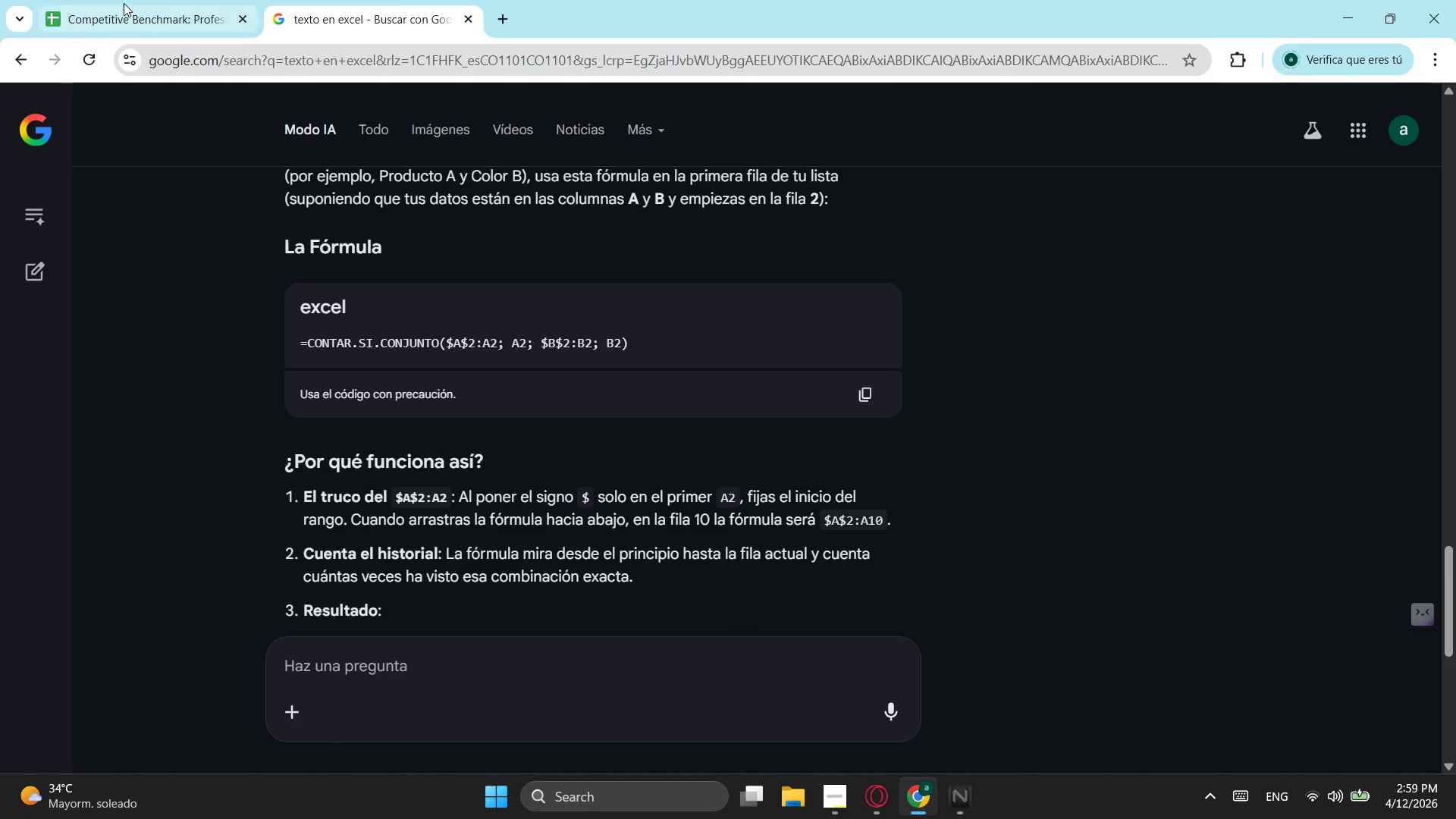 
left_click([127, 0])
 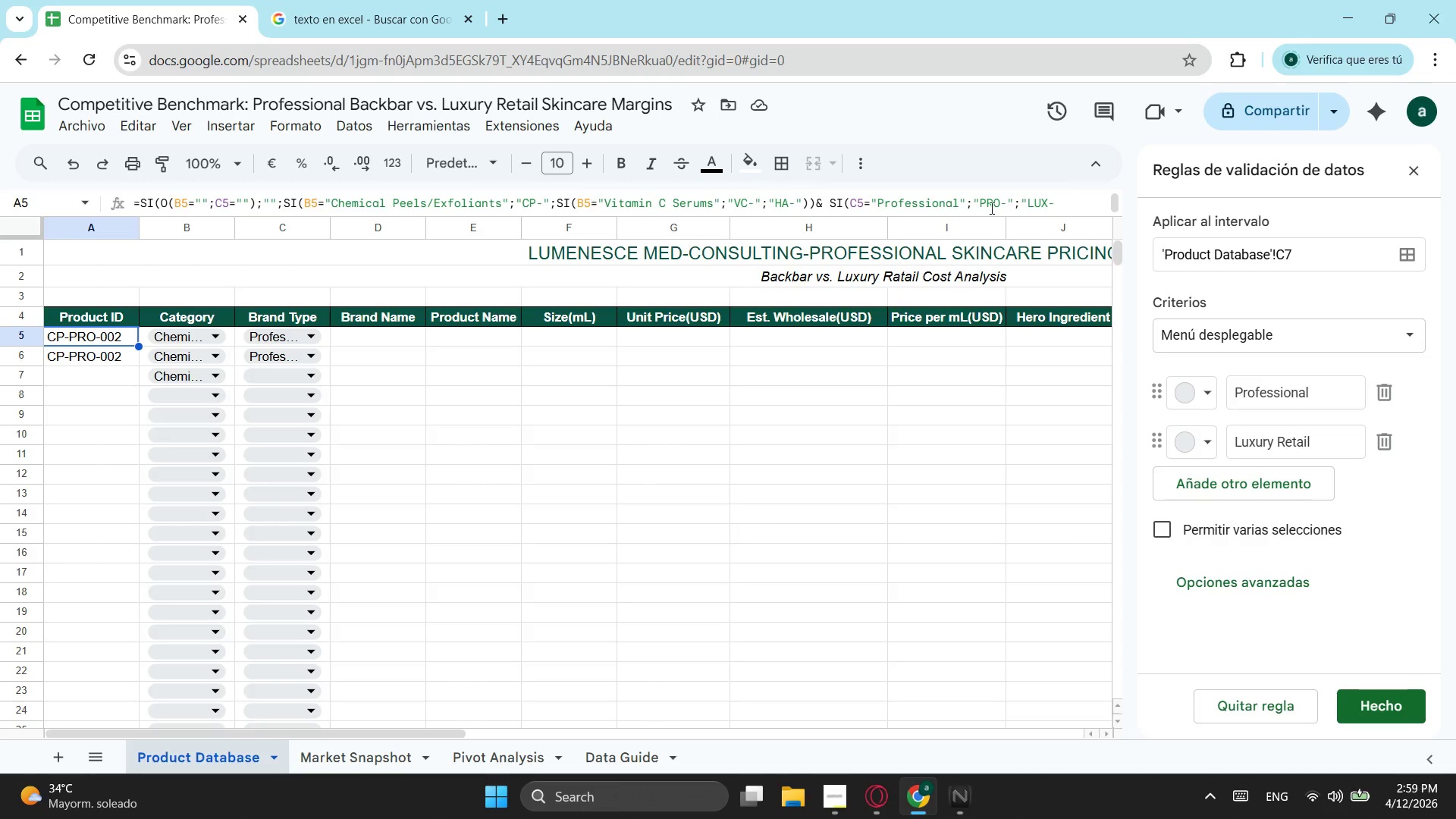 
left_click([95, 344])
 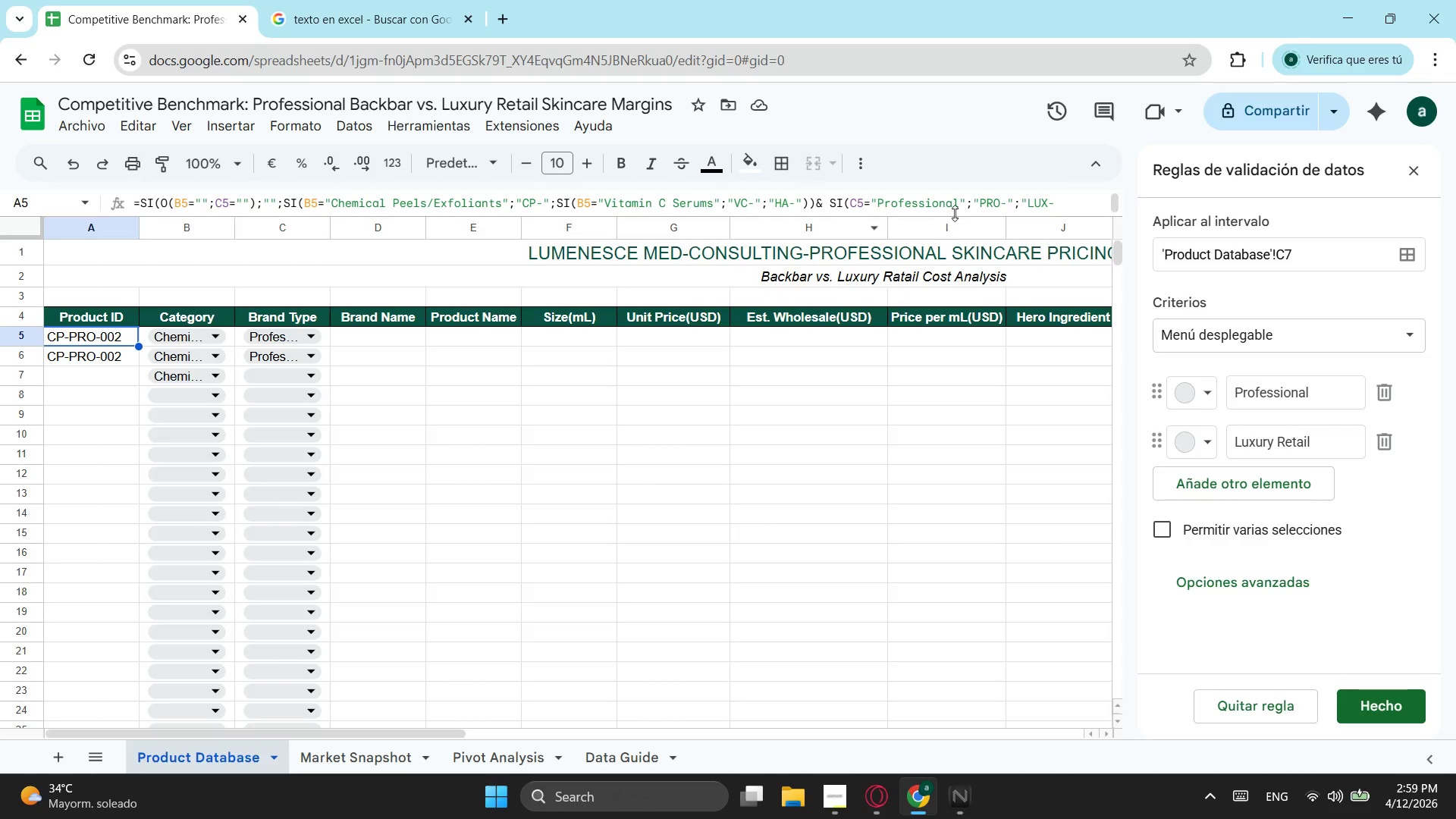 
left_click([995, 202])
 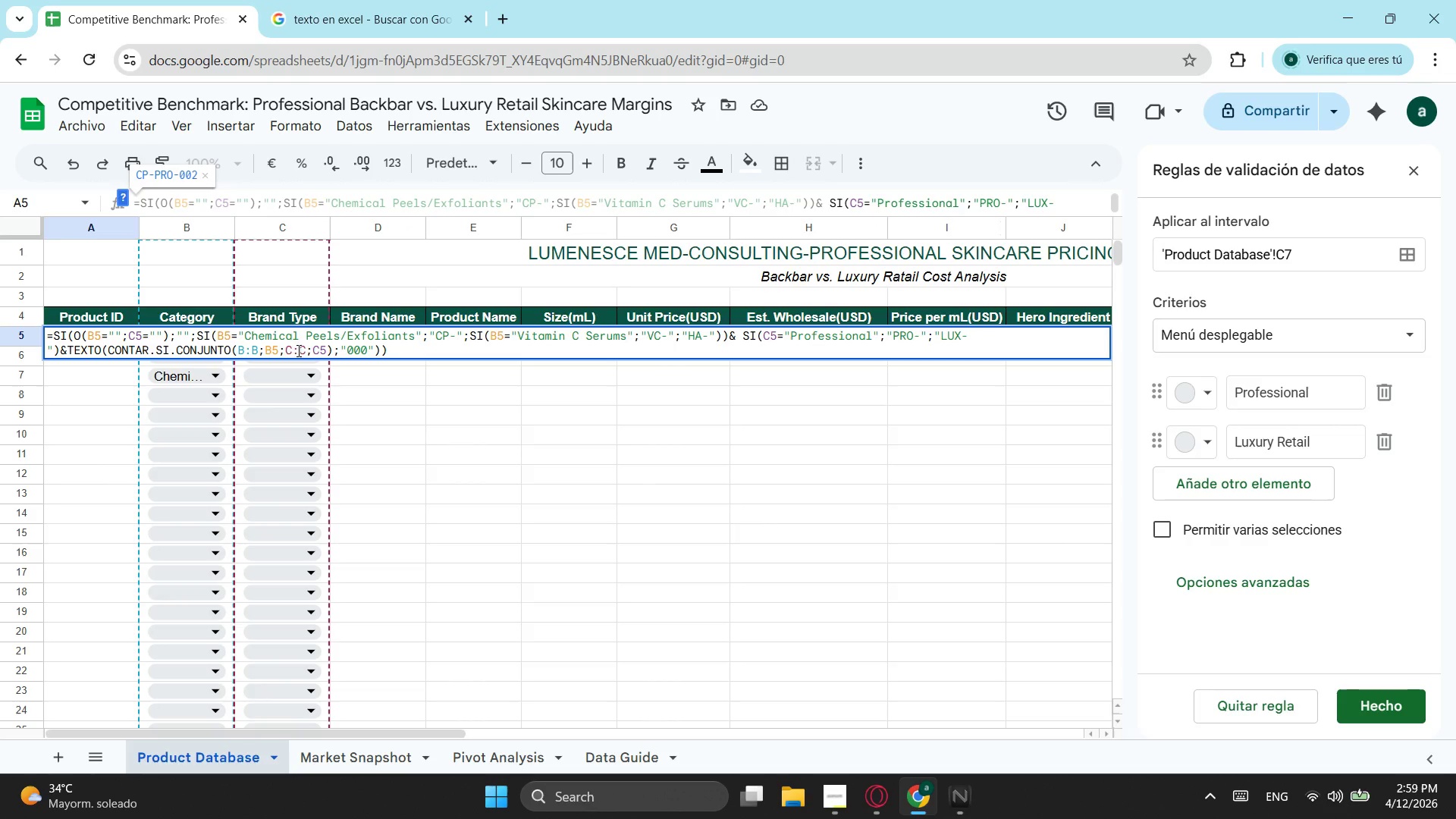 
left_click([246, 348])
 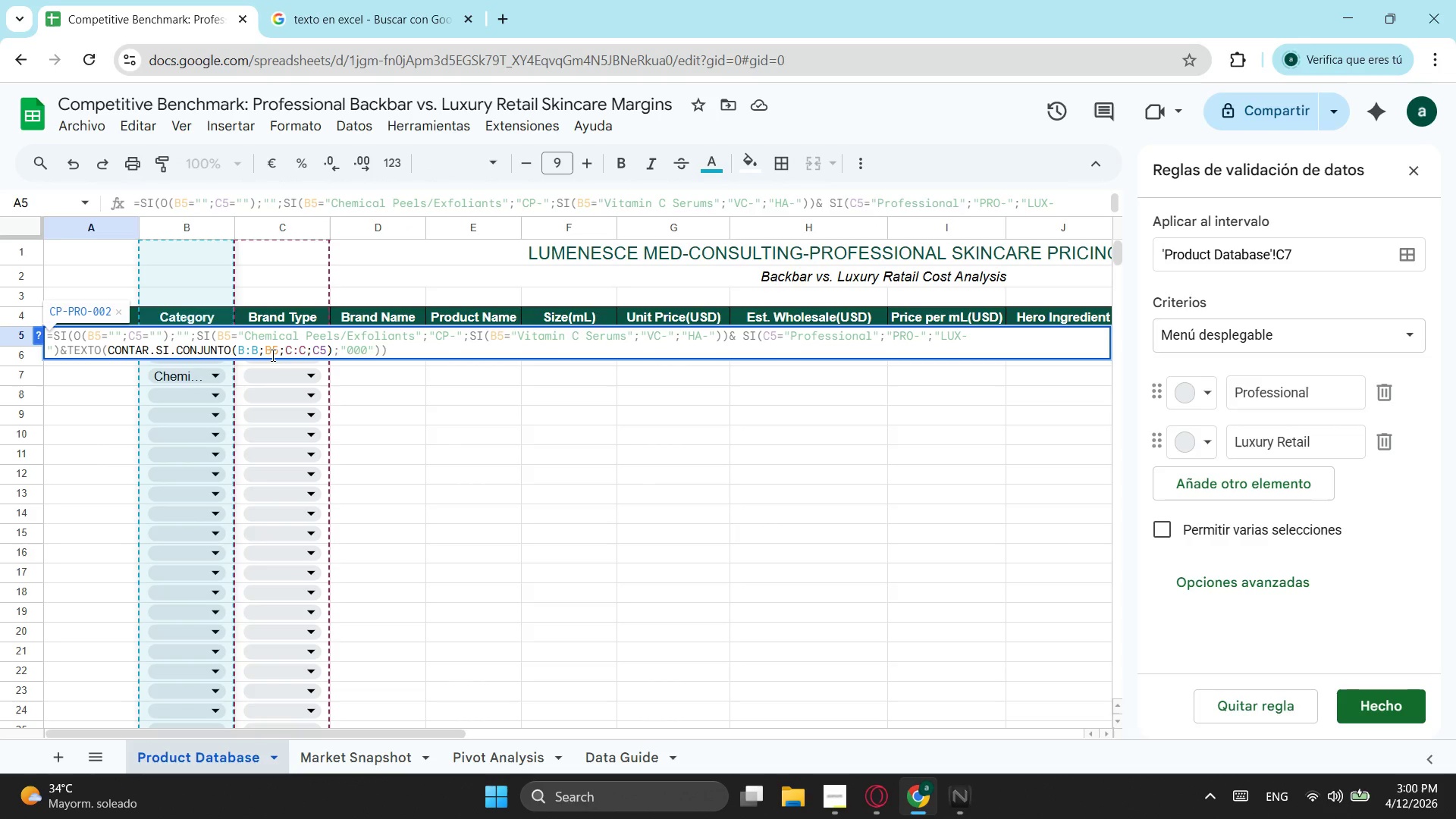 
type(2)
key(Backspace)
key(Backspace)
type(B$)
key(Backspace)
key(Backspace)
type(4)
key(Backspace)
type($B)
 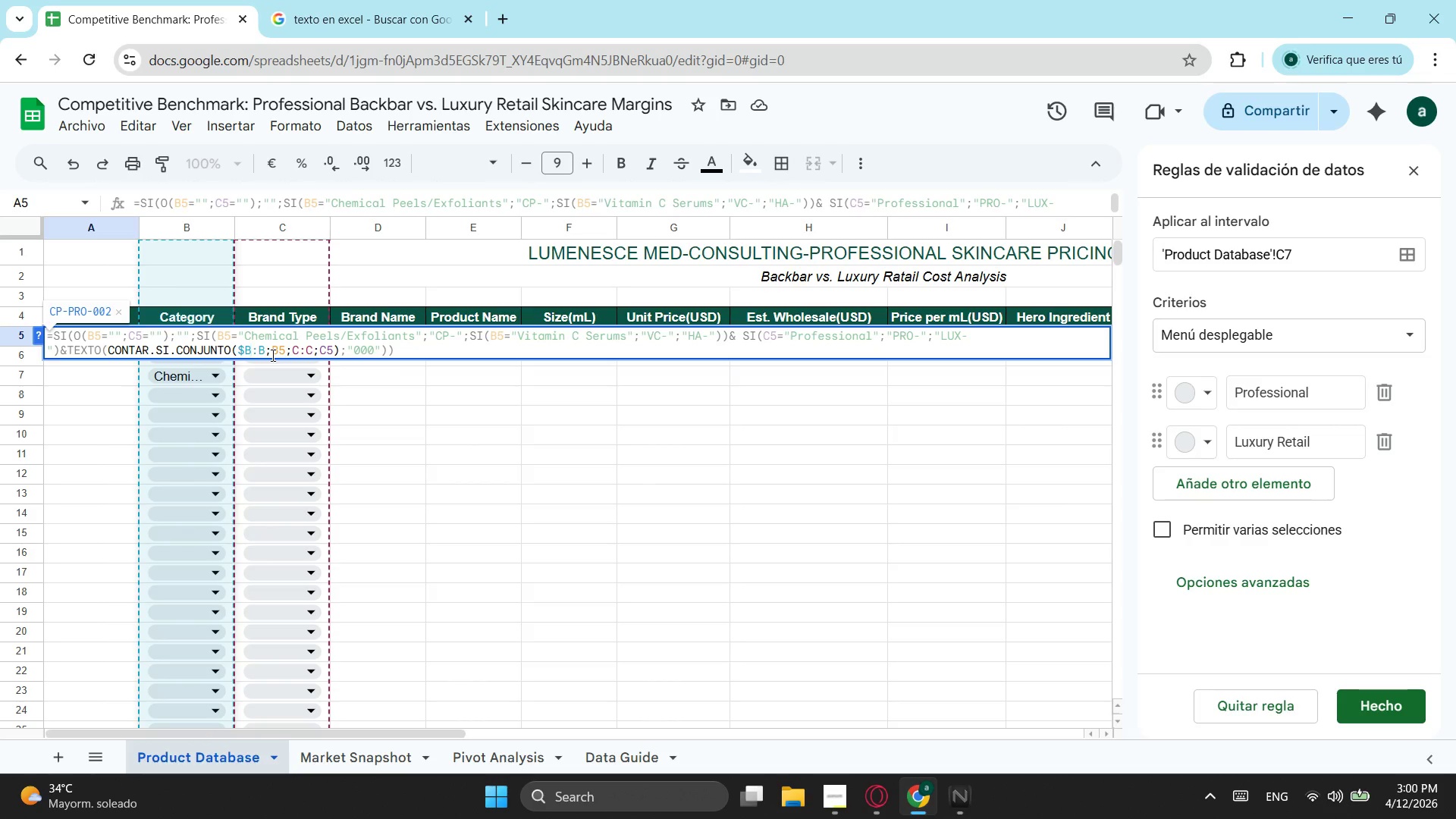 
type($$)
key(Backspace)
type(@)
key(Backspace)
type(2)
 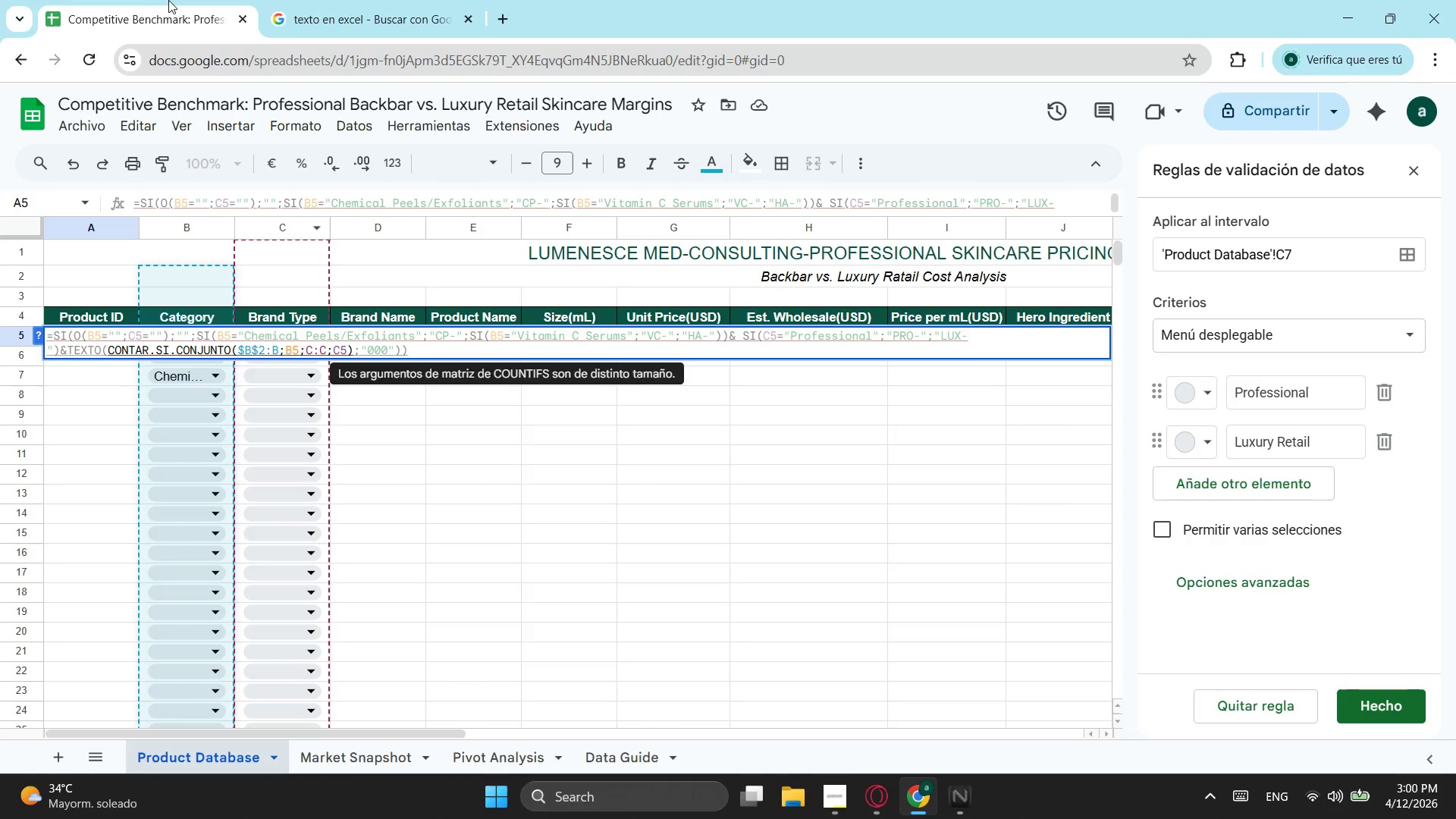 
left_click([348, 0])
 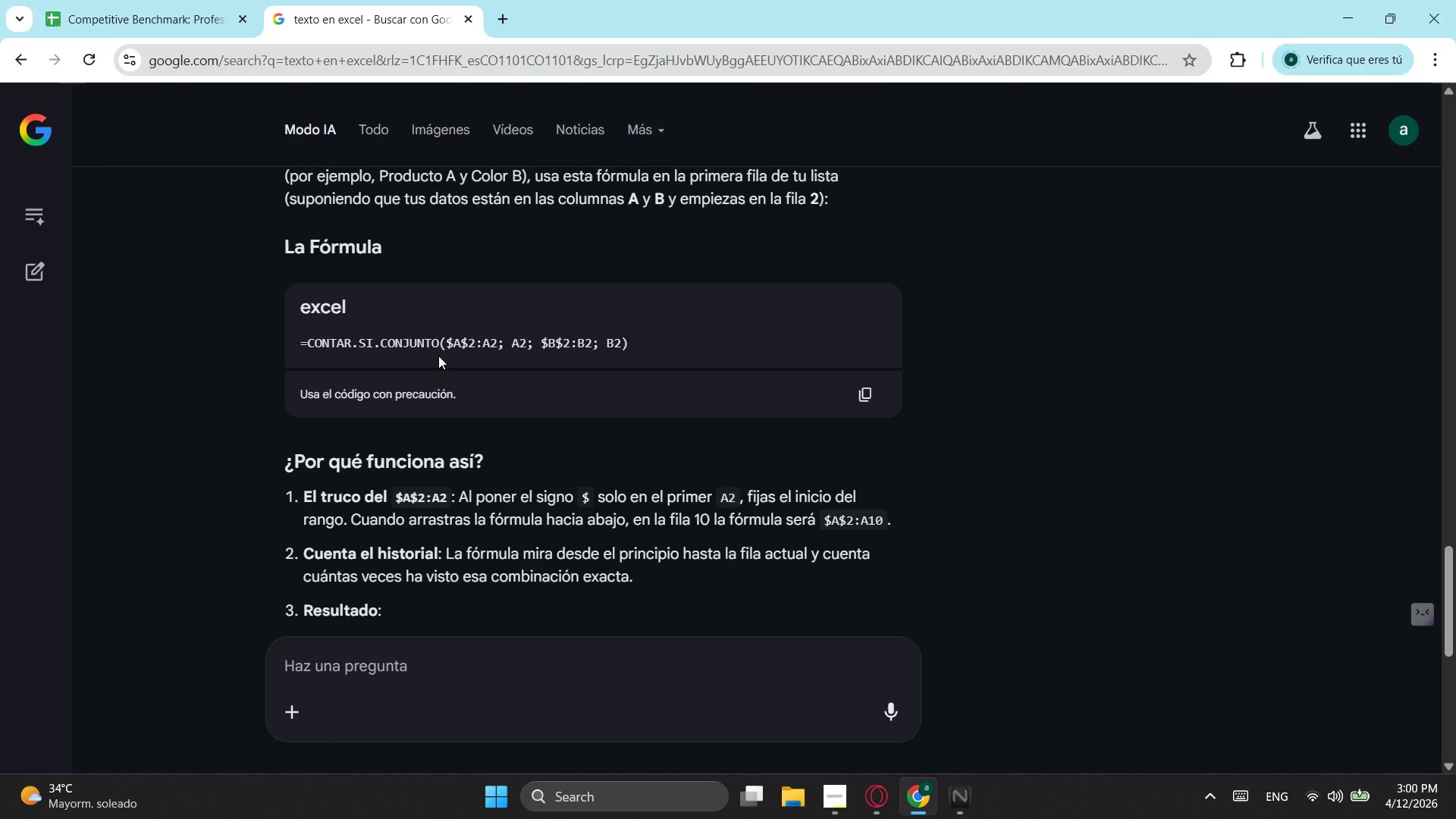 
wait(7.75)
 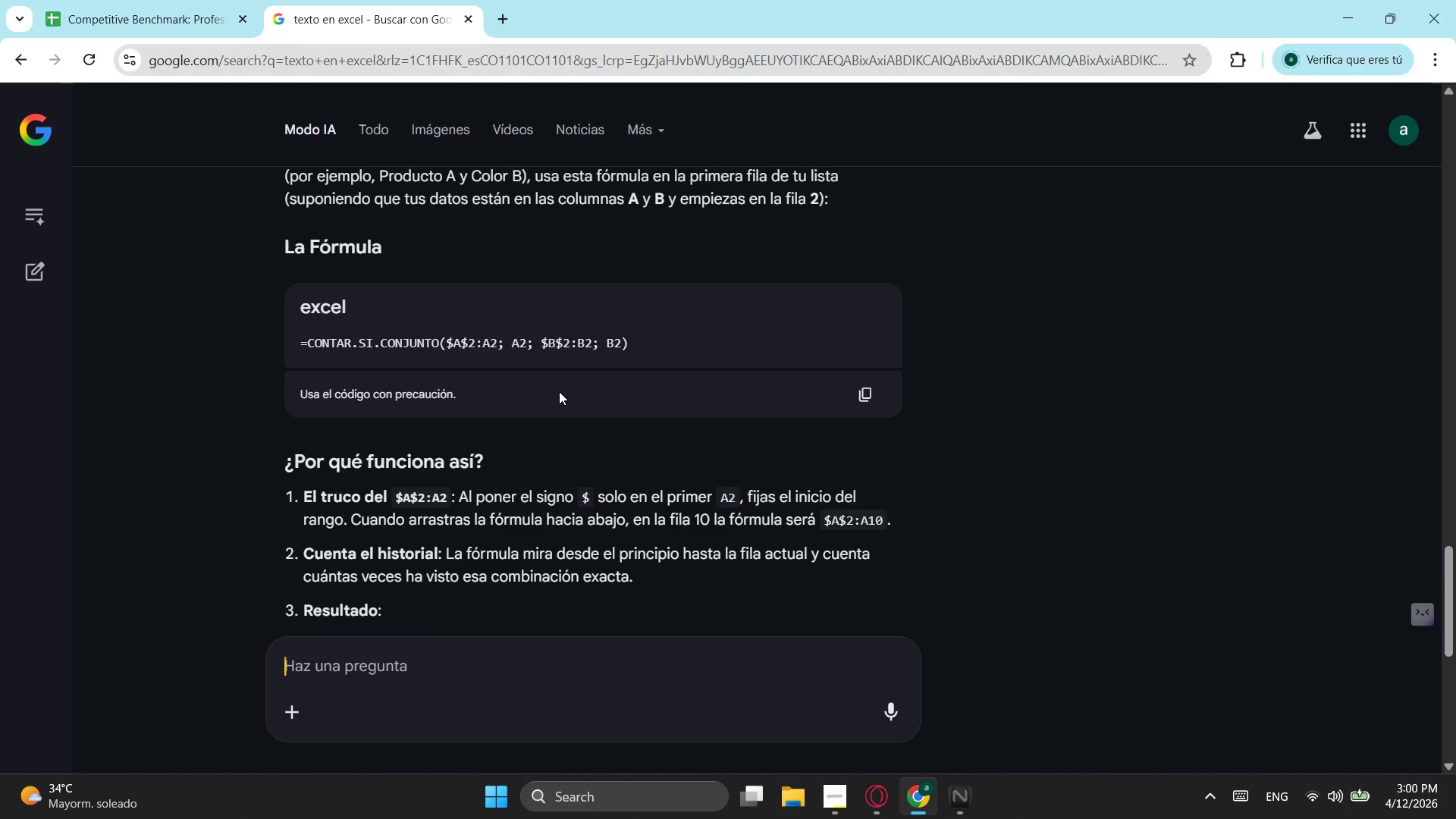 
left_click([121, 4])
 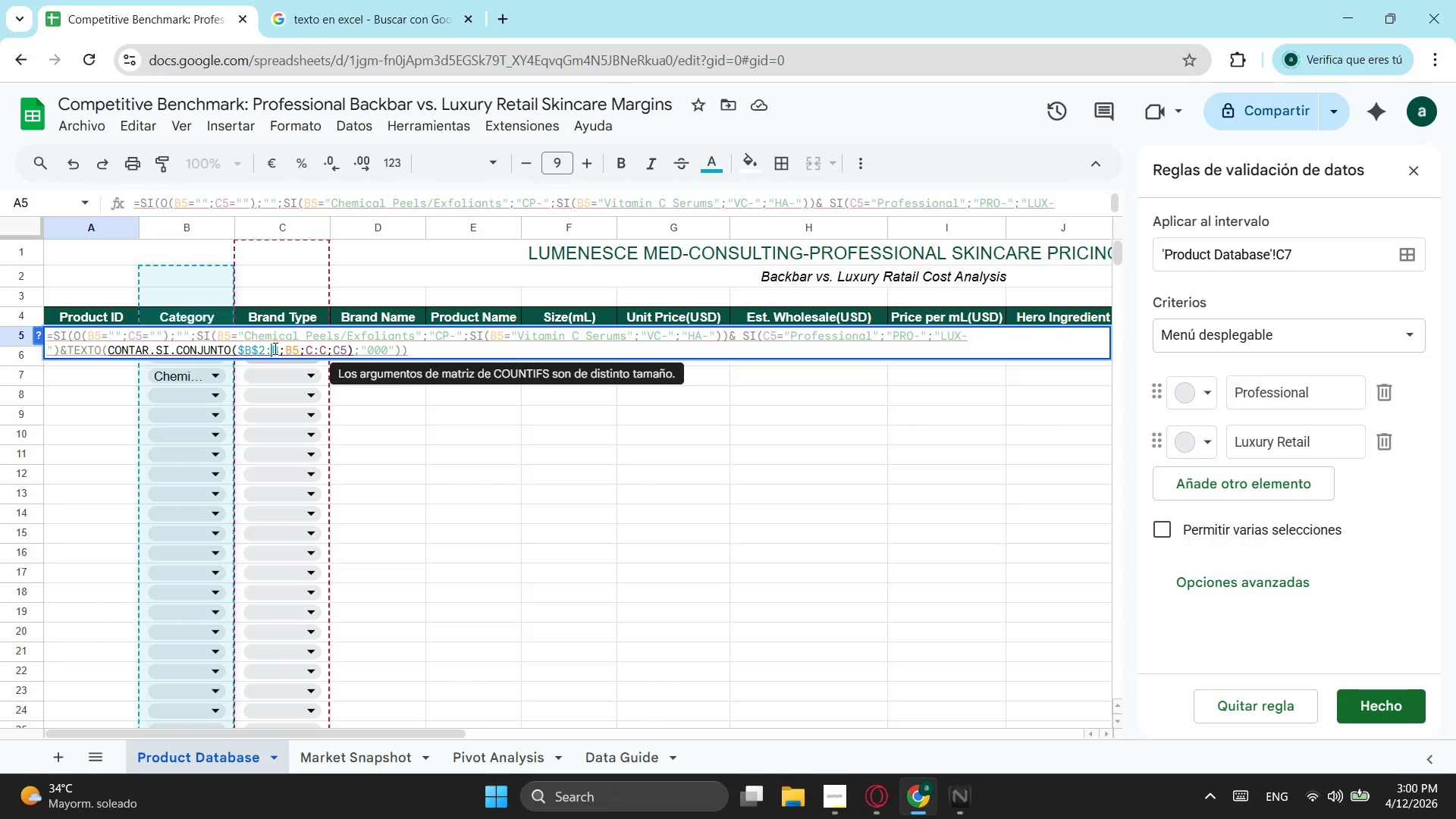 
double_click([280, 348])
 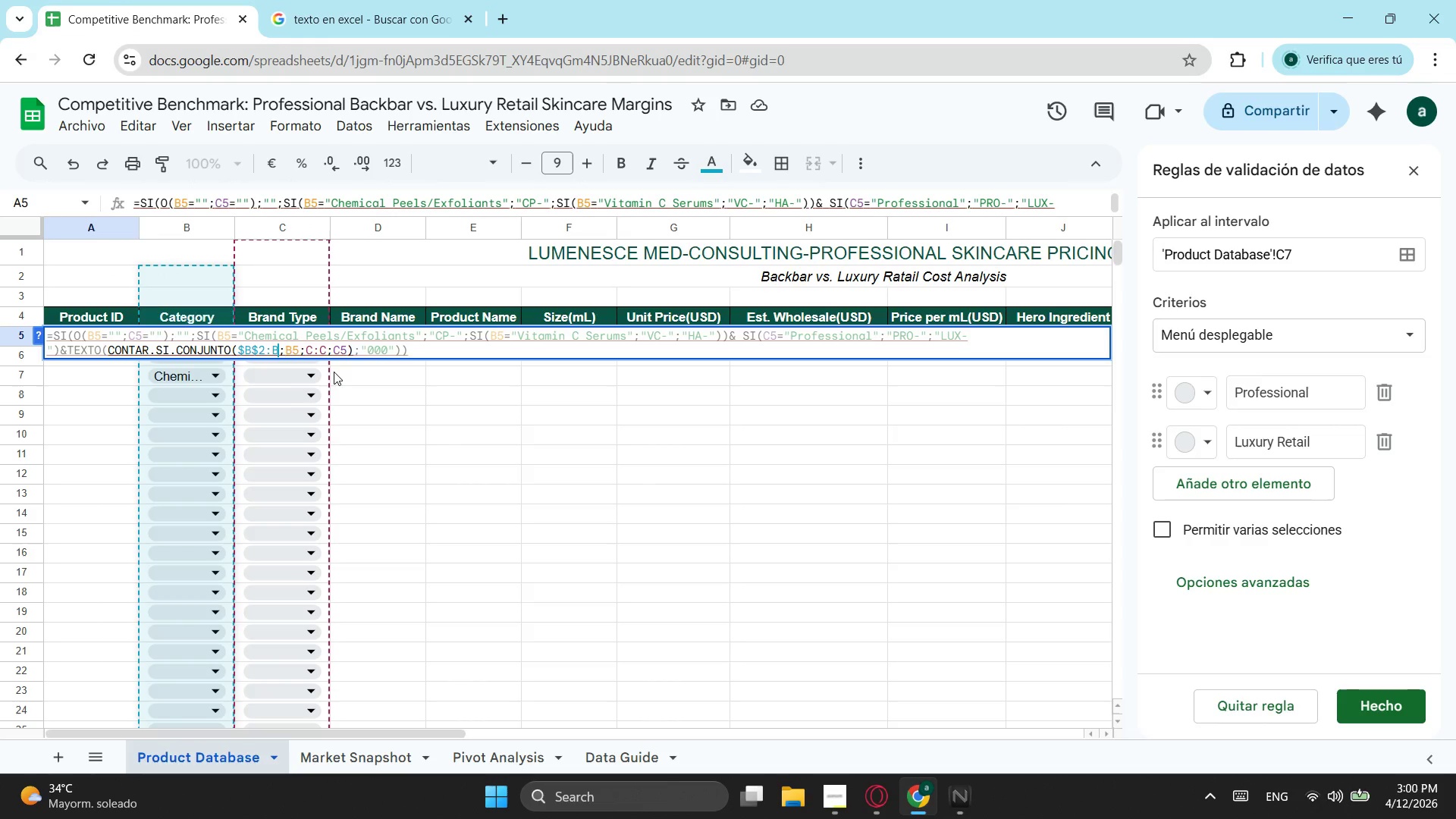 
key(2)
 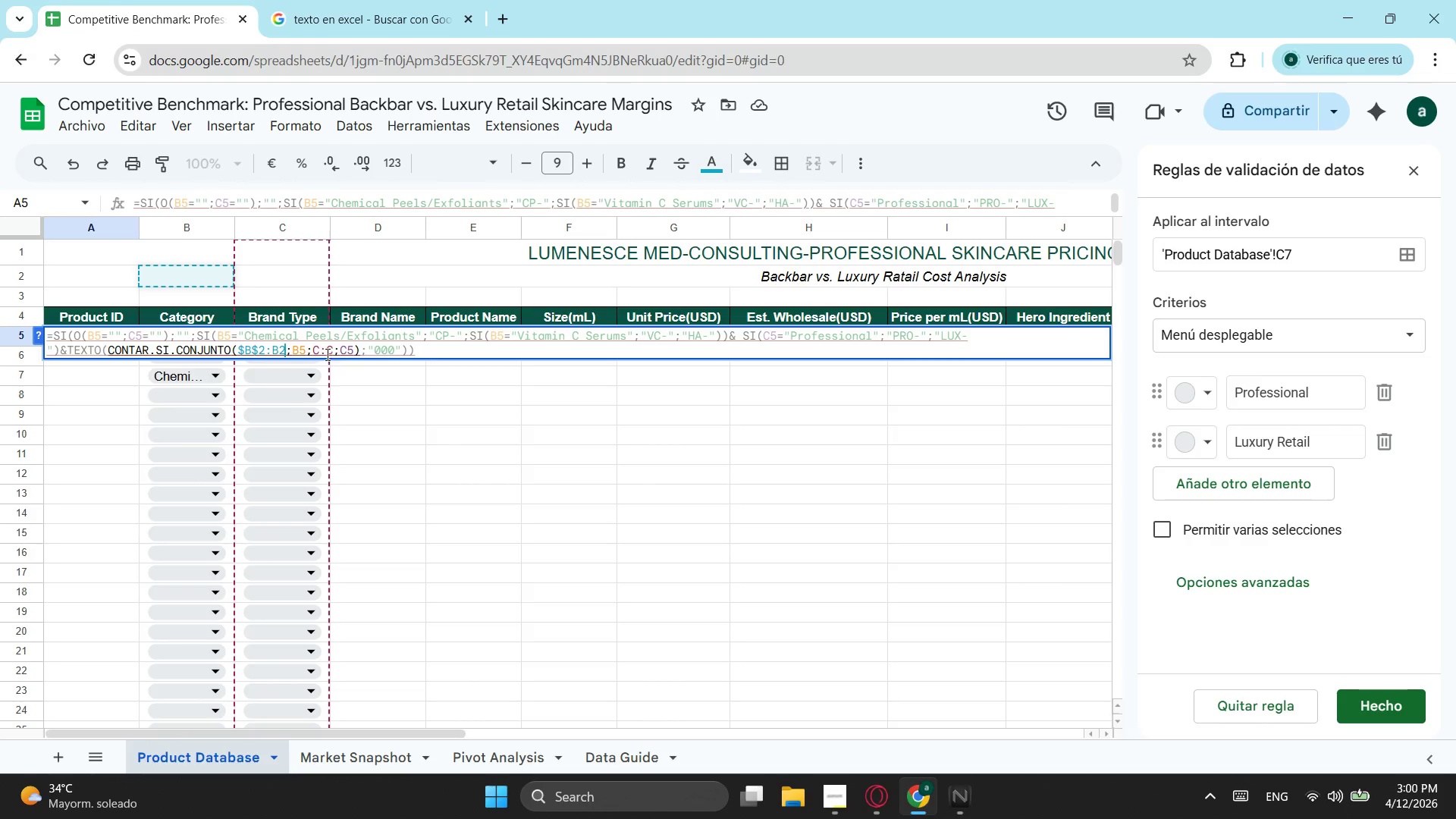 
left_click([320, 353])
 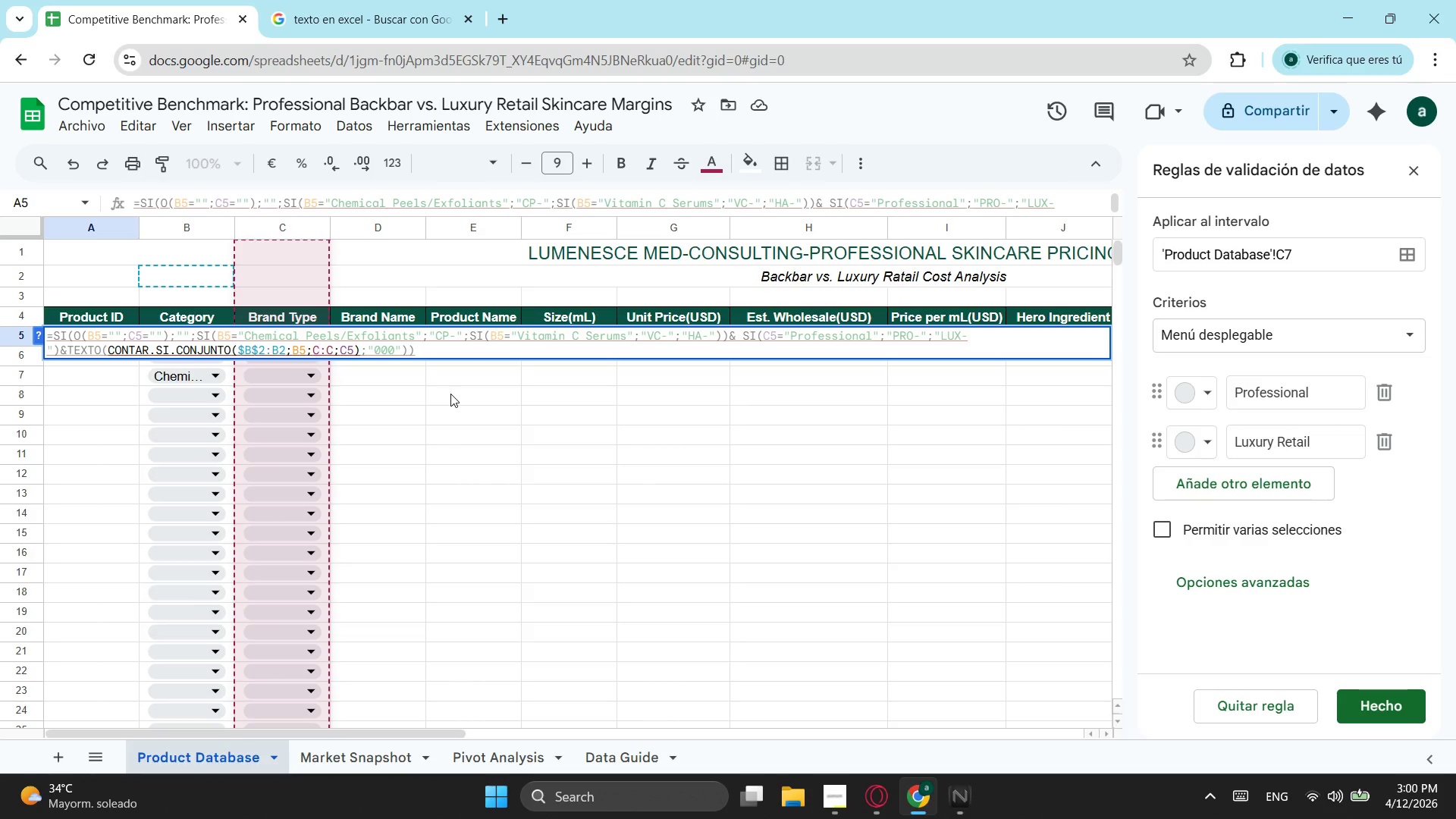 
key(Backspace)
type($c)
key(Backspace)
type(C)
 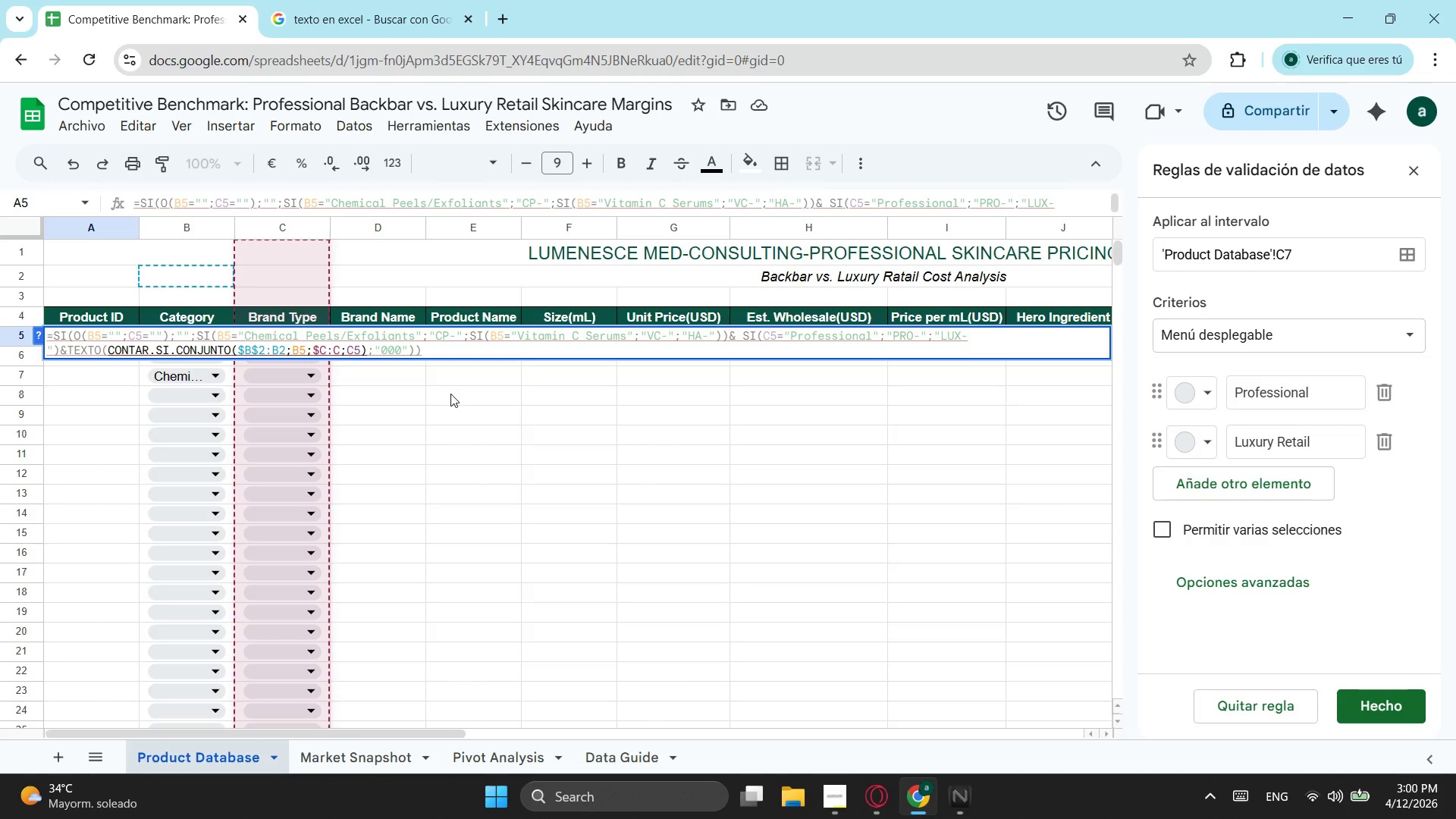 
hold_key(key=ShiftLeft, duration=0.62)
 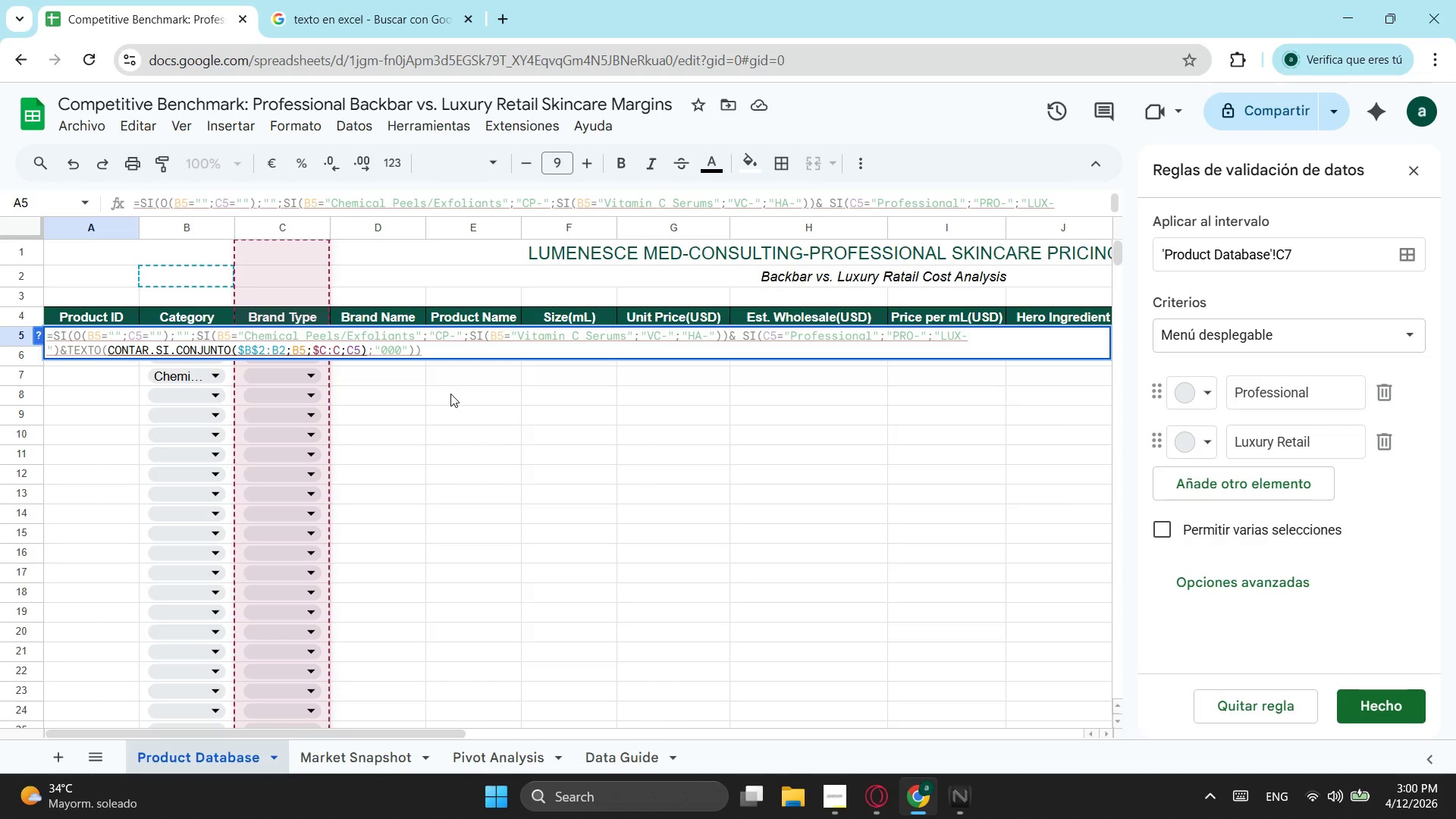 
type($2)
 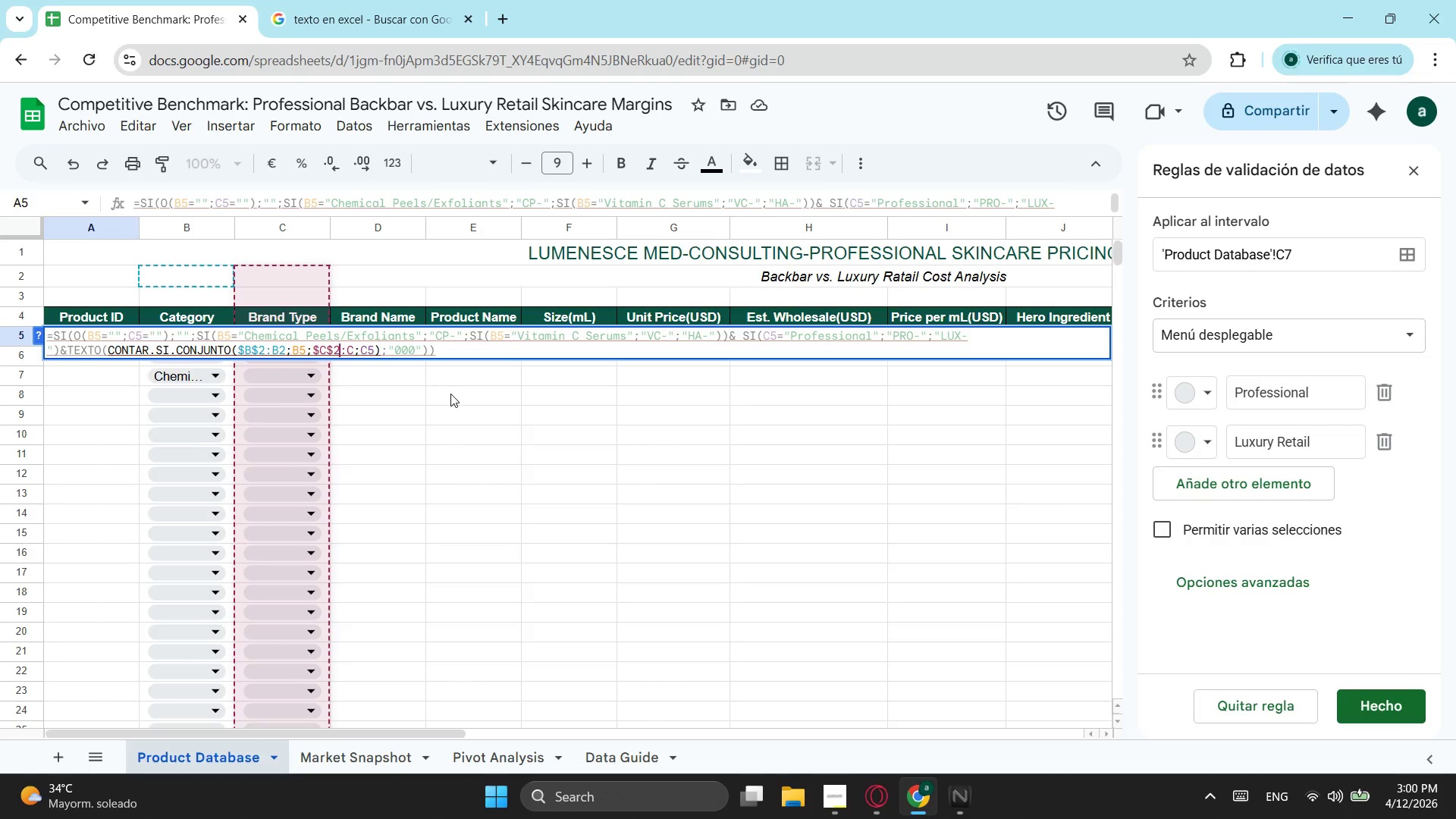 
key(ArrowRight)
 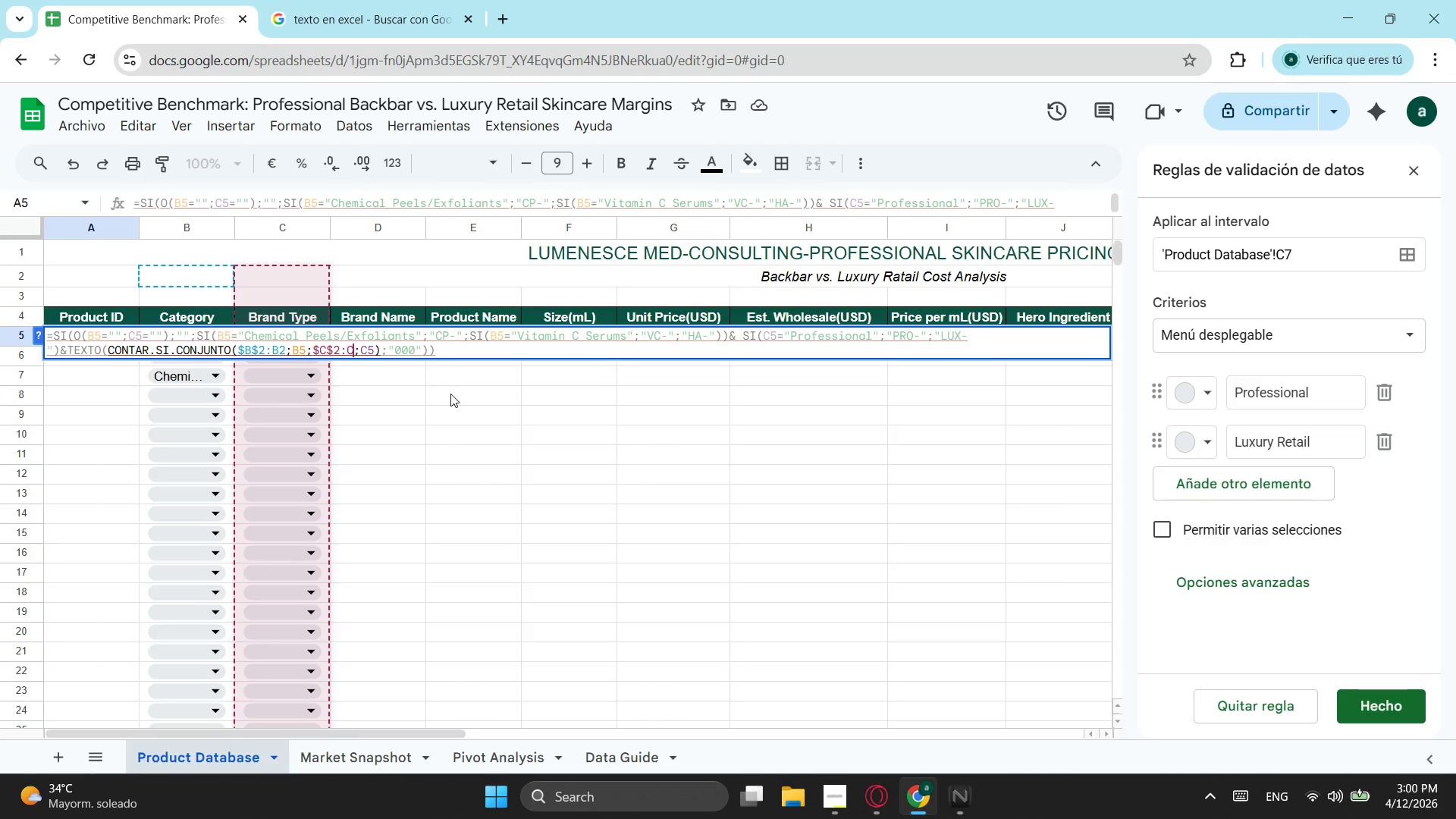 
key(ArrowRight)
 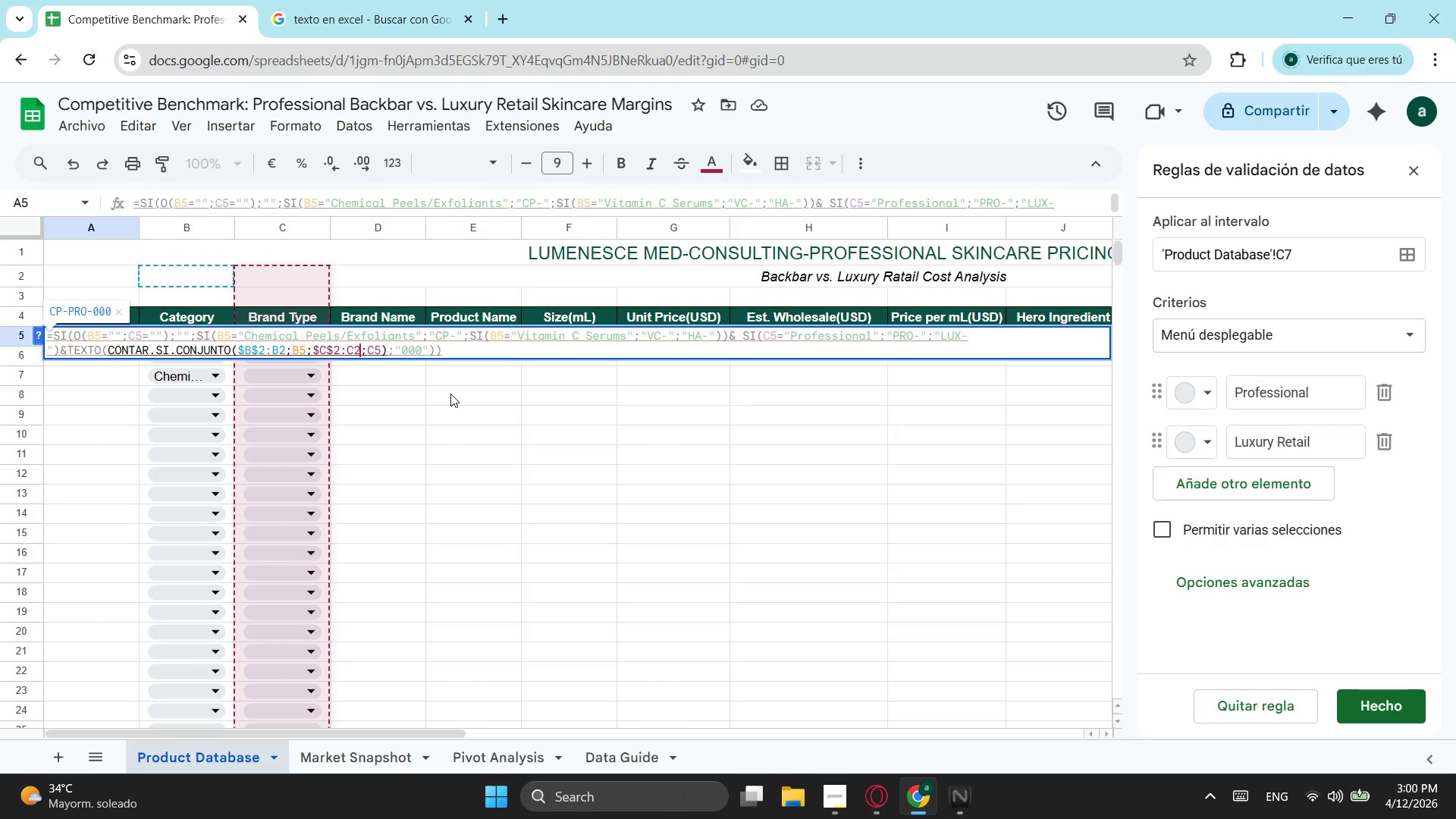 
key(2)
 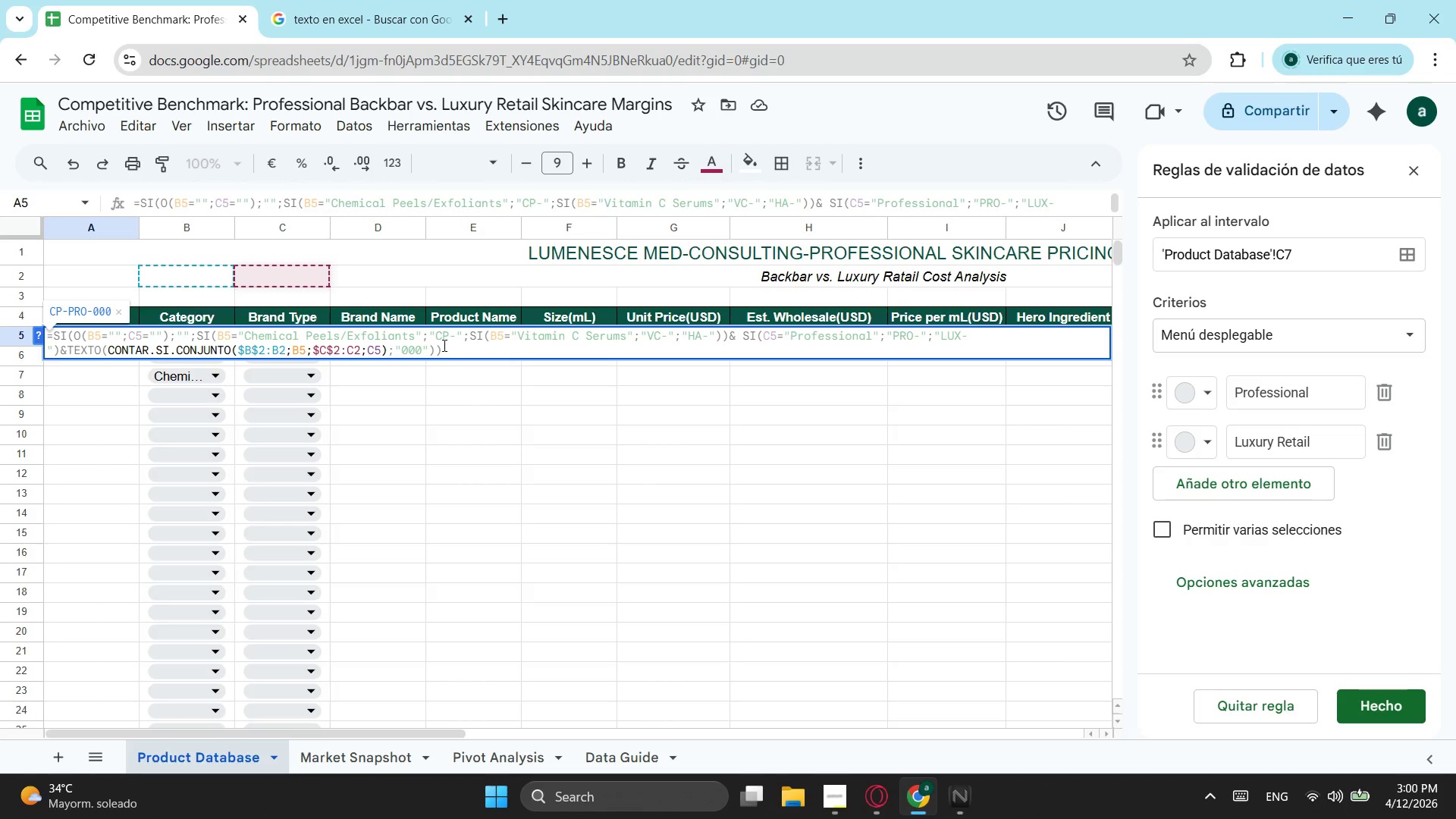 
wait(6.97)
 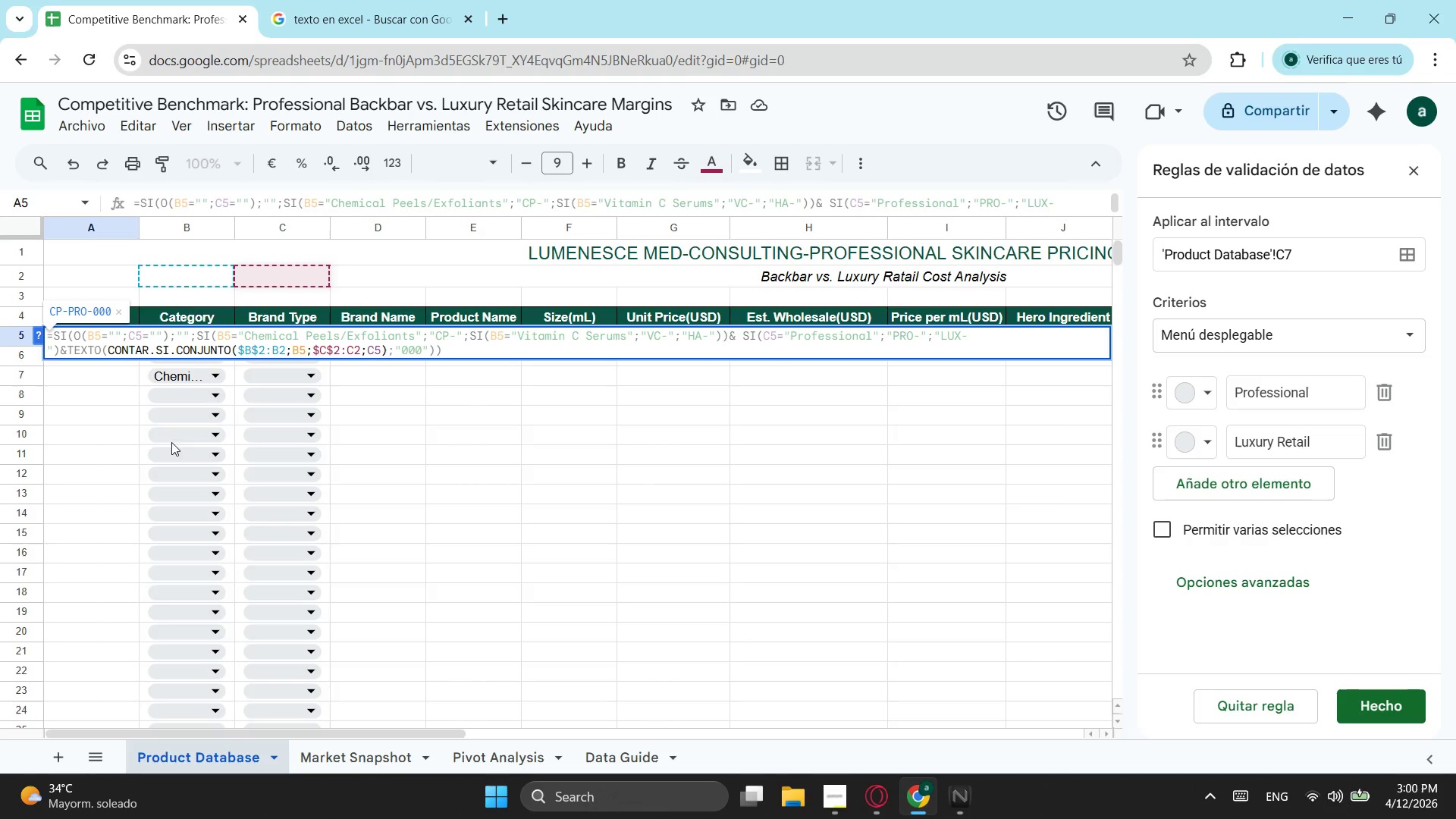 
left_click([340, 0])
 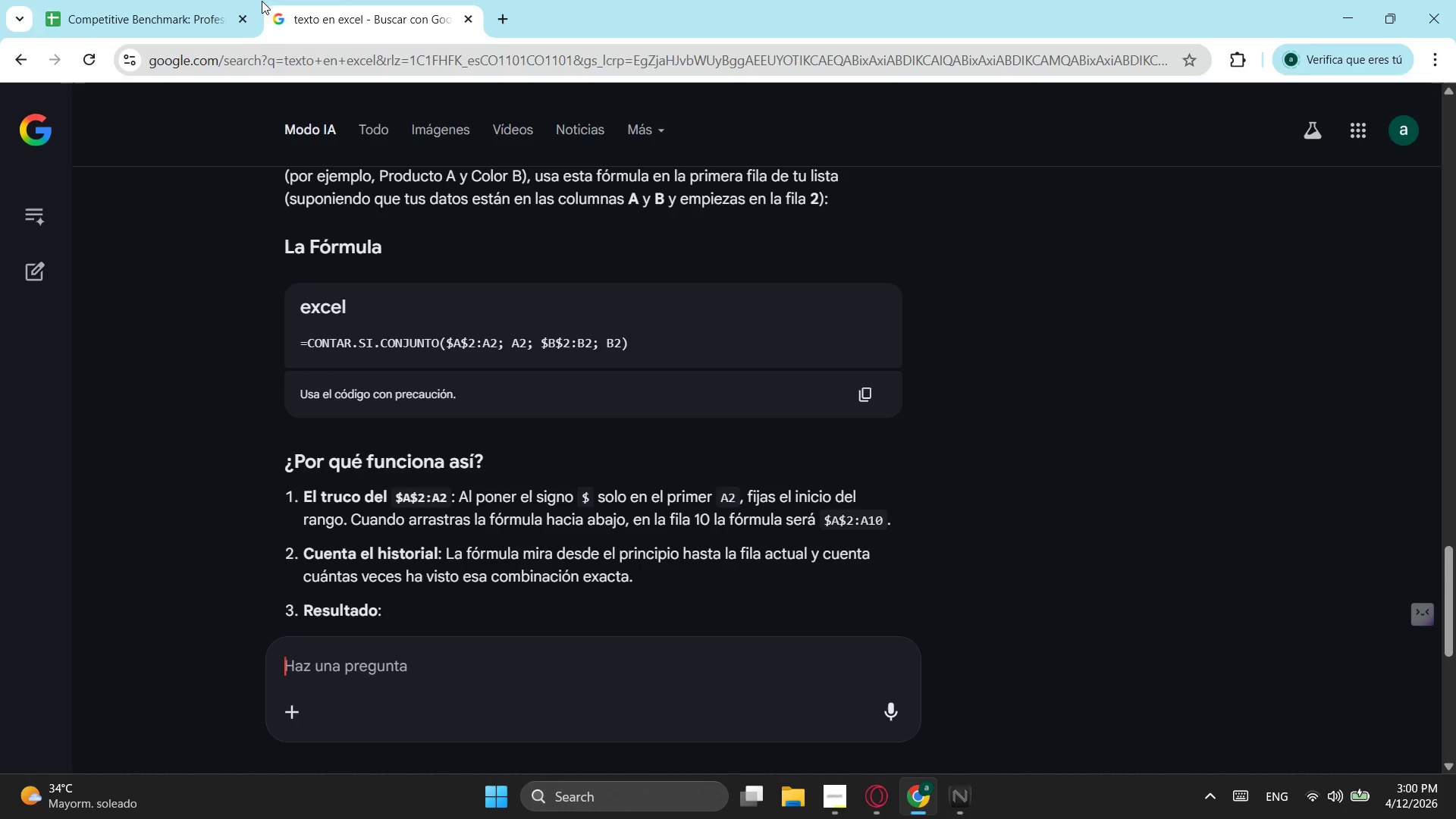 
left_click([84, 0])
 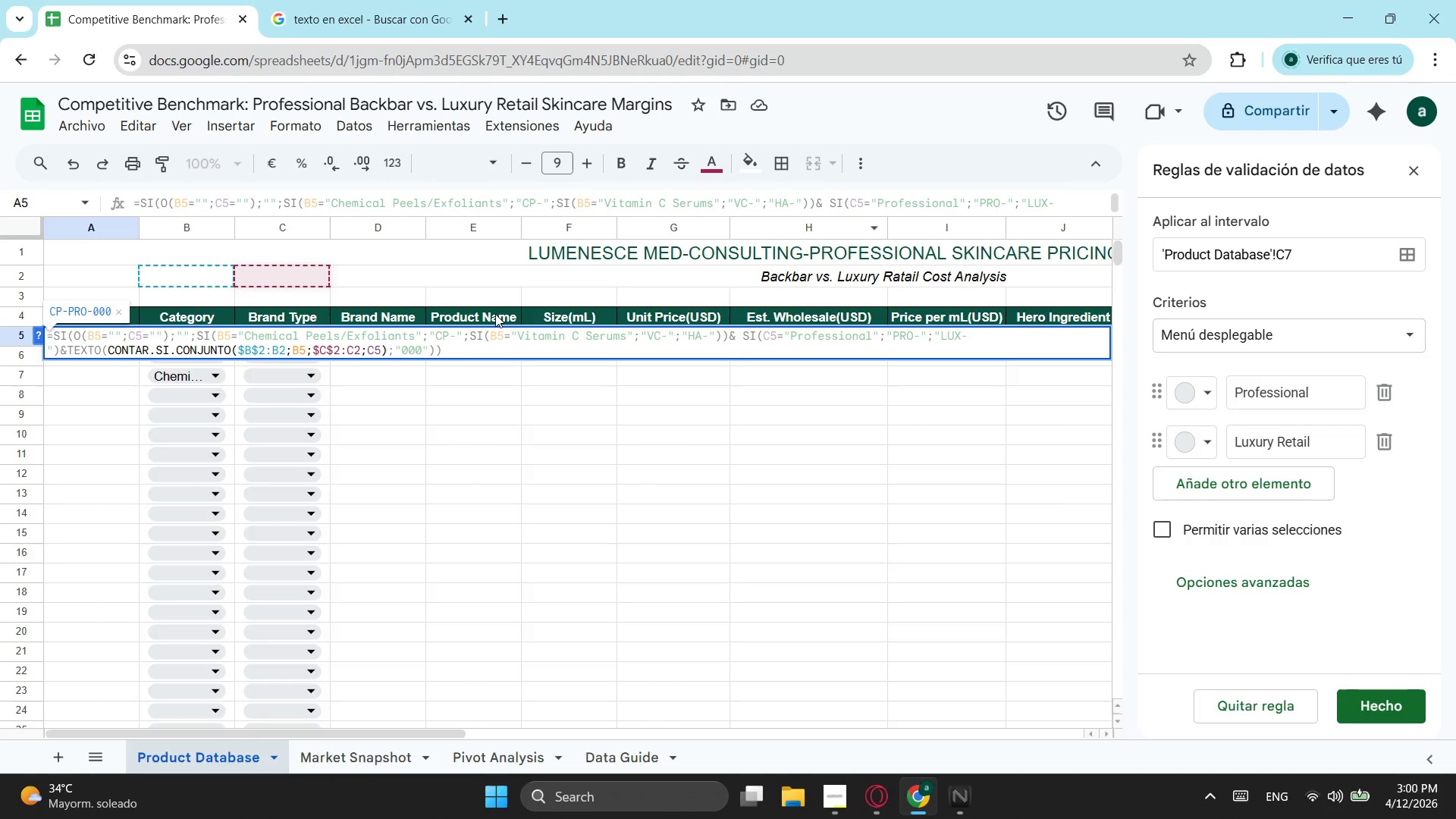 
key(Enter)
 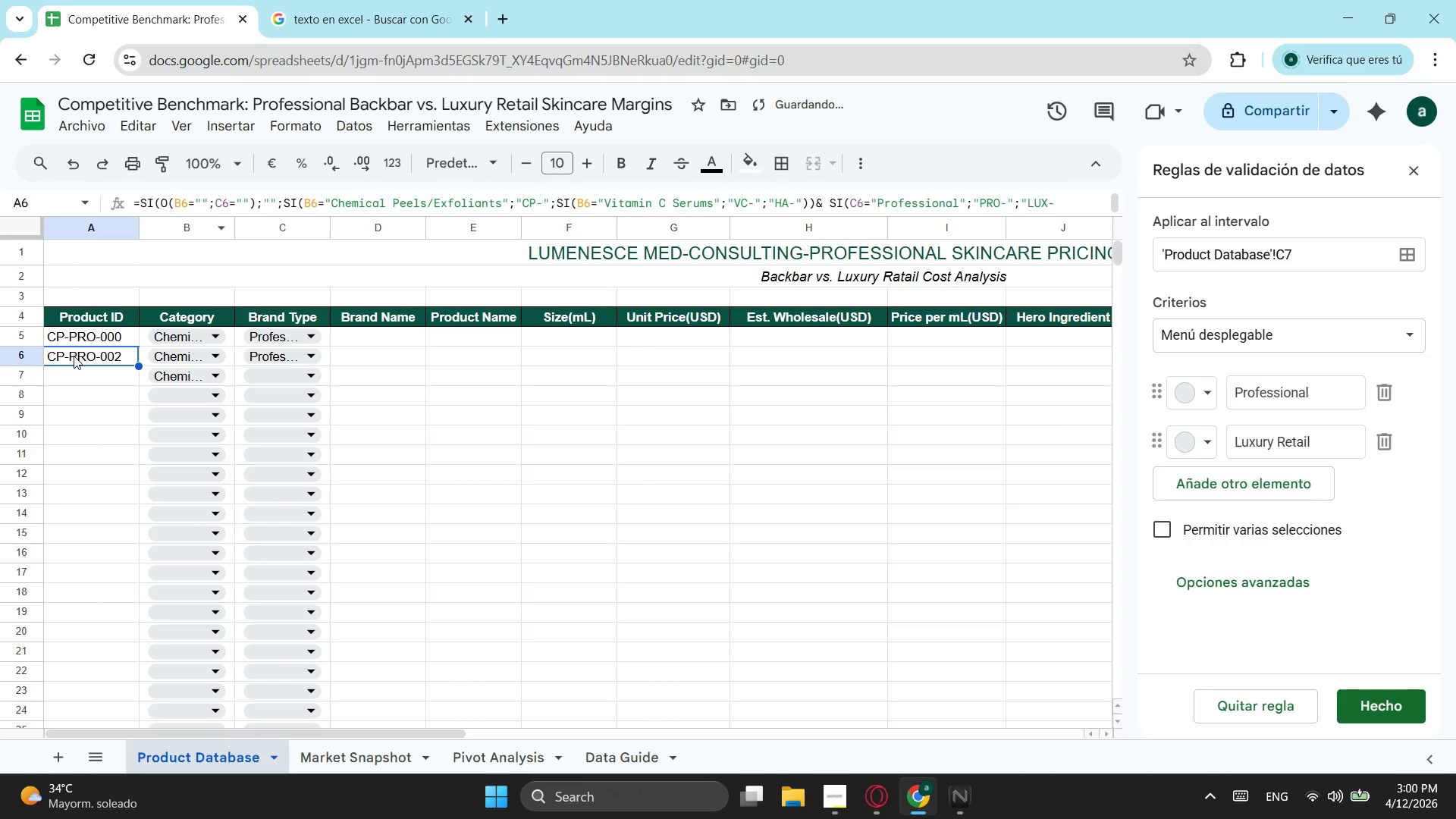 
left_click([98, 330])
 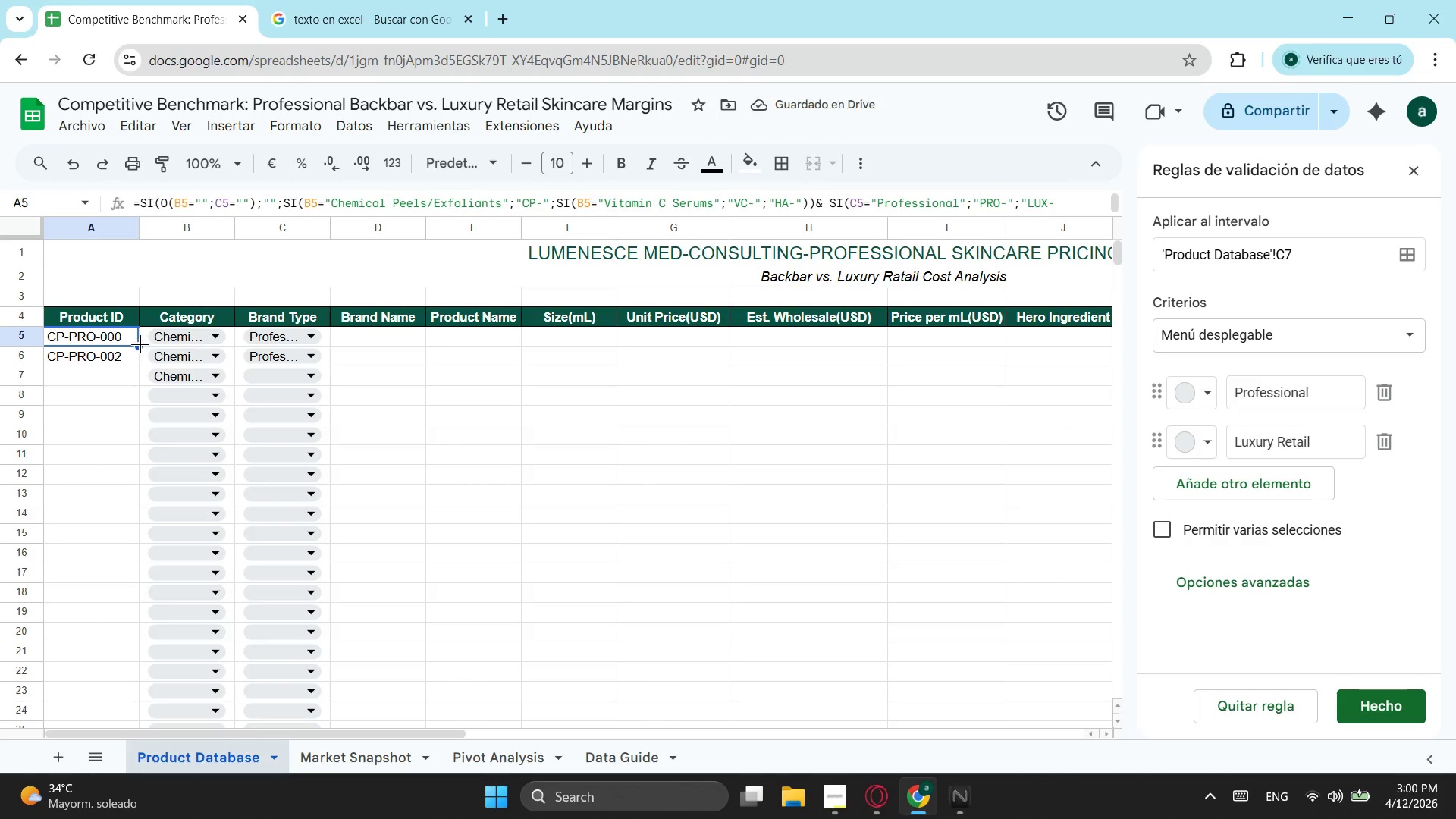 
left_click_drag(start_coordinate=[140, 344], to_coordinate=[131, 365])
 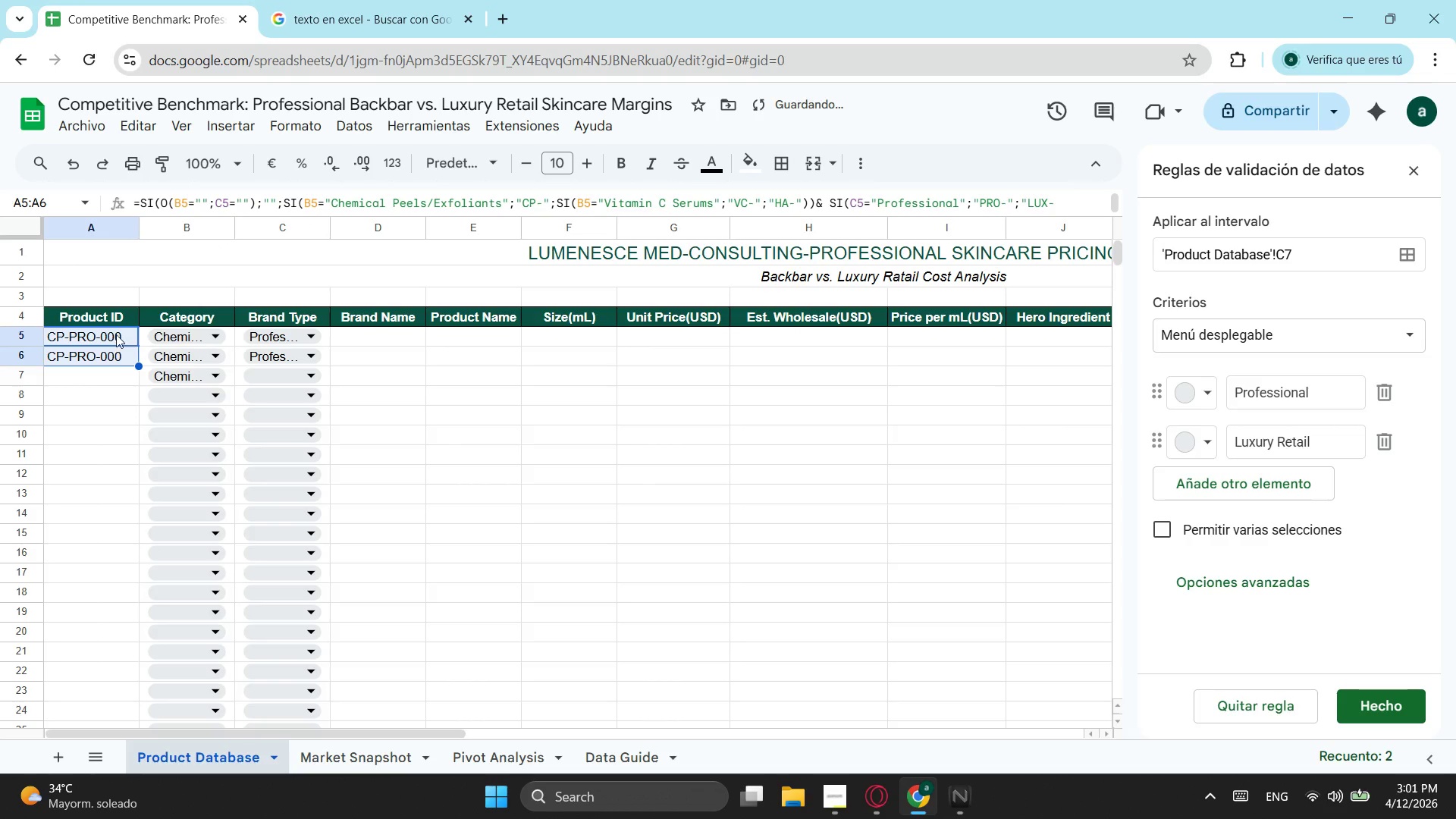 
left_click([116, 334])
 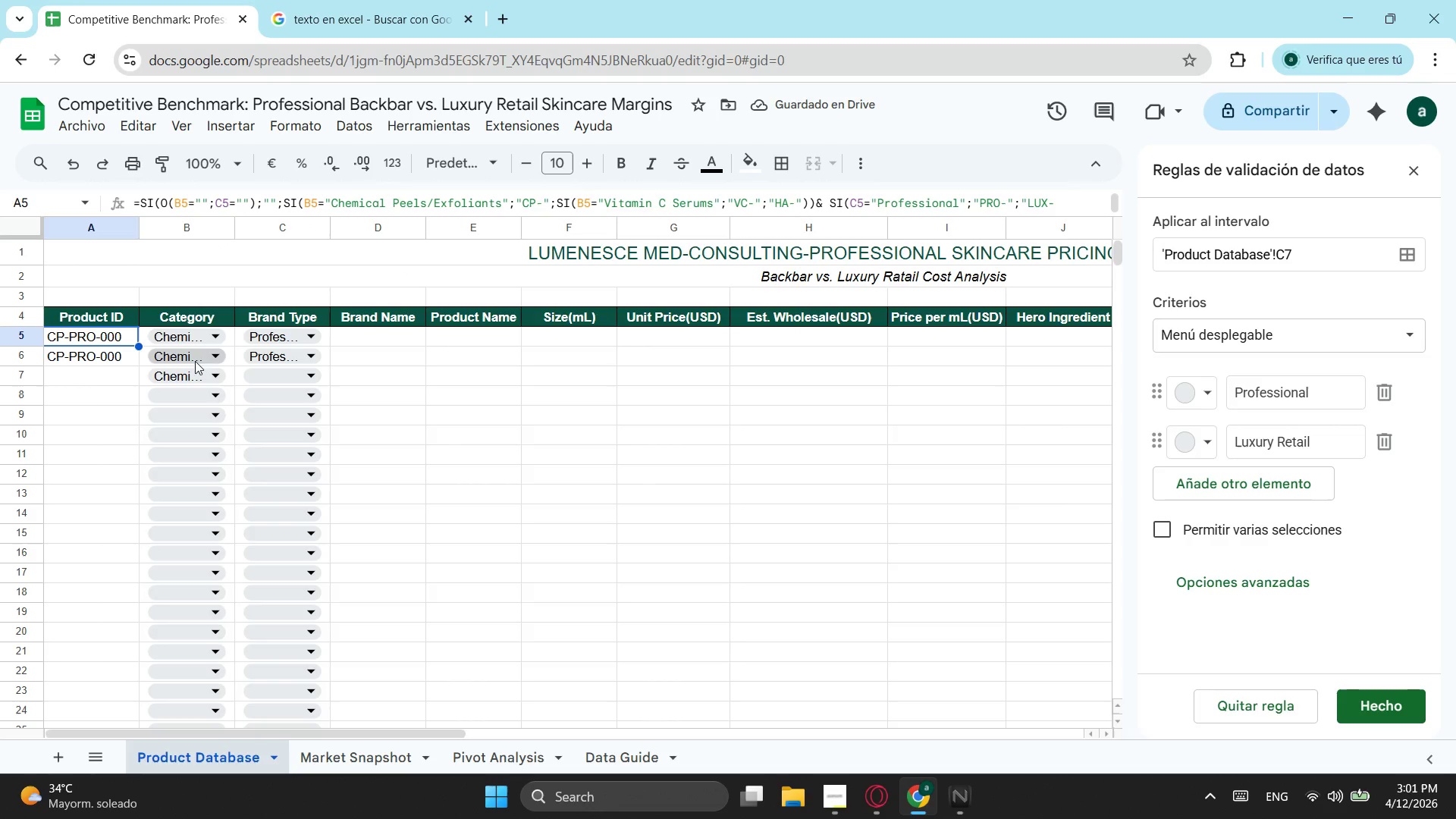 
double_click([105, 336])
 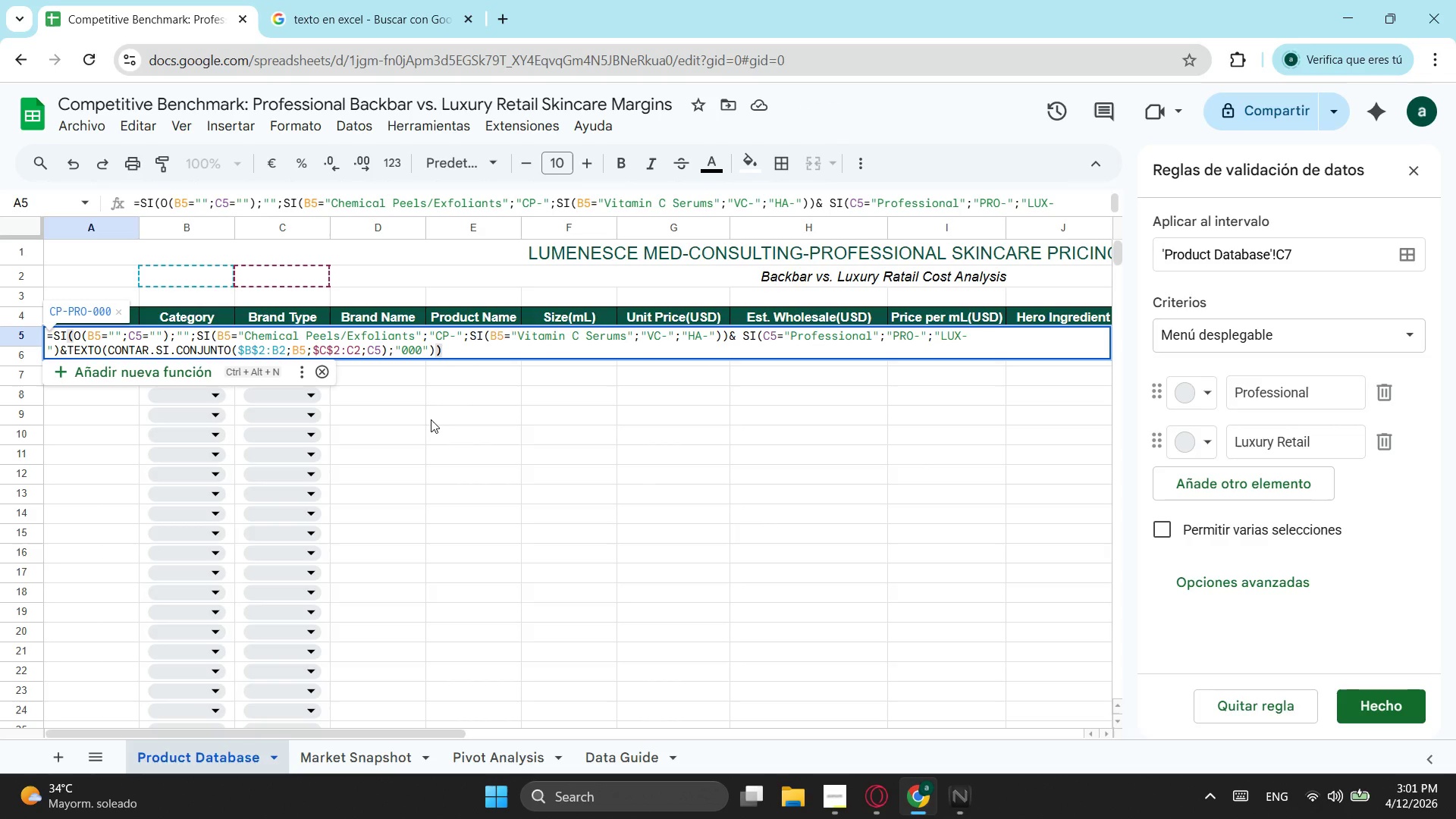 
wait(6.48)
 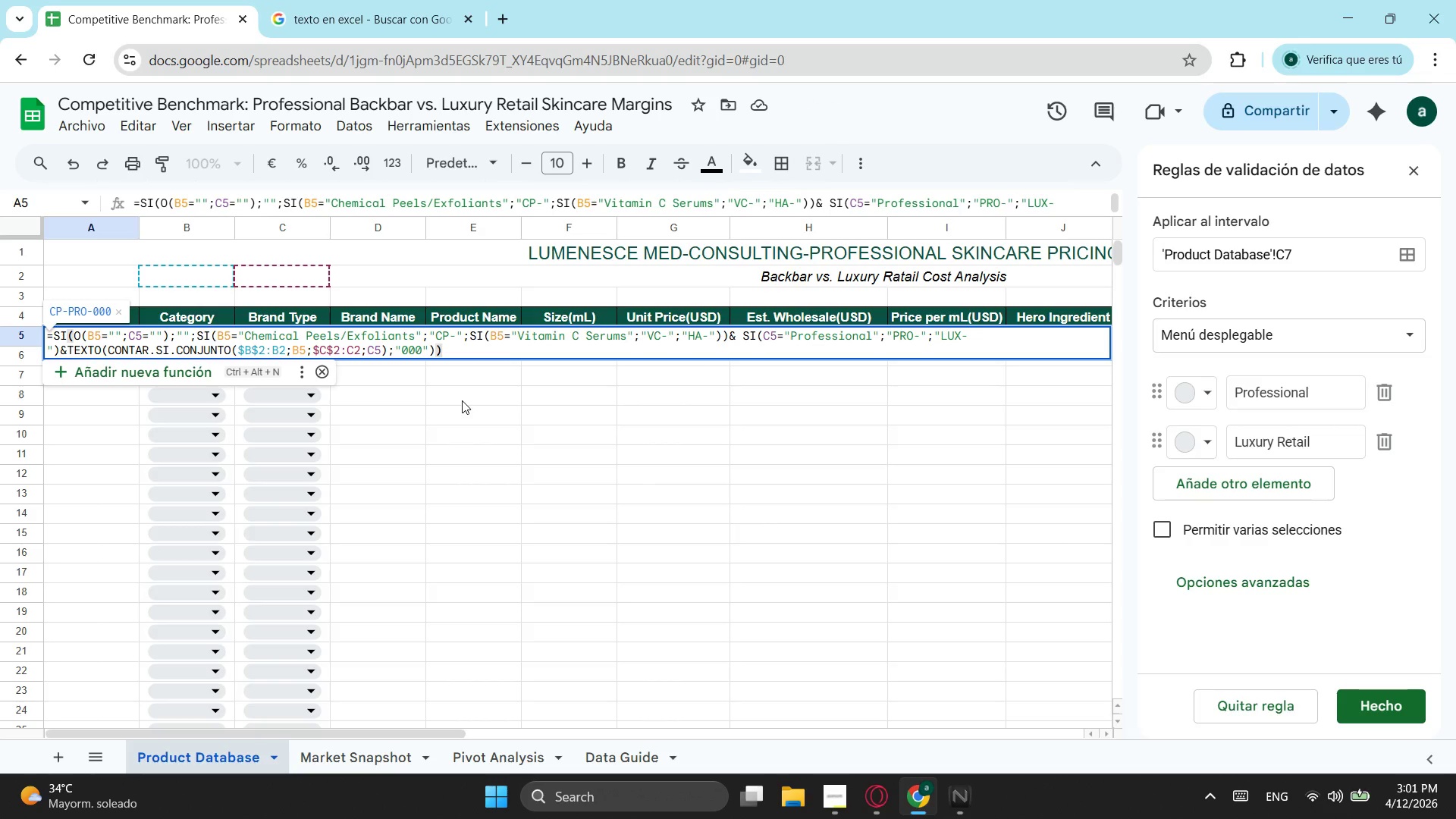 
left_click([391, 0])
 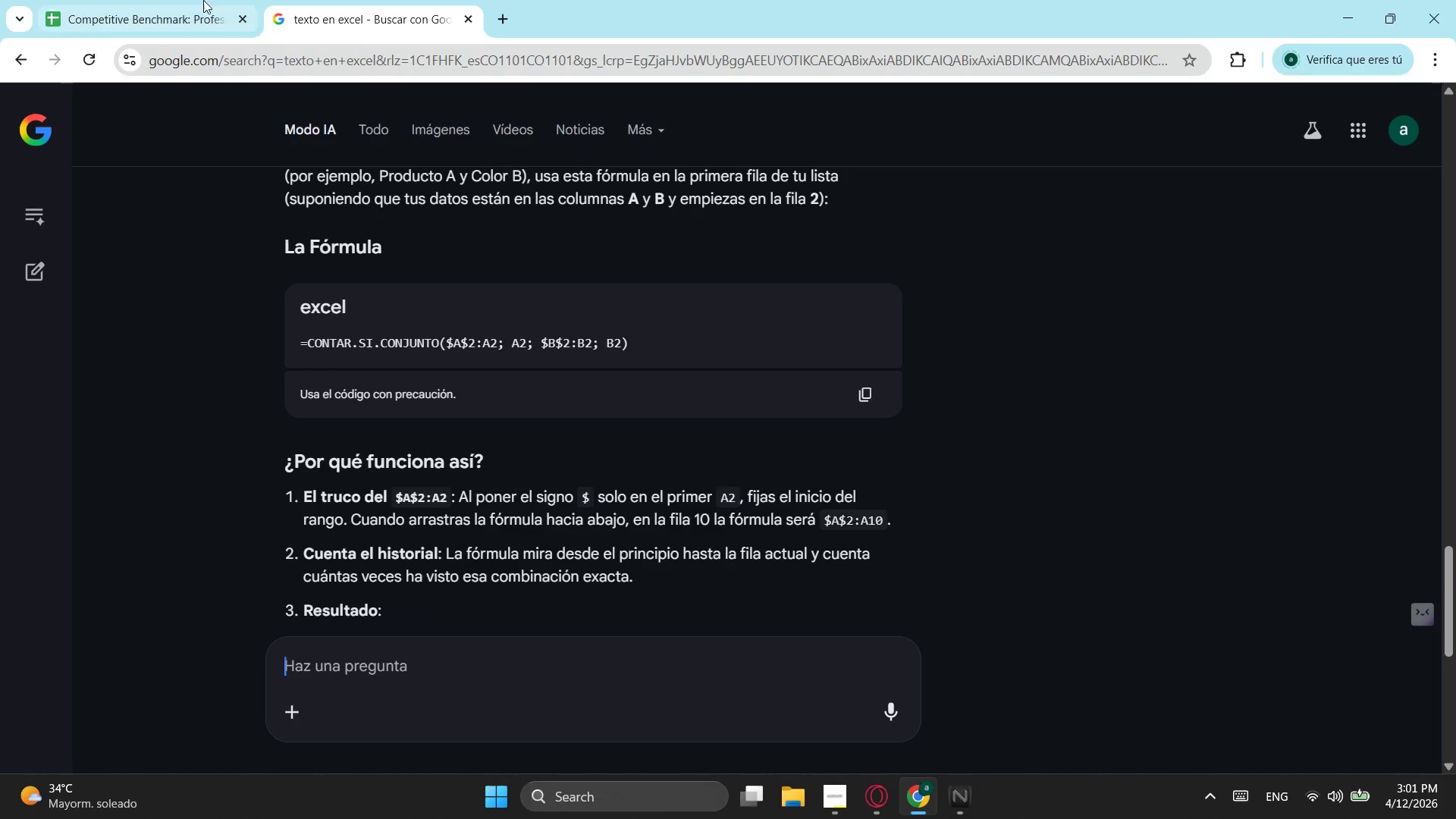 
left_click([198, 0])
 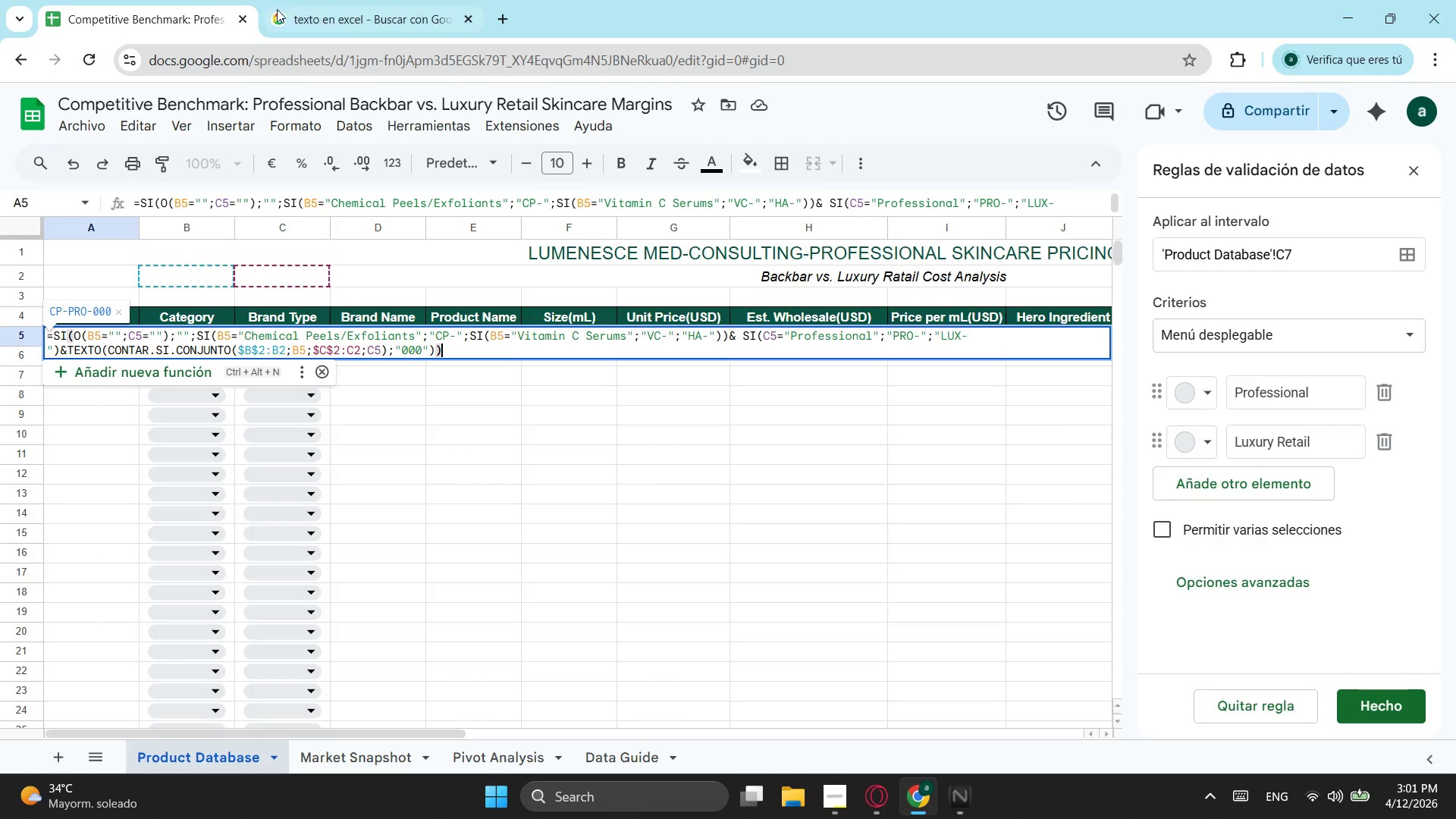 
mouse_move([327, 12])
 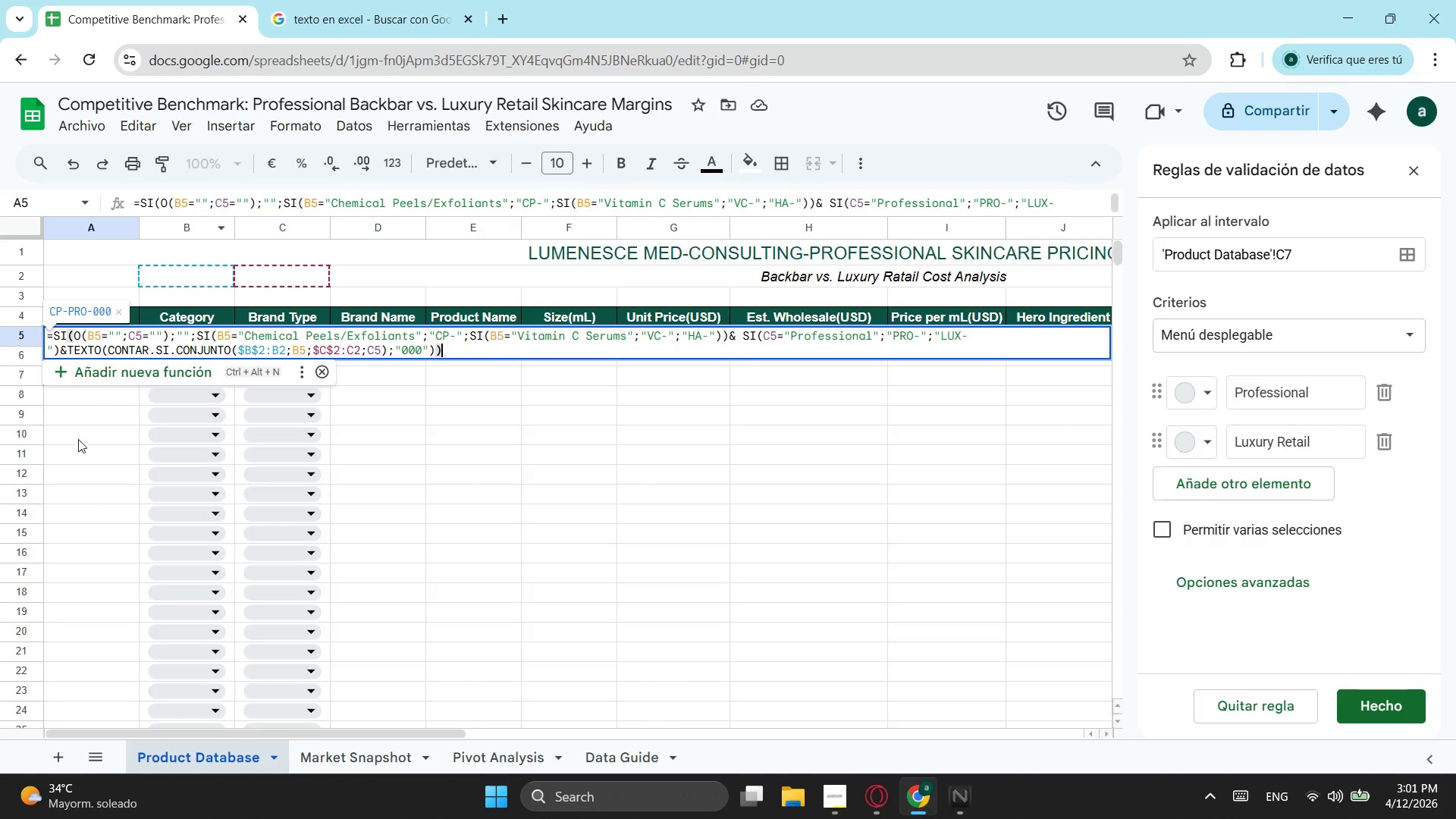 
key(Escape)
 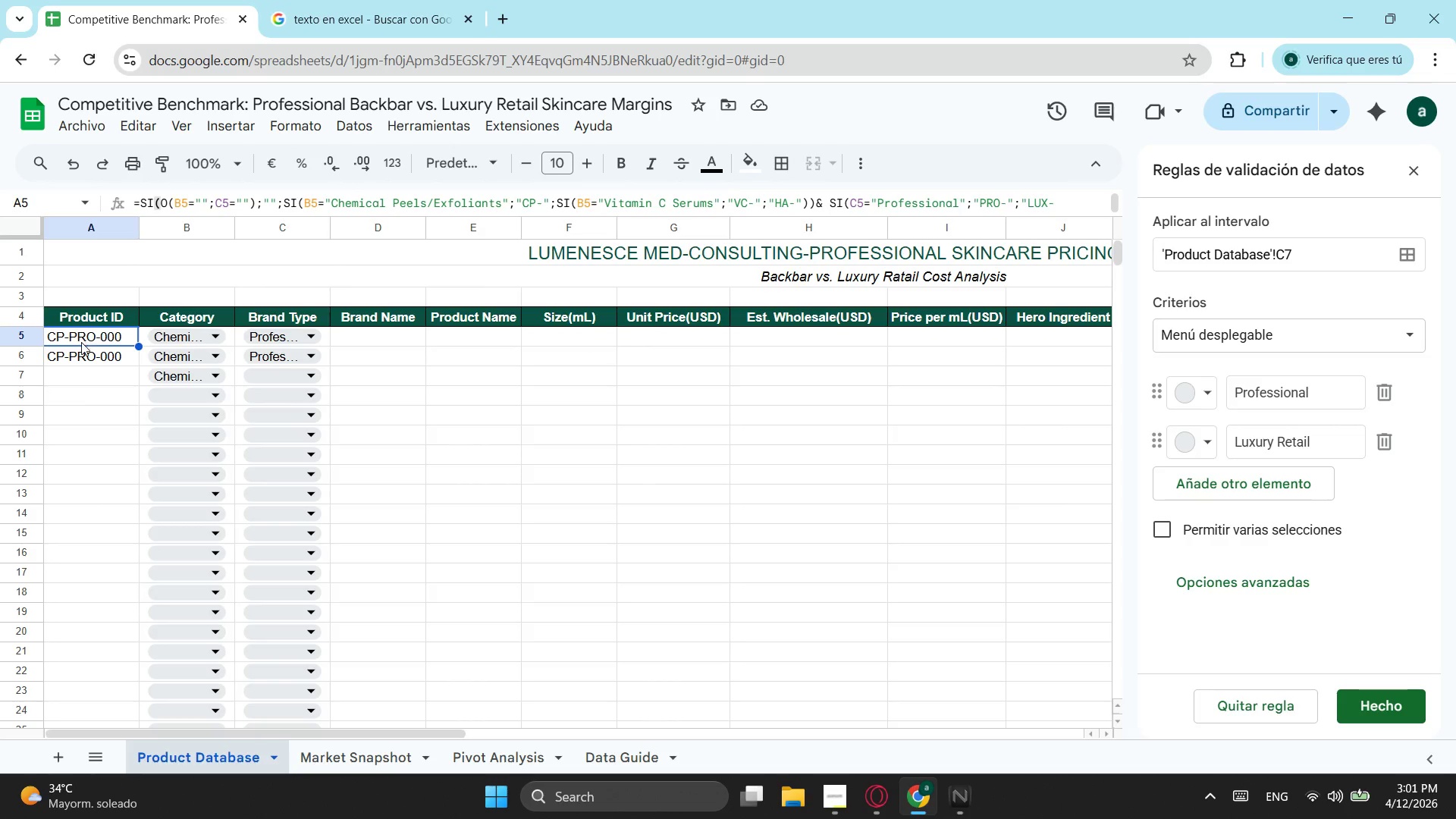 
double_click([88, 335])
 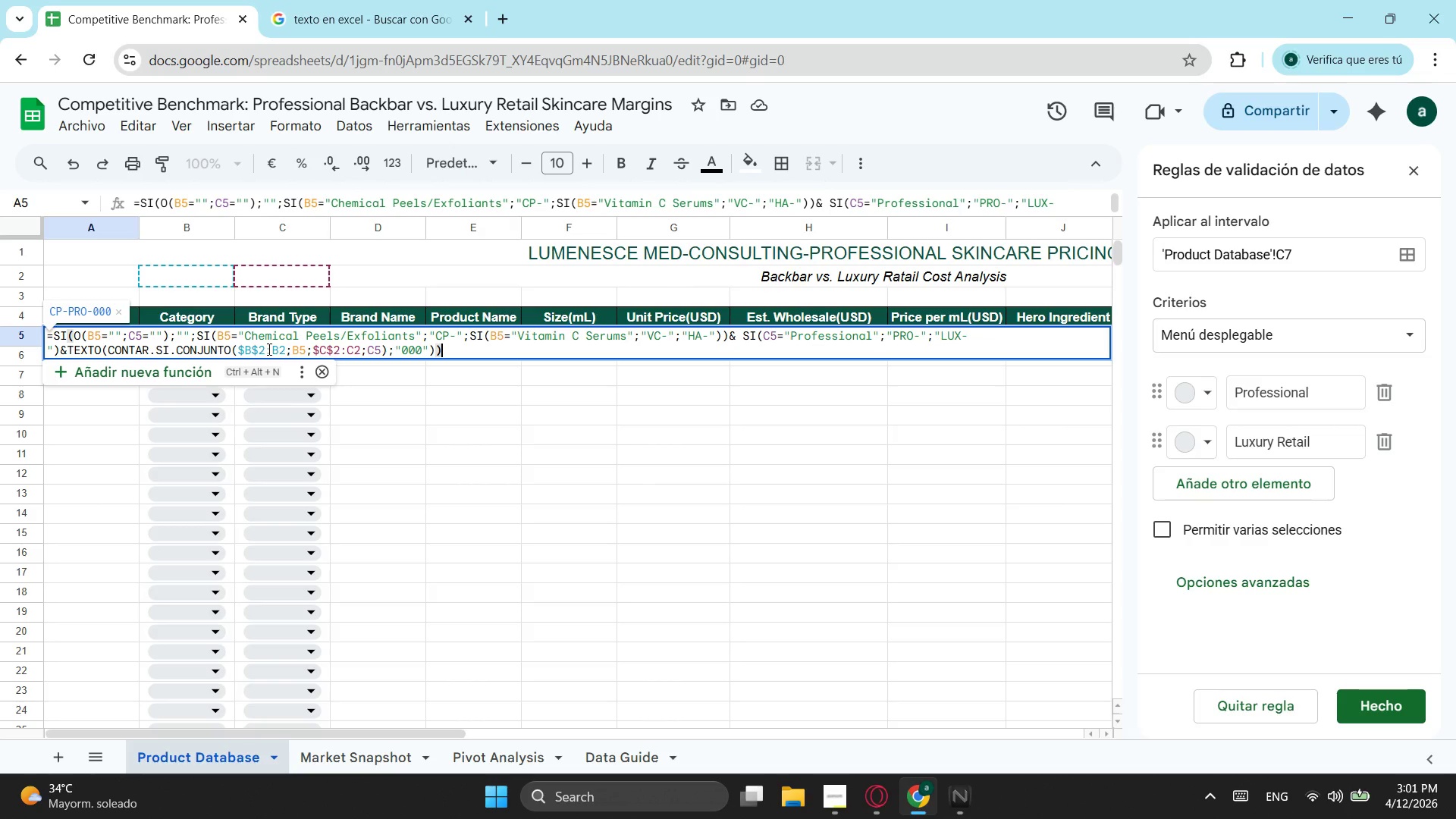 
left_click([262, 350])
 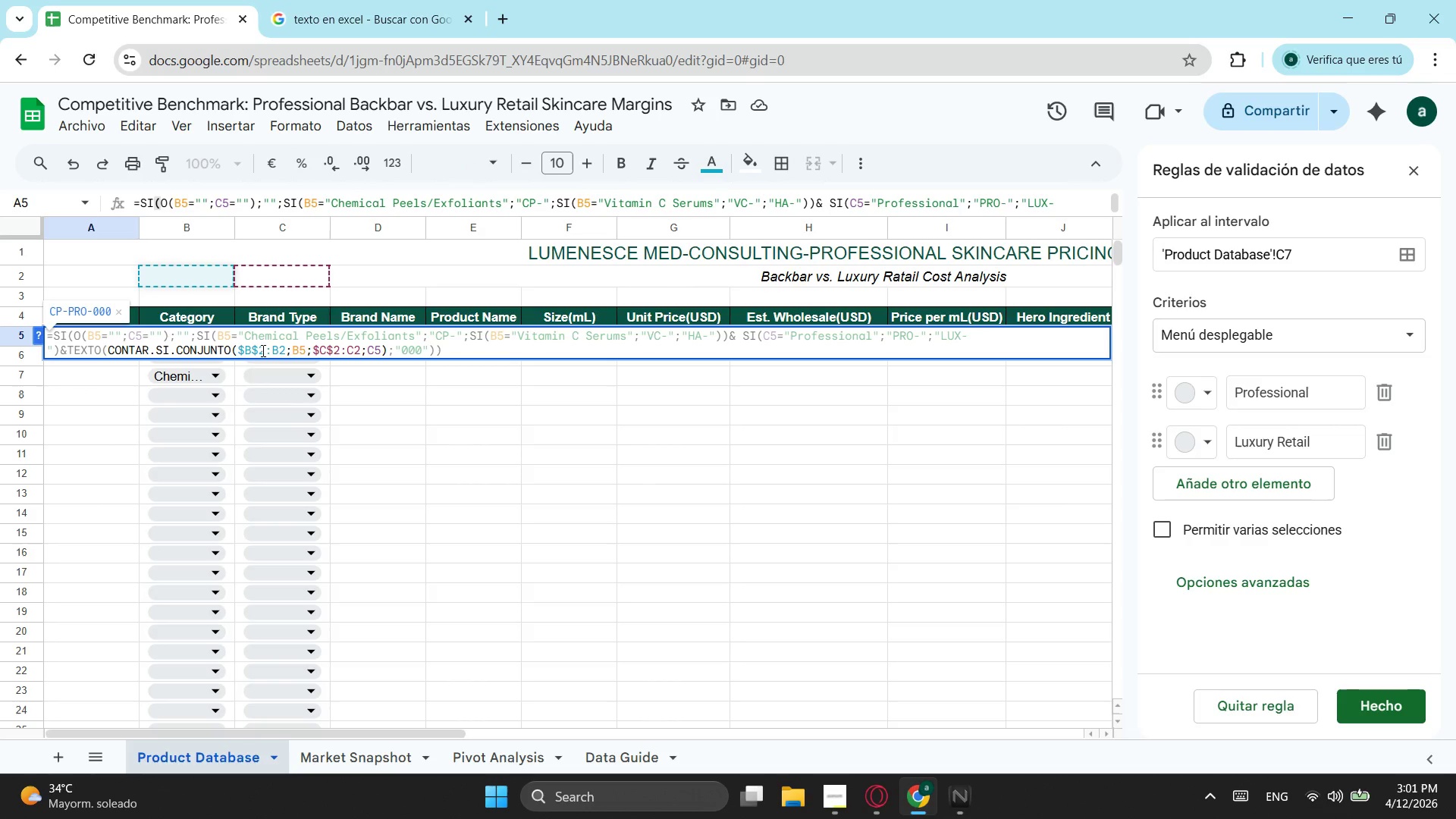 
key(Backspace)
 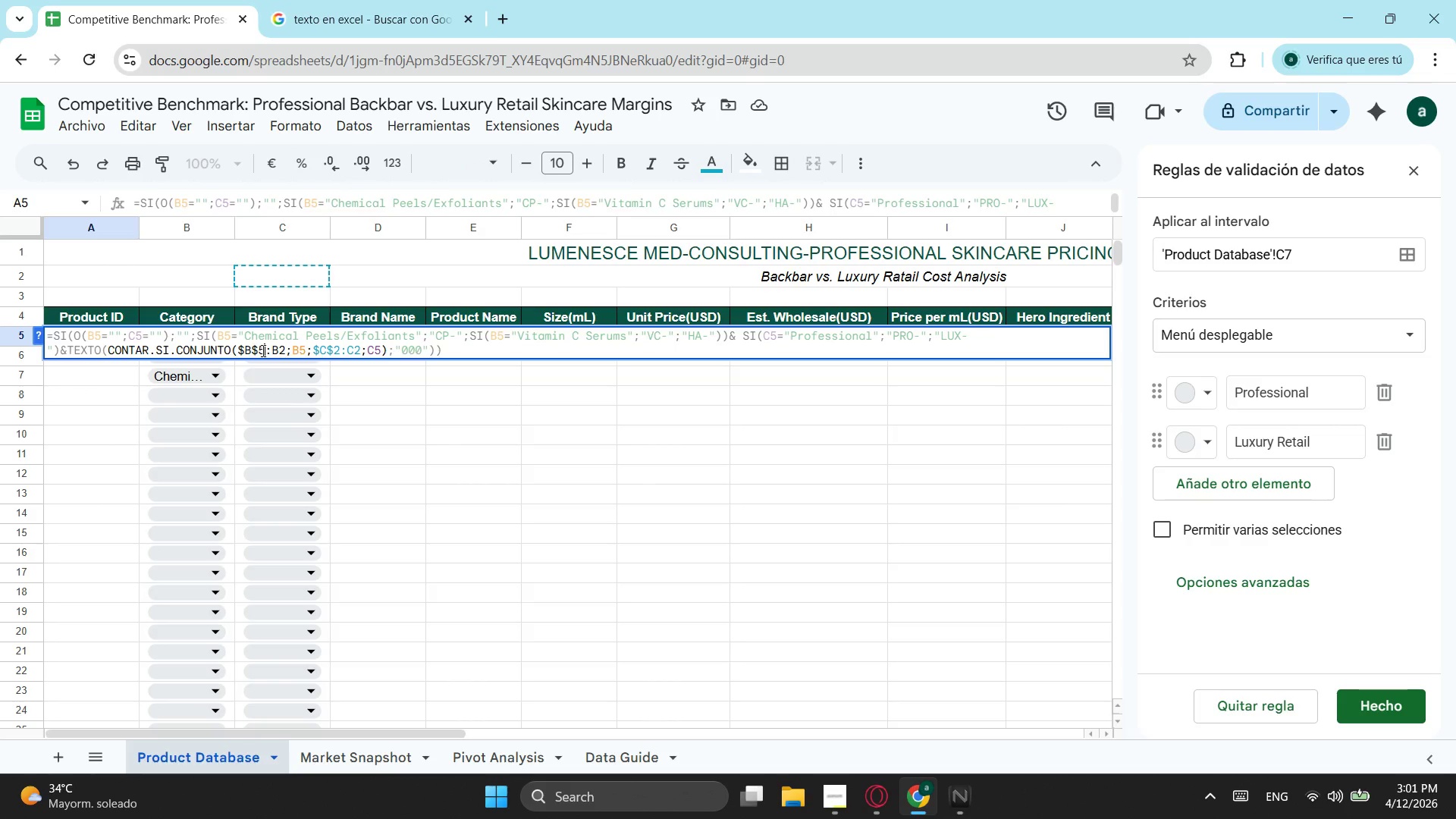 
key(5)
 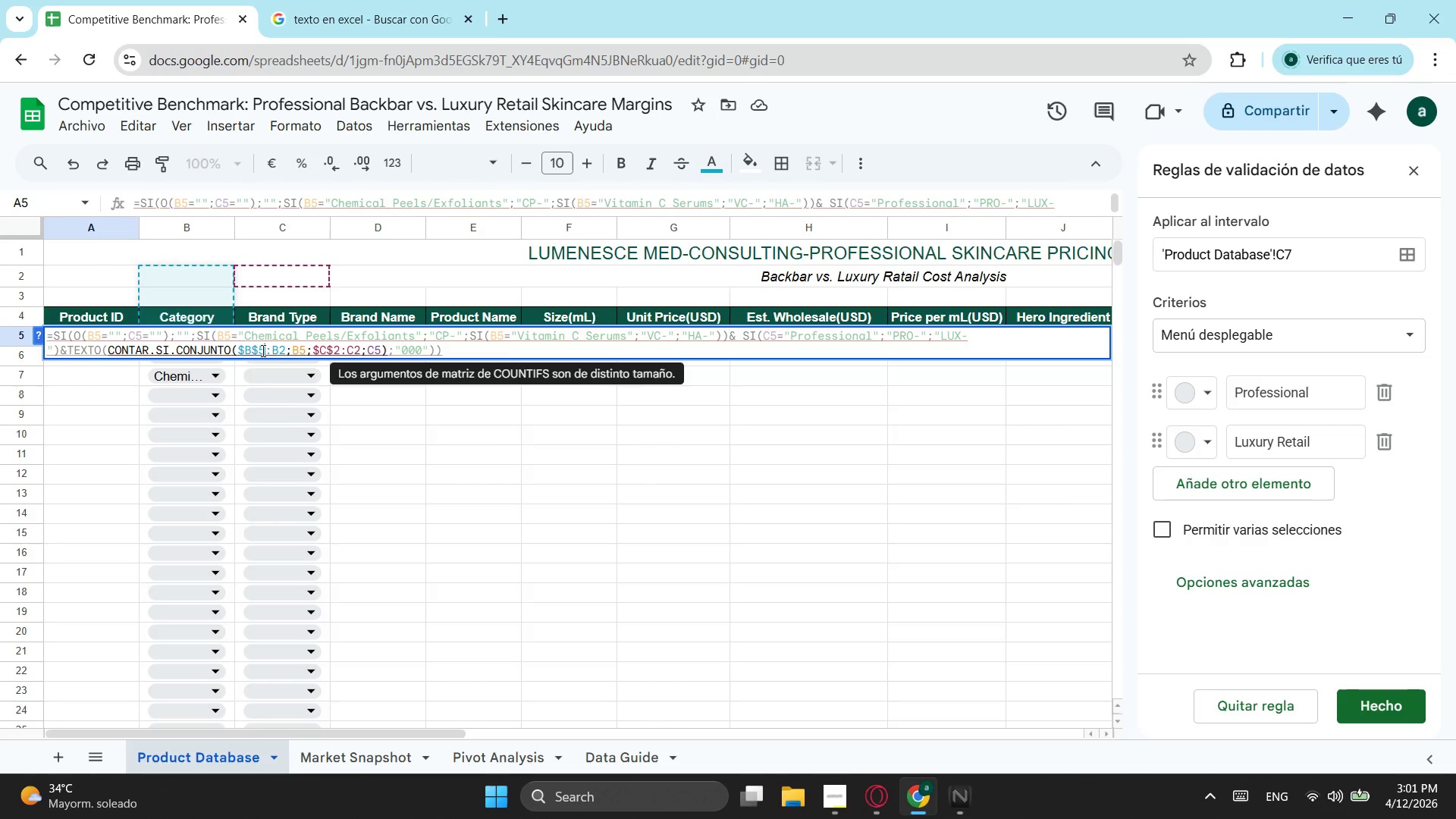 
key(ArrowRight)
 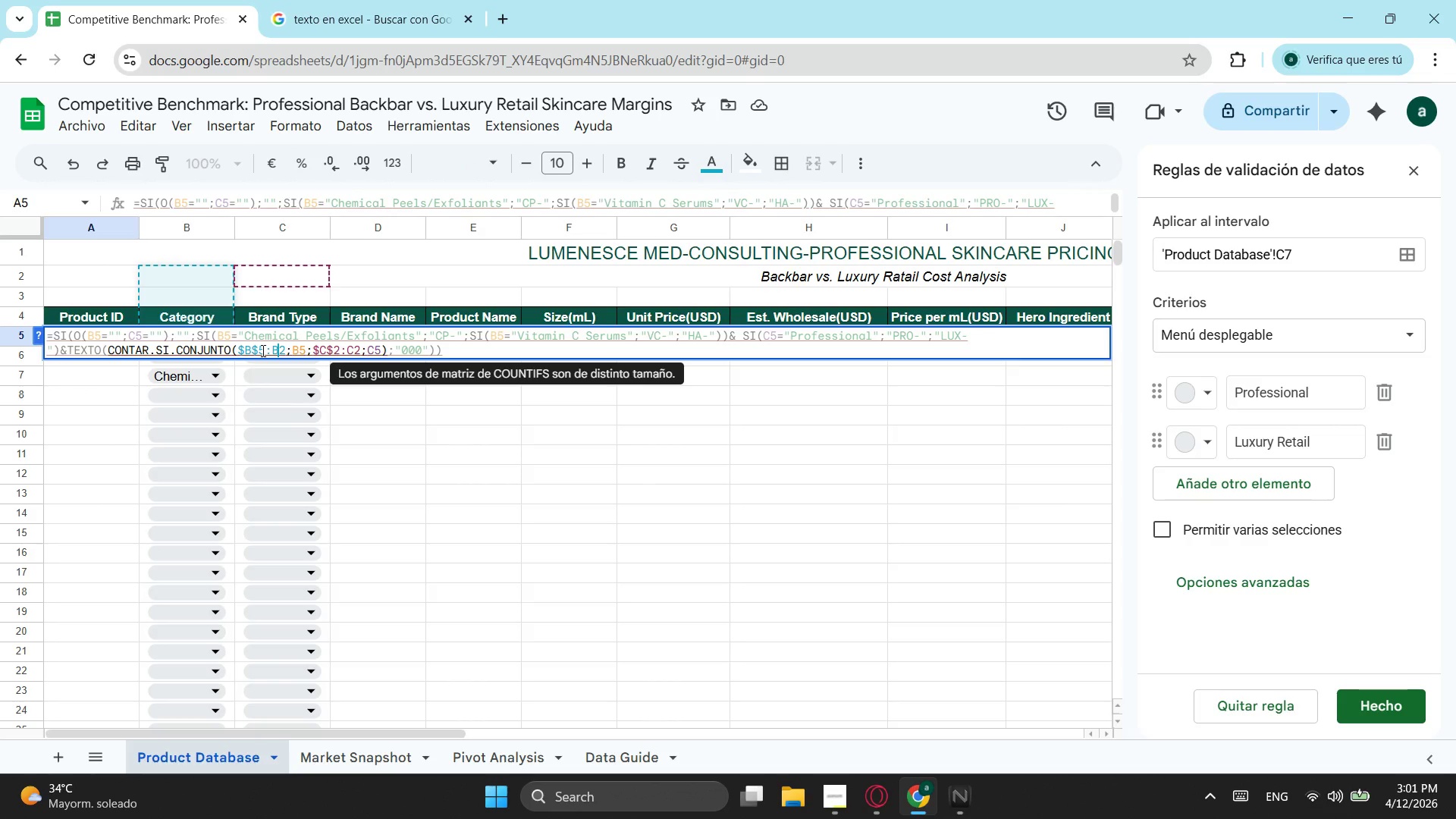 
key(ArrowRight)
 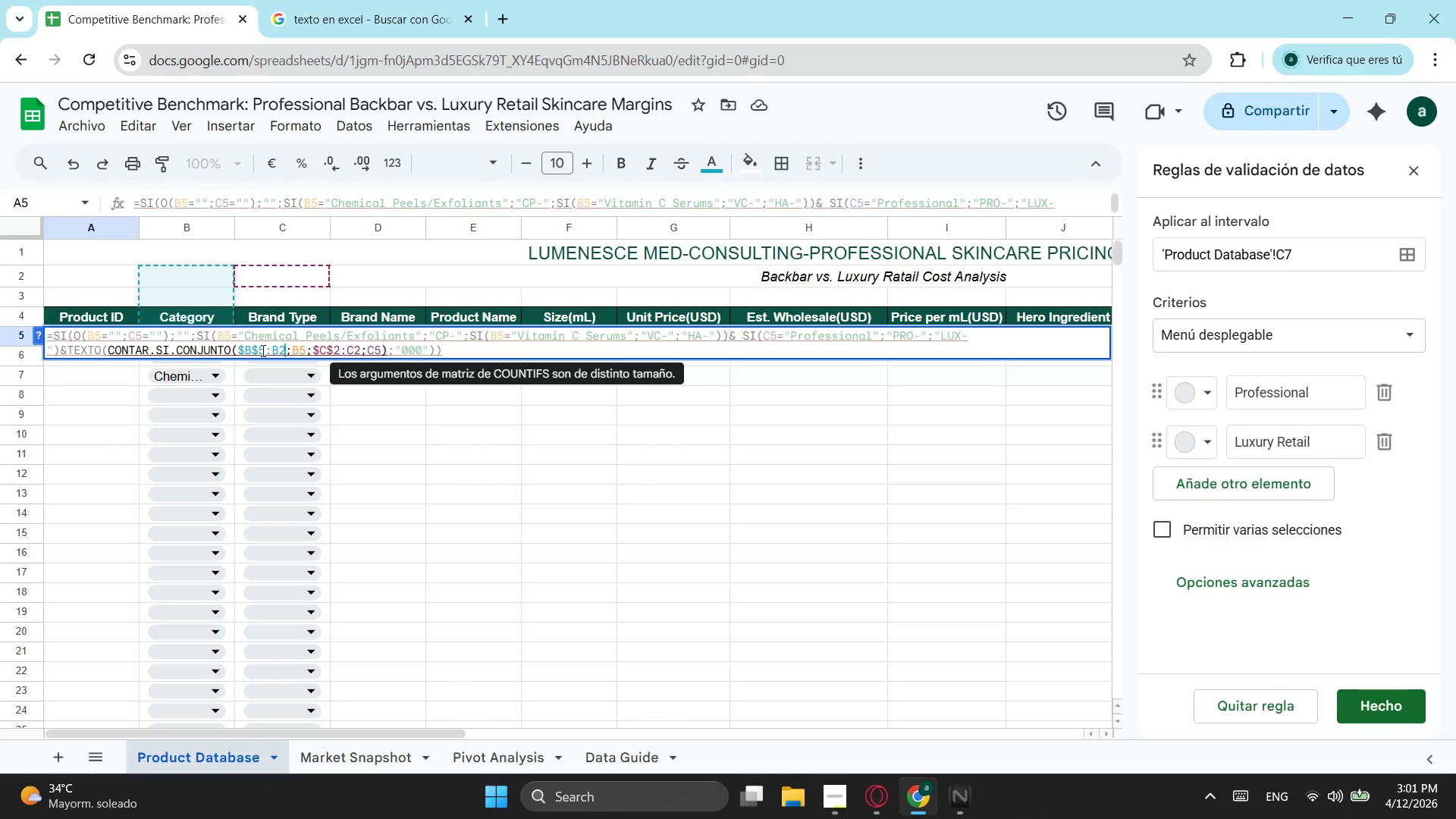 
key(ArrowRight)
 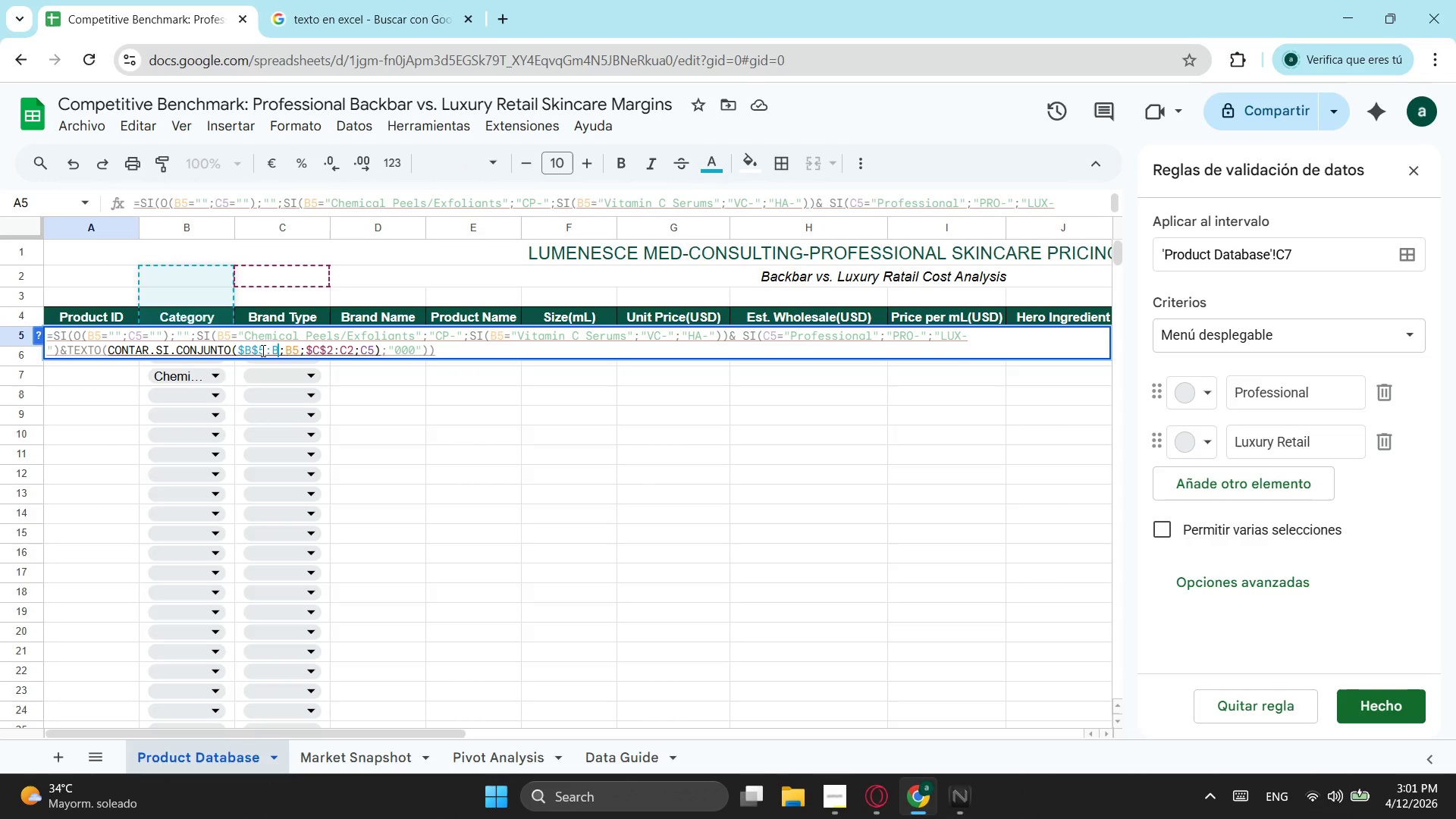 
key(Backspace)
 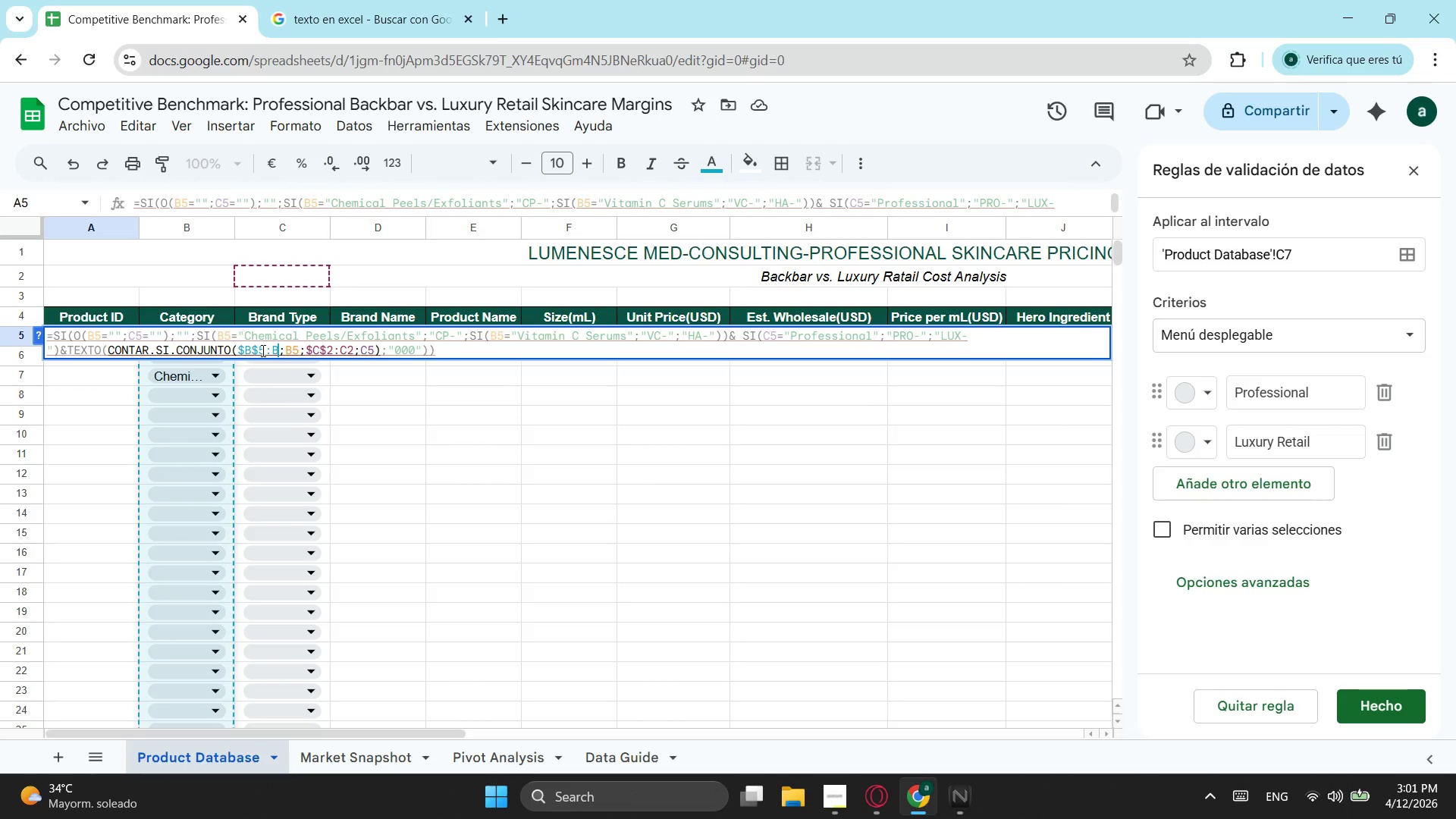 
key(5)
 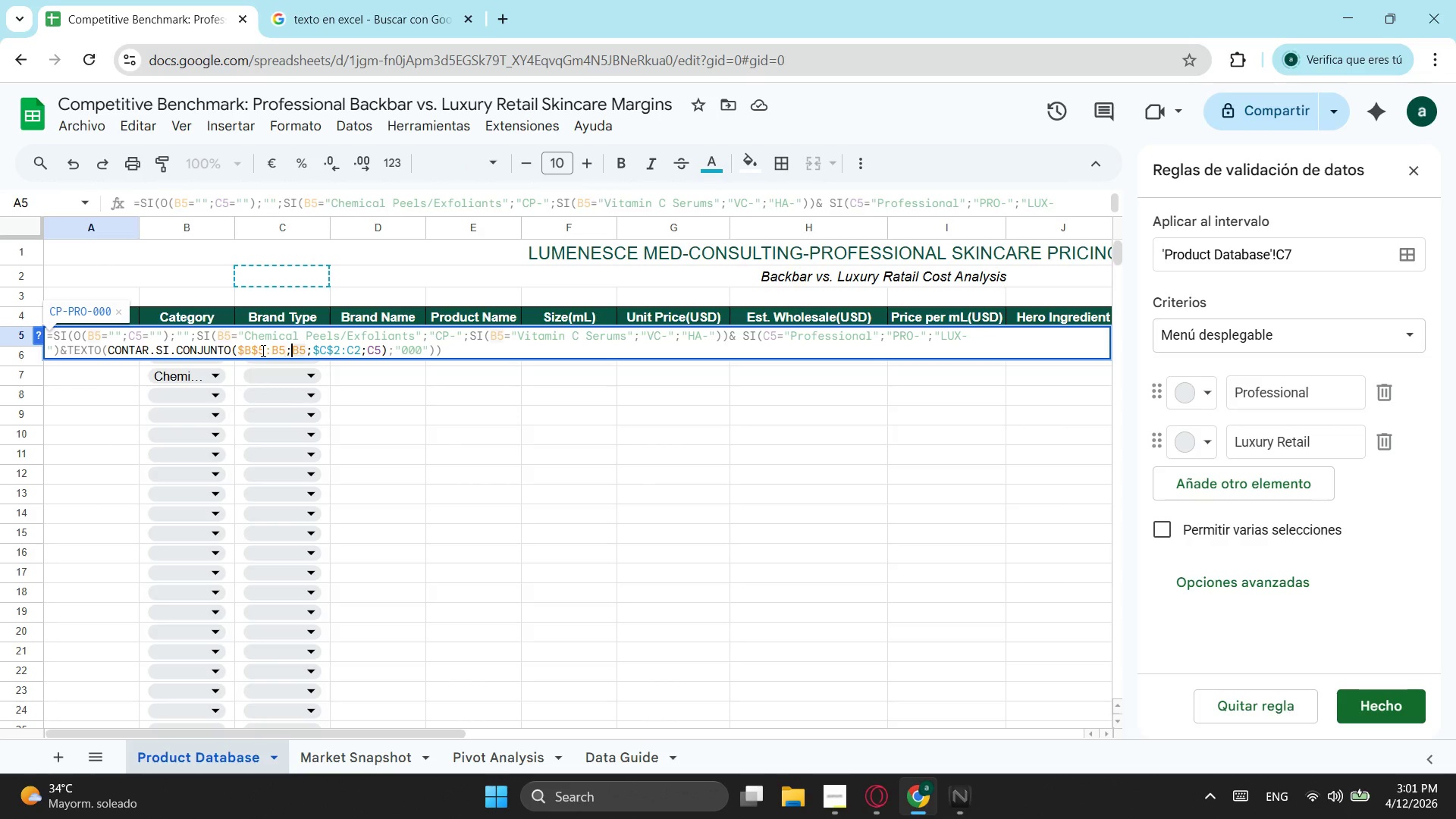 
key(ArrowRight)
 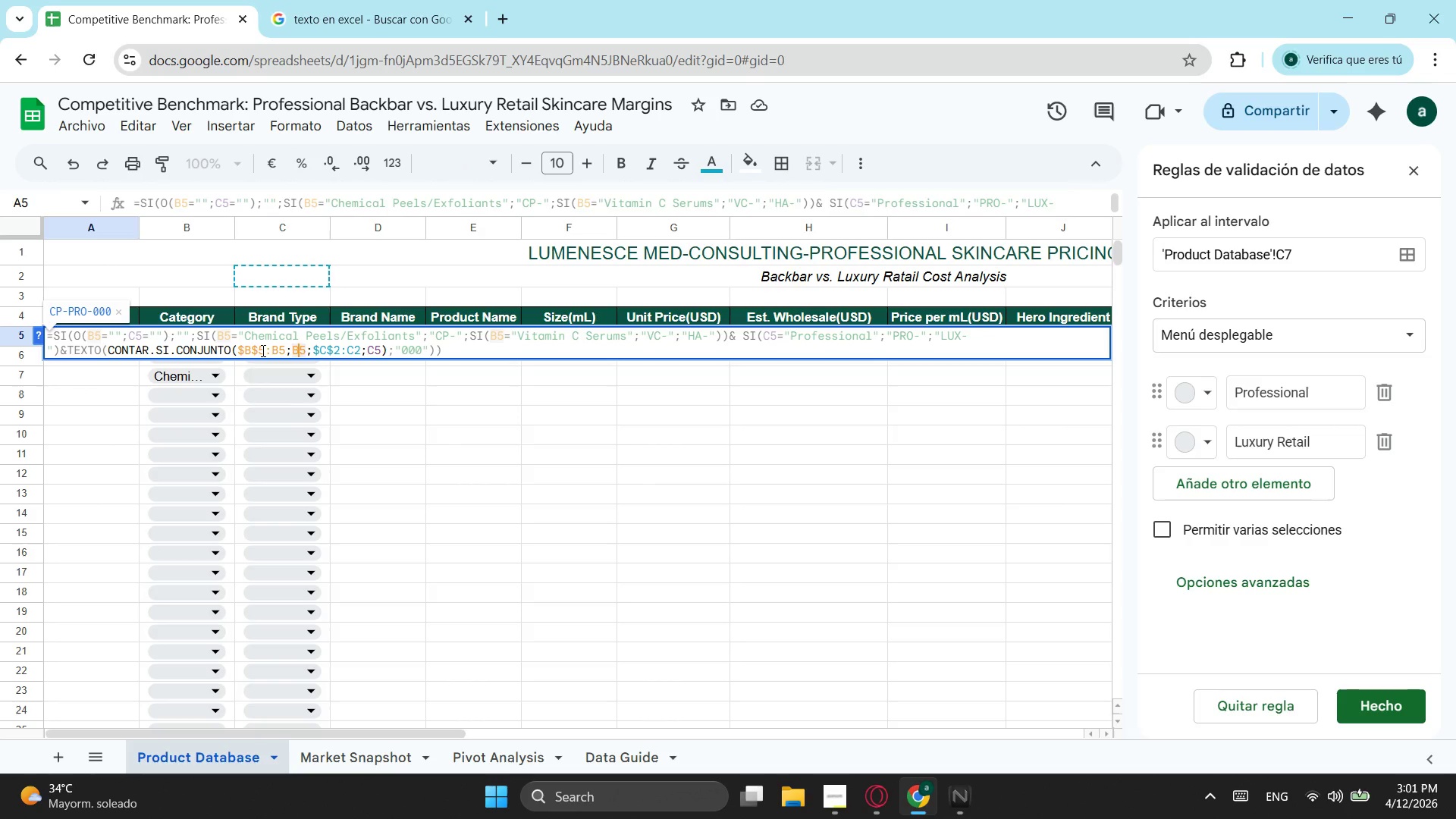 
key(ArrowRight)
 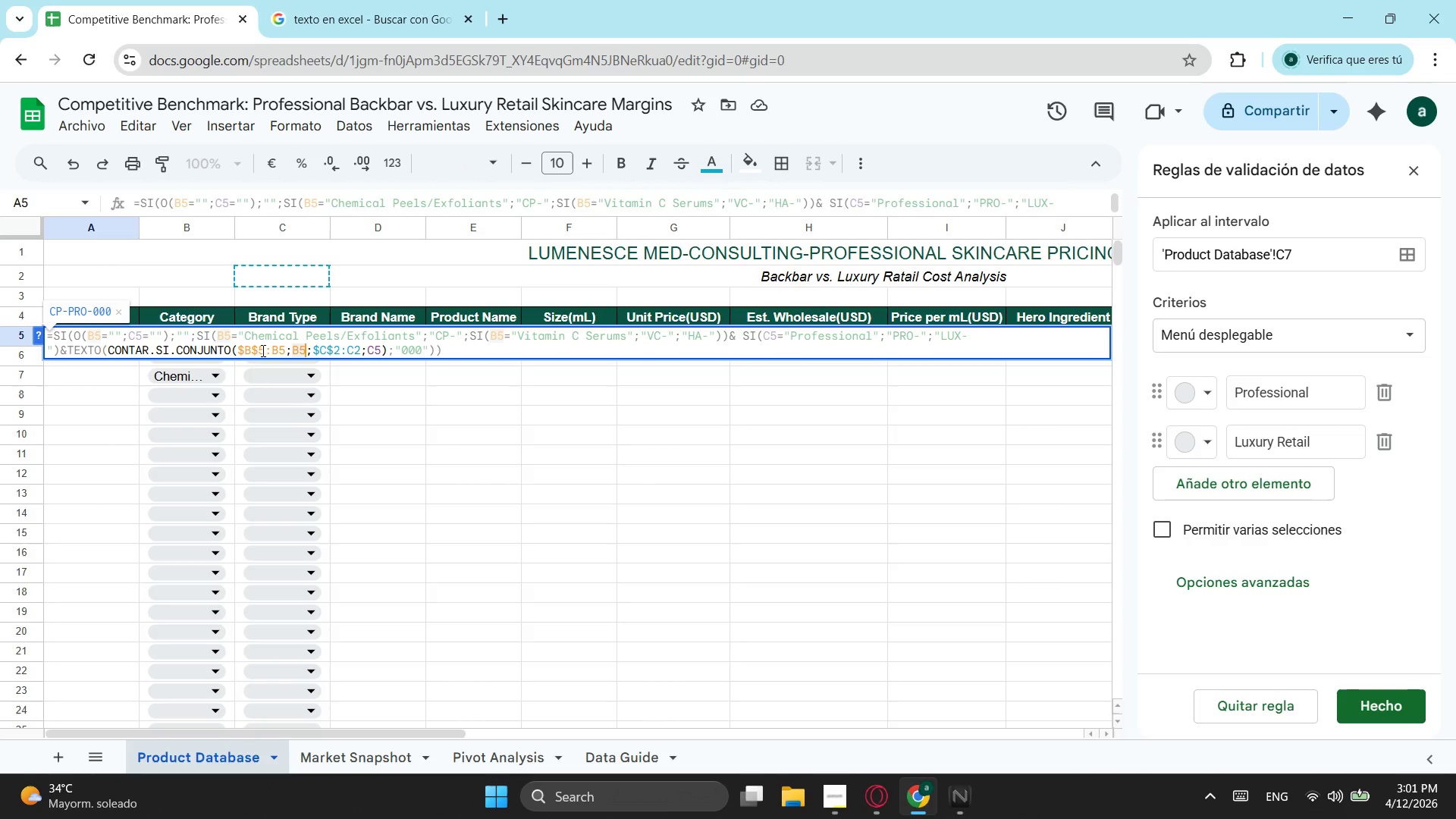 
key(ArrowRight)
 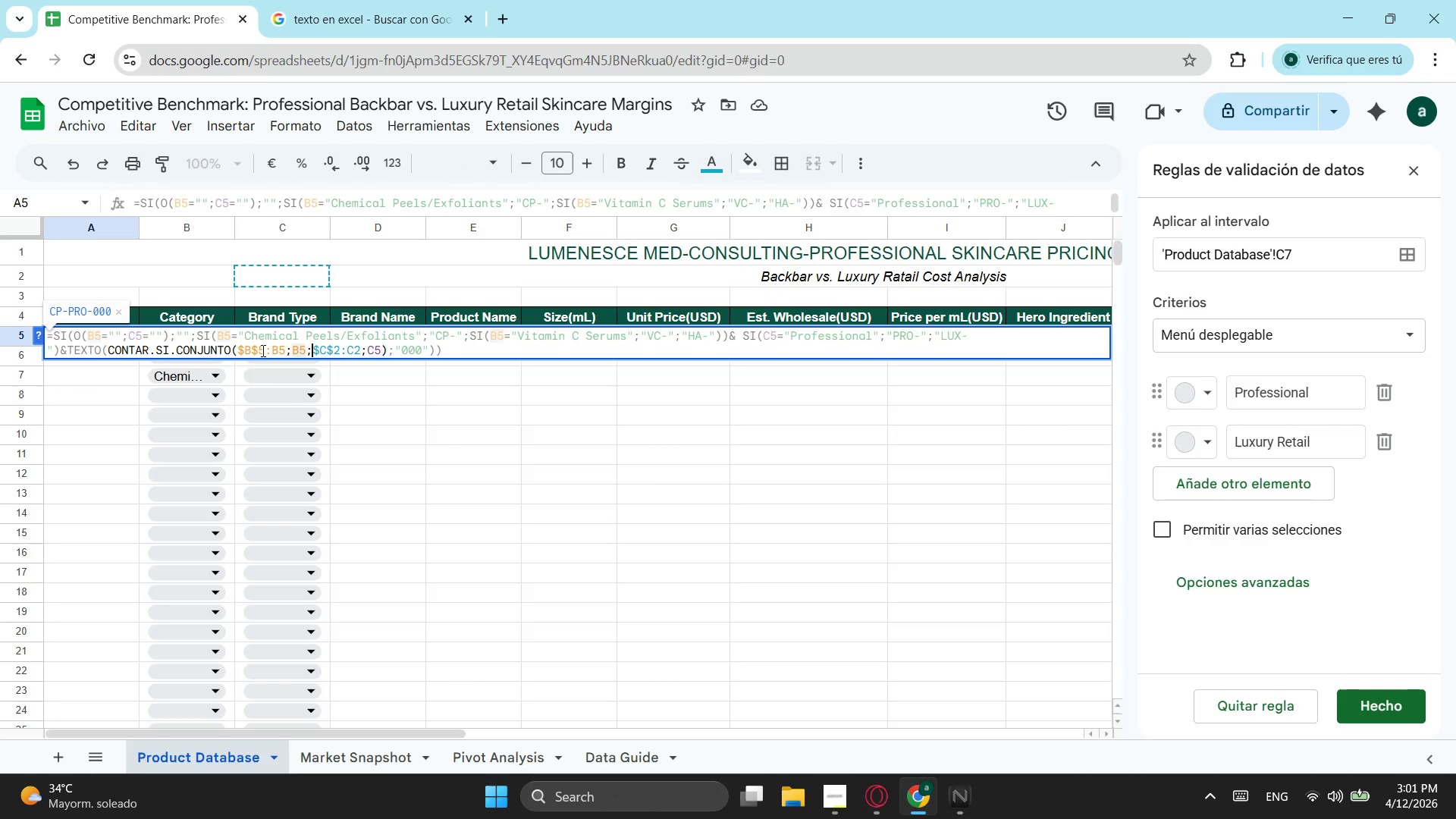 
key(ArrowRight)
 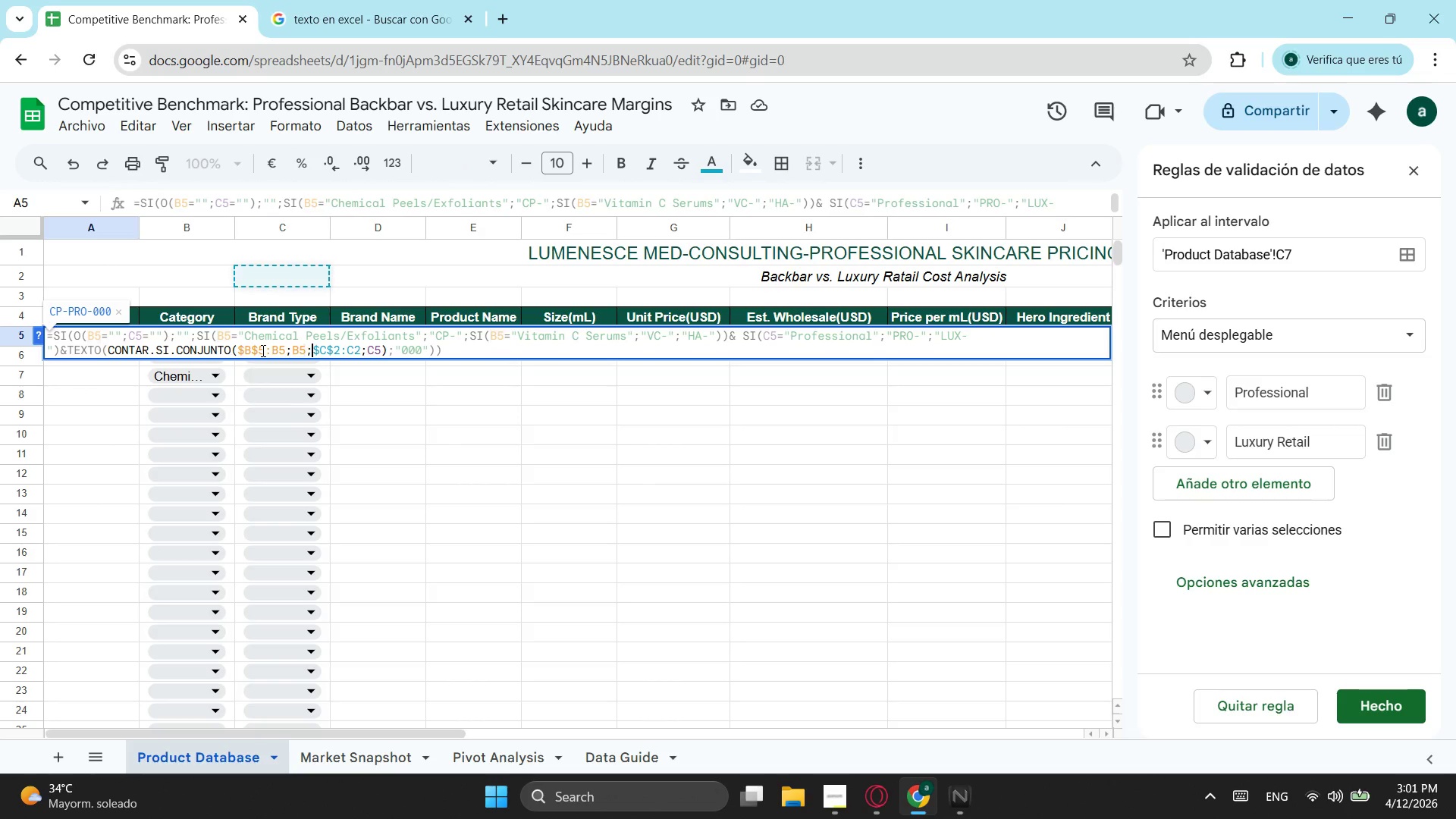 
key(ArrowRight)
 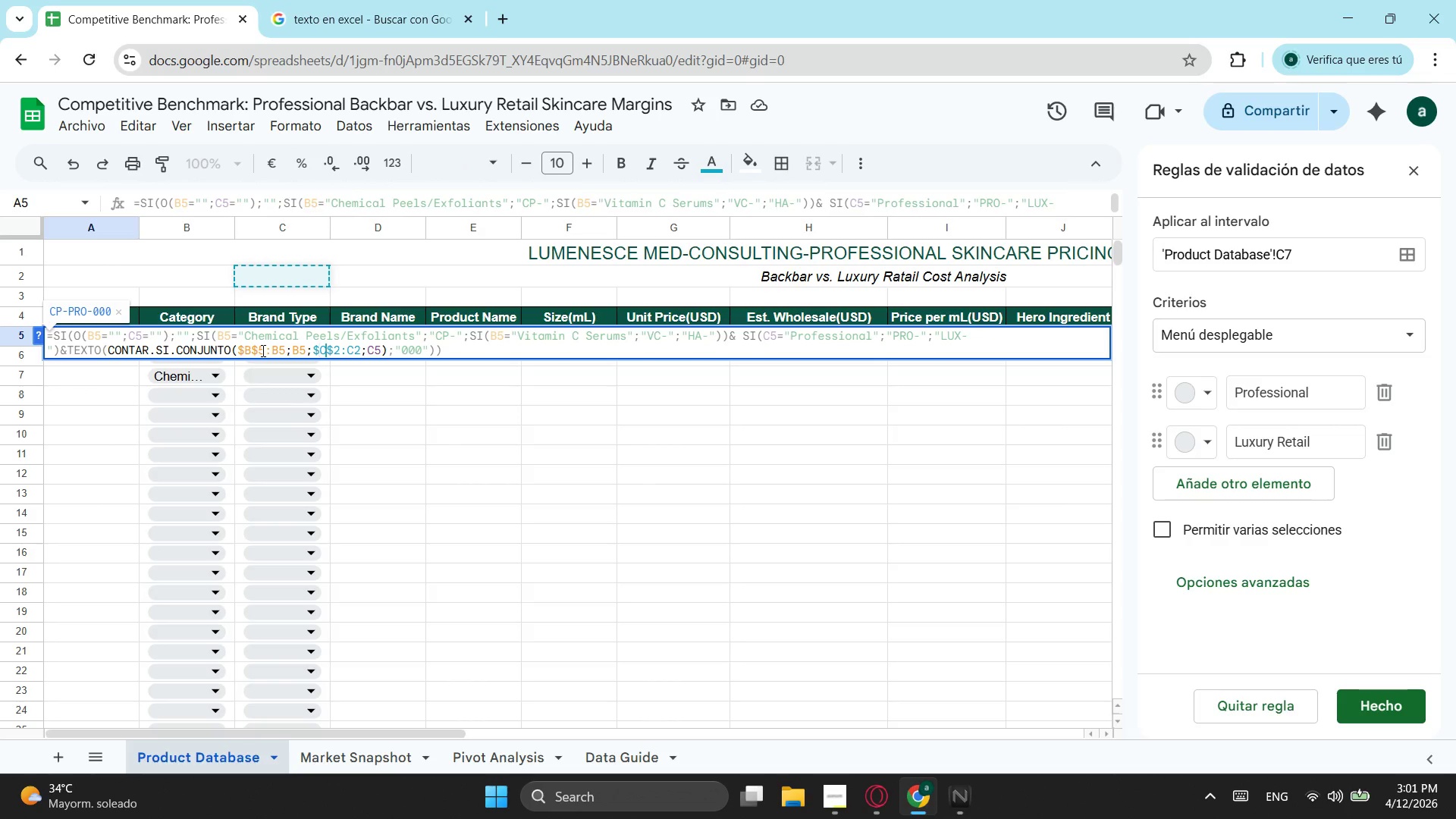 
key(ArrowRight)
 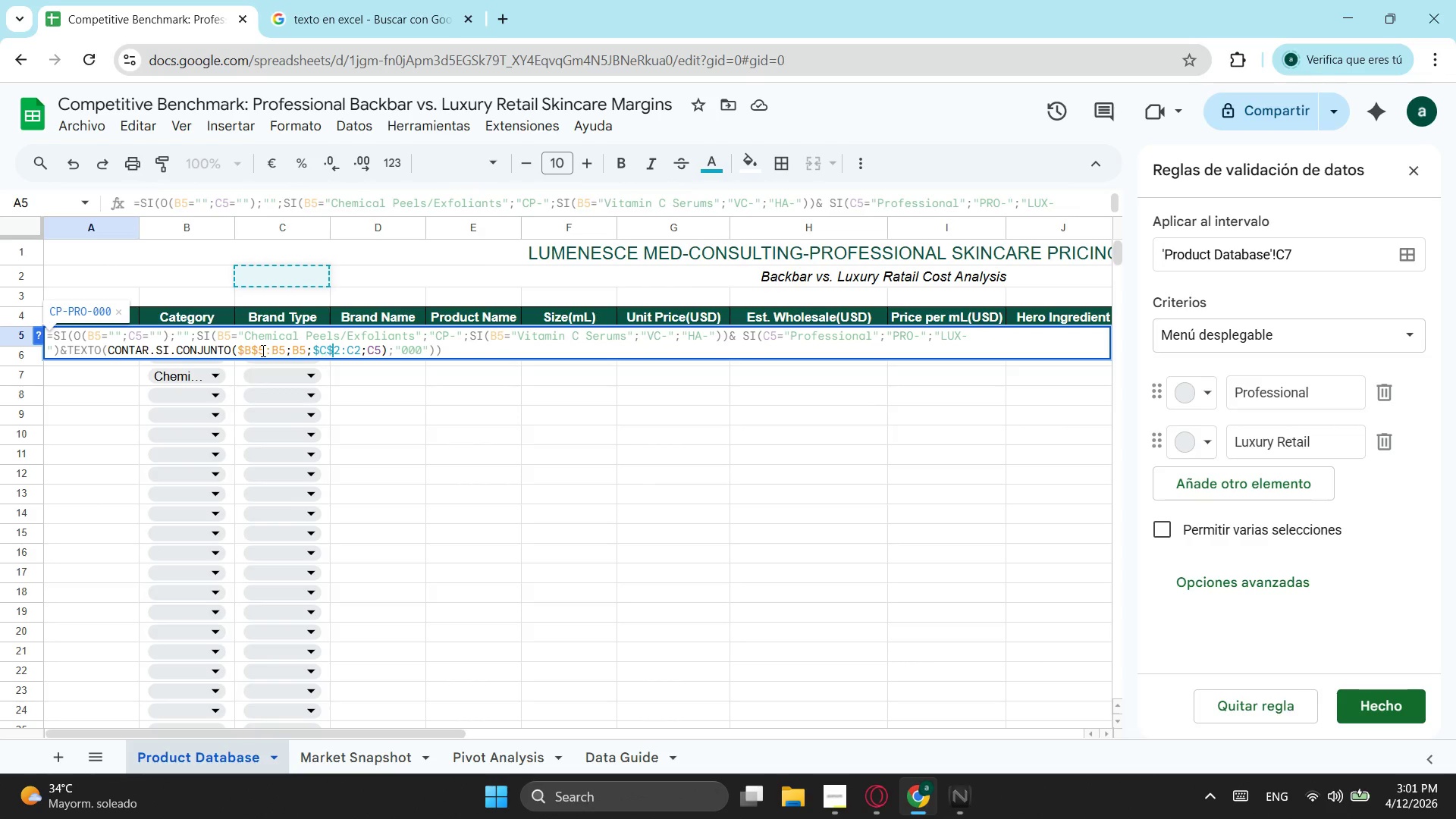 
key(ArrowRight)
 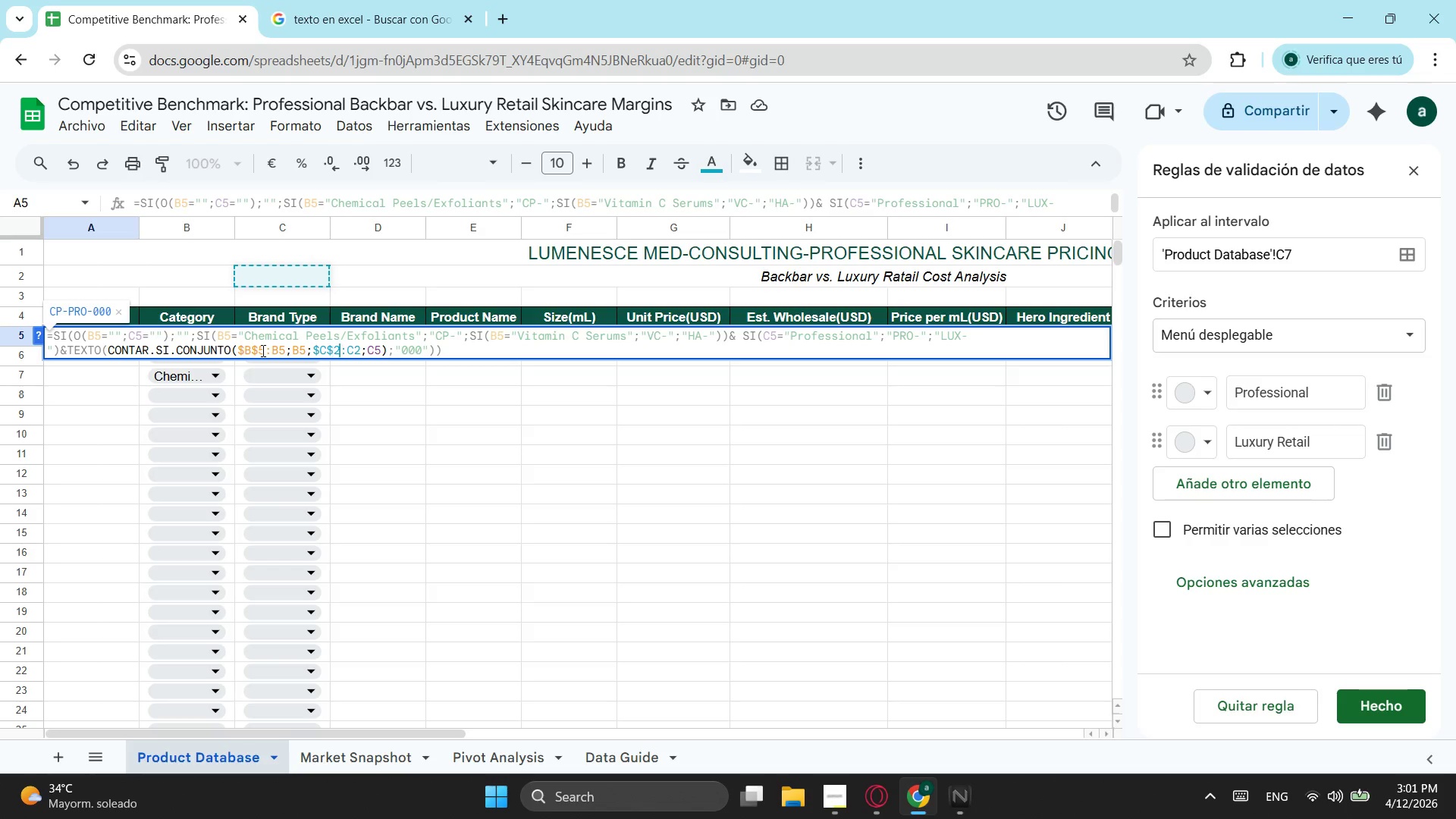 
key(ArrowRight)
 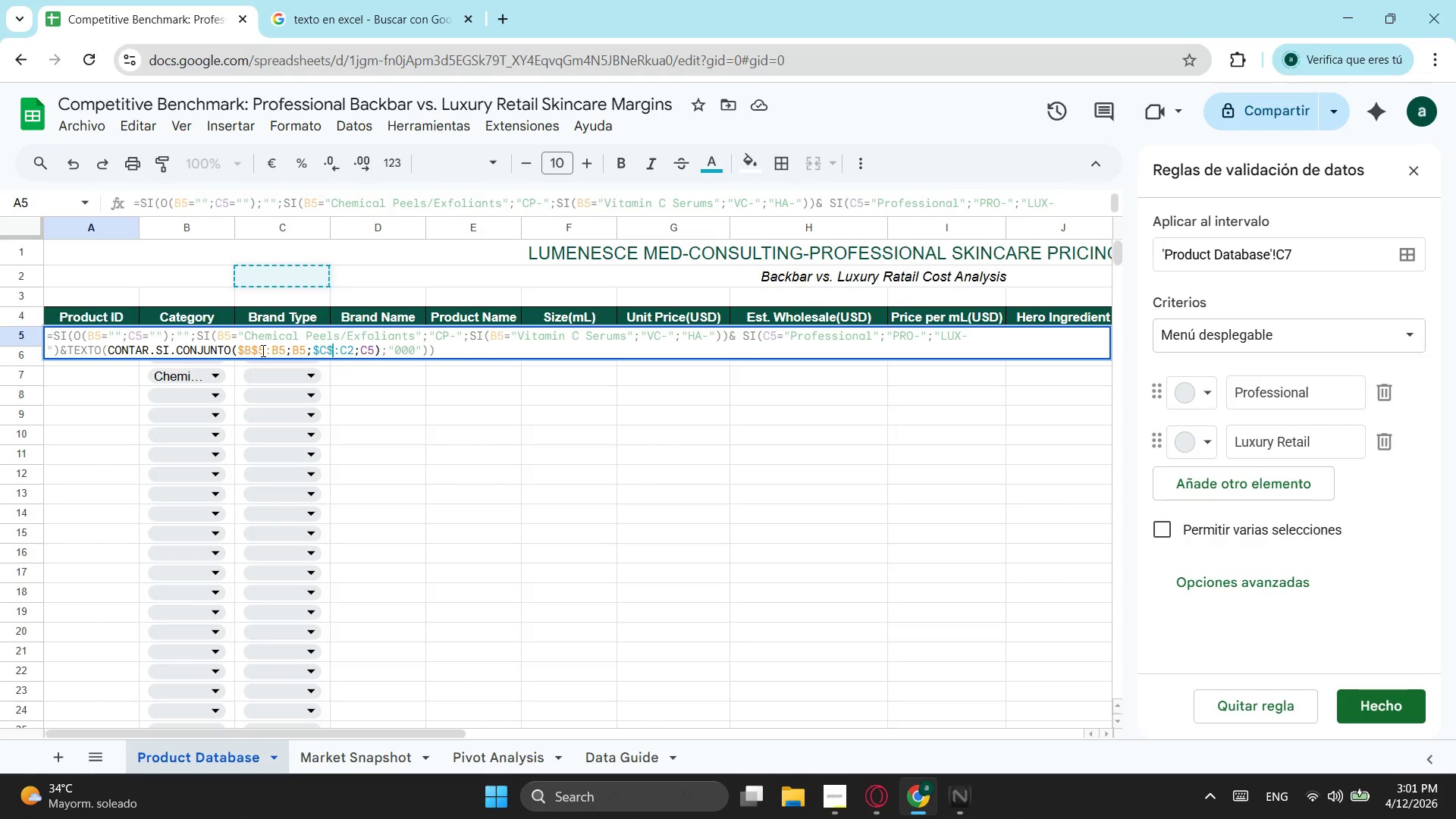 
key(Backspace)
 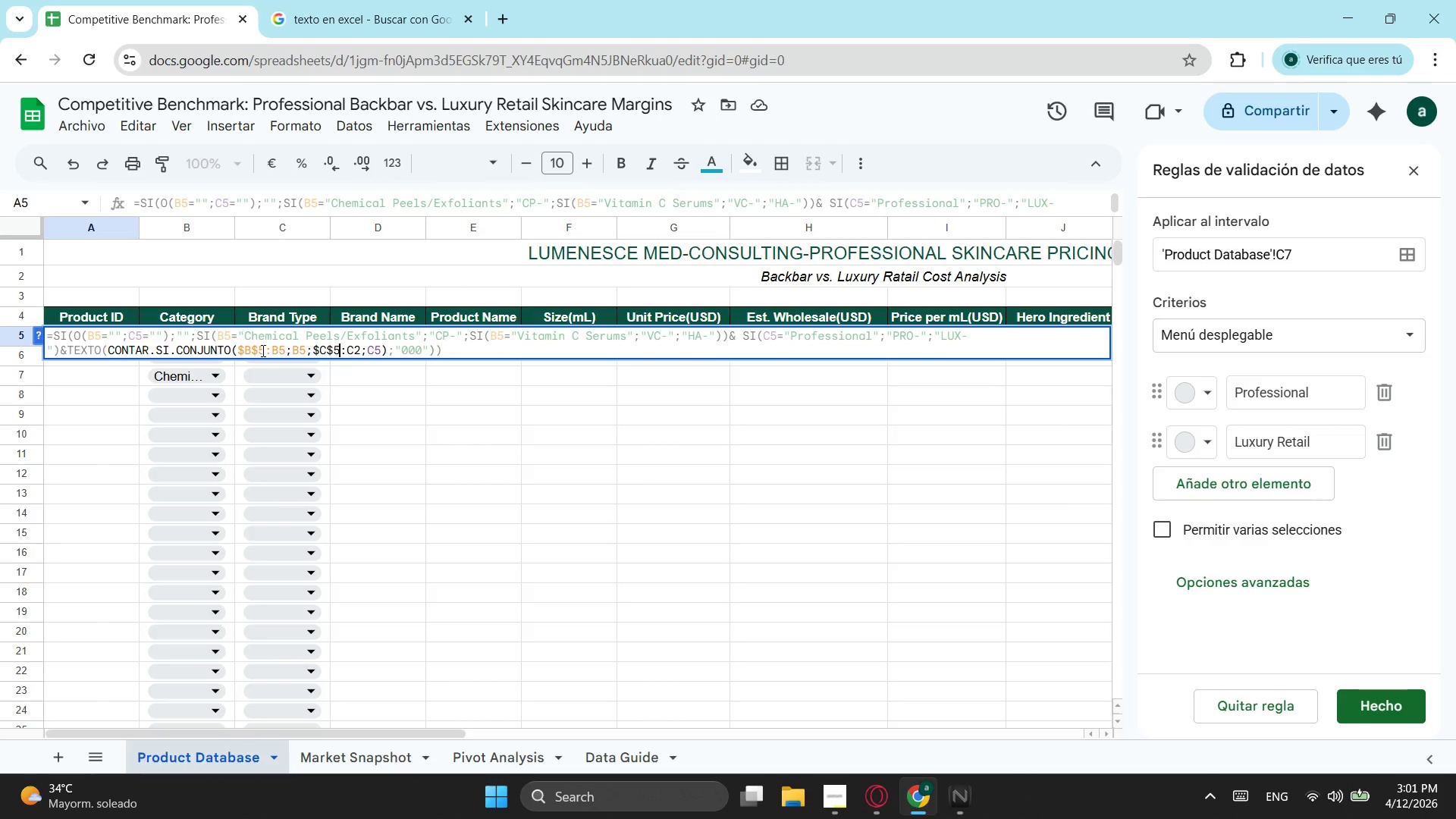 
key(5)
 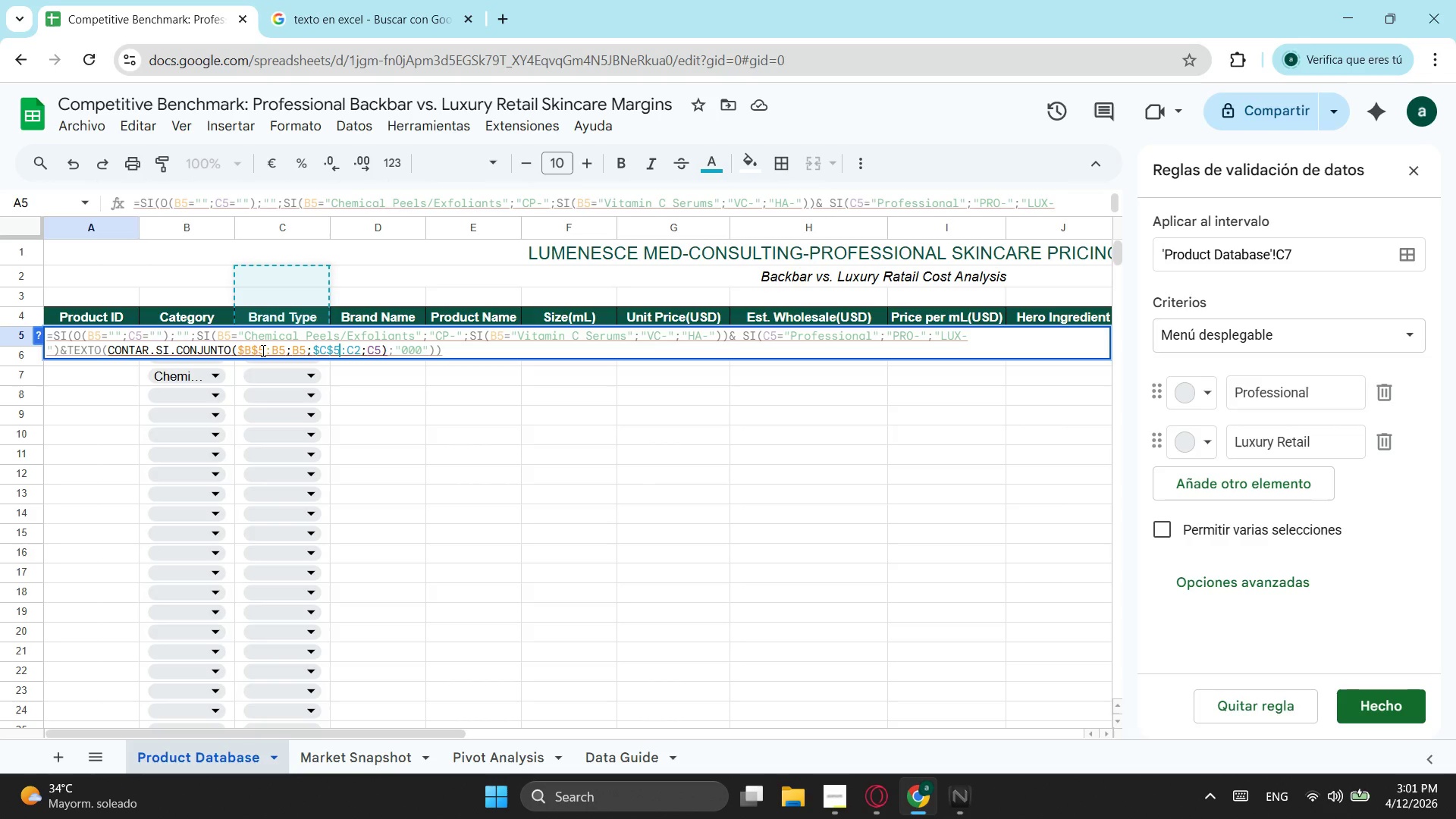 
key(ArrowRight)
 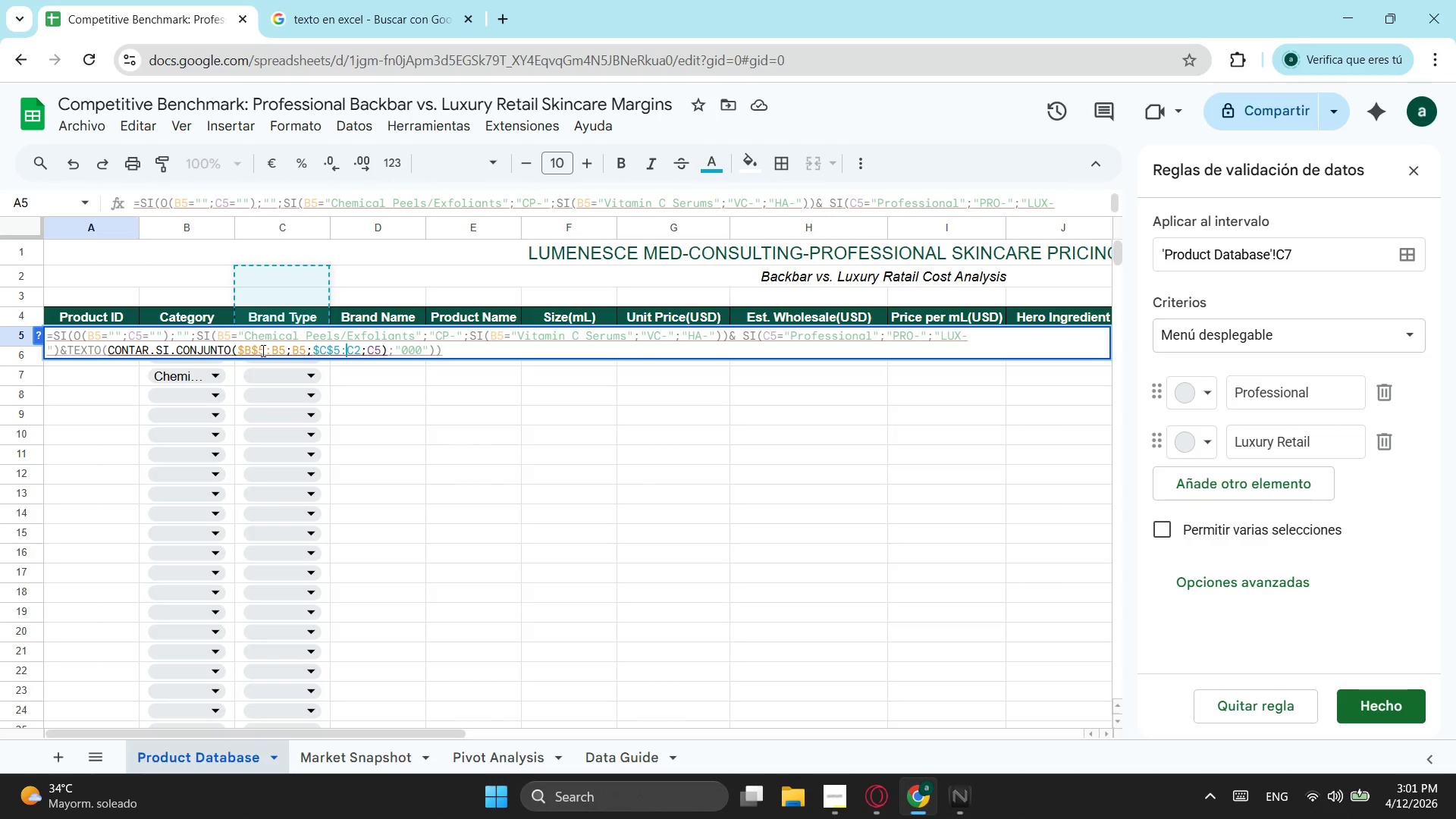 
key(ArrowRight)
 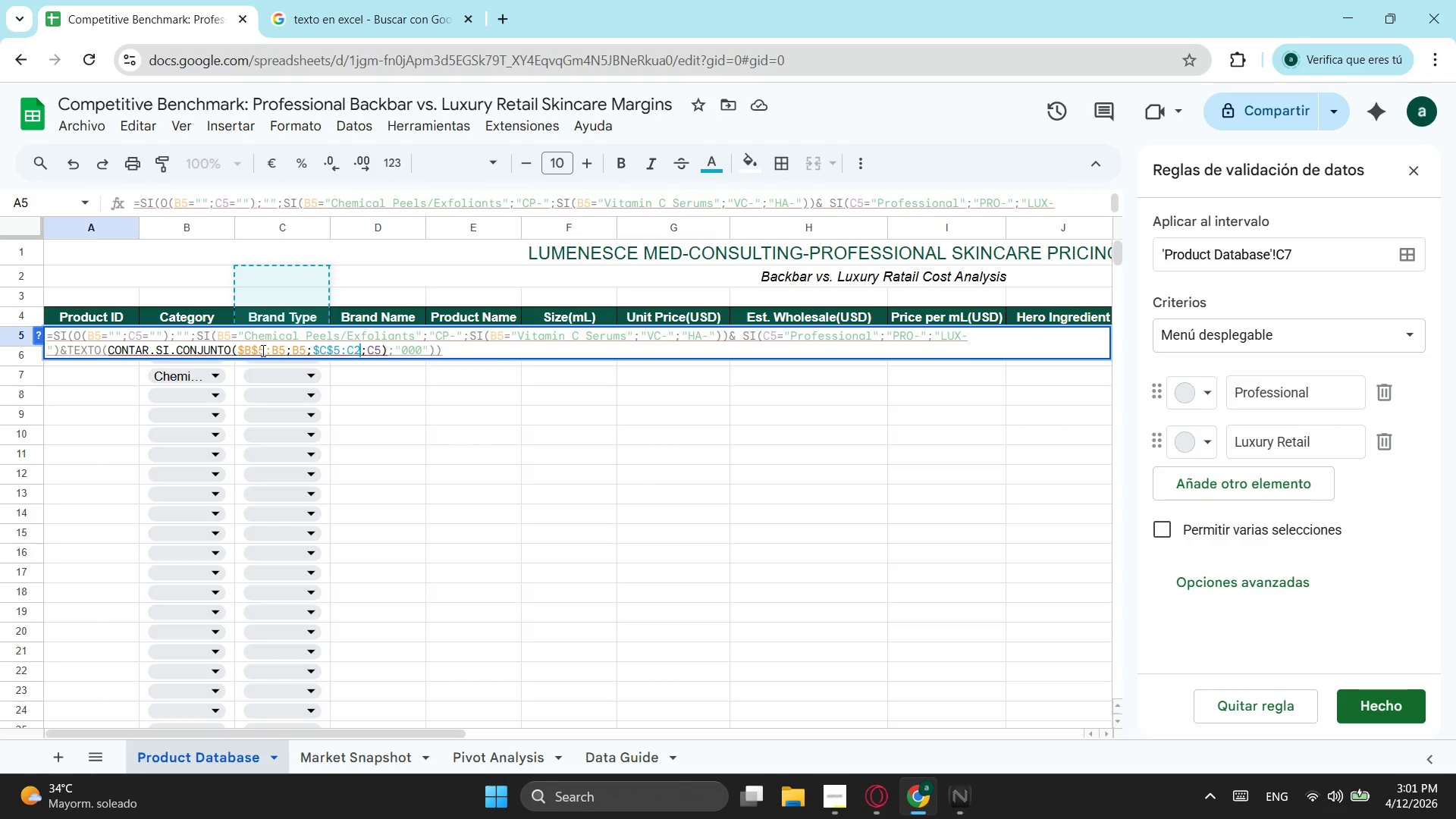 
key(ArrowRight)
 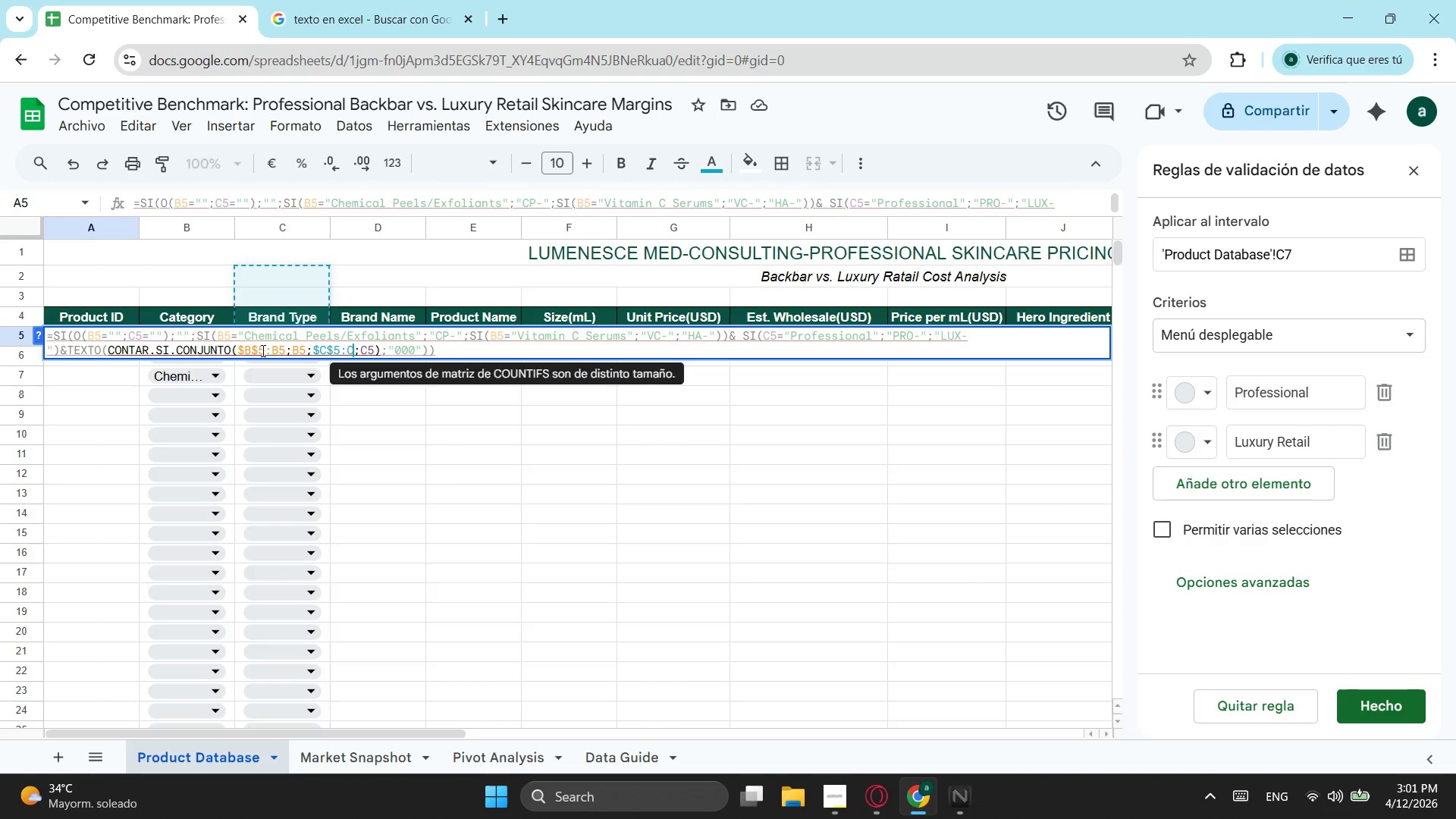 
key(Backspace)
 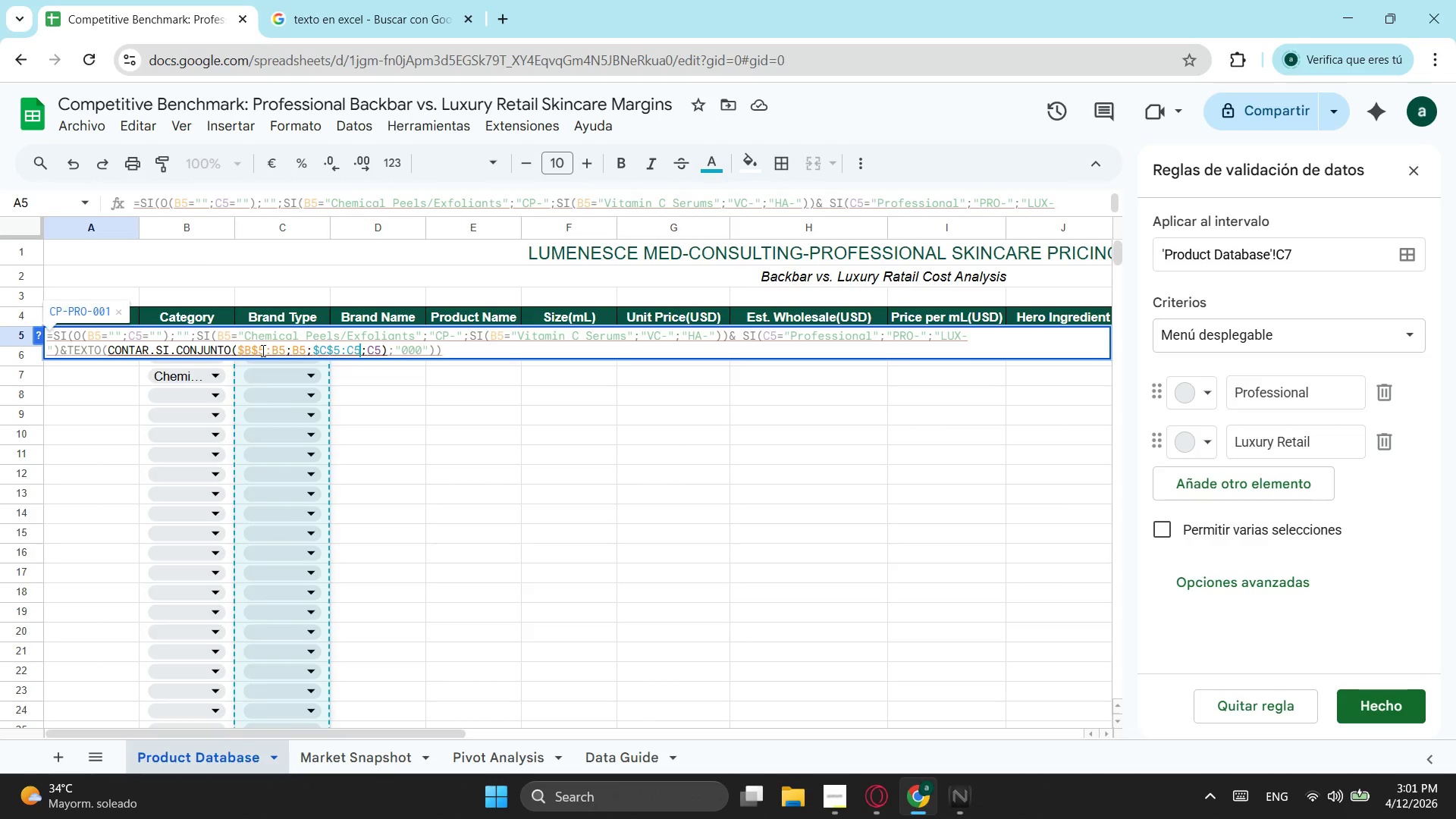 
key(5)
 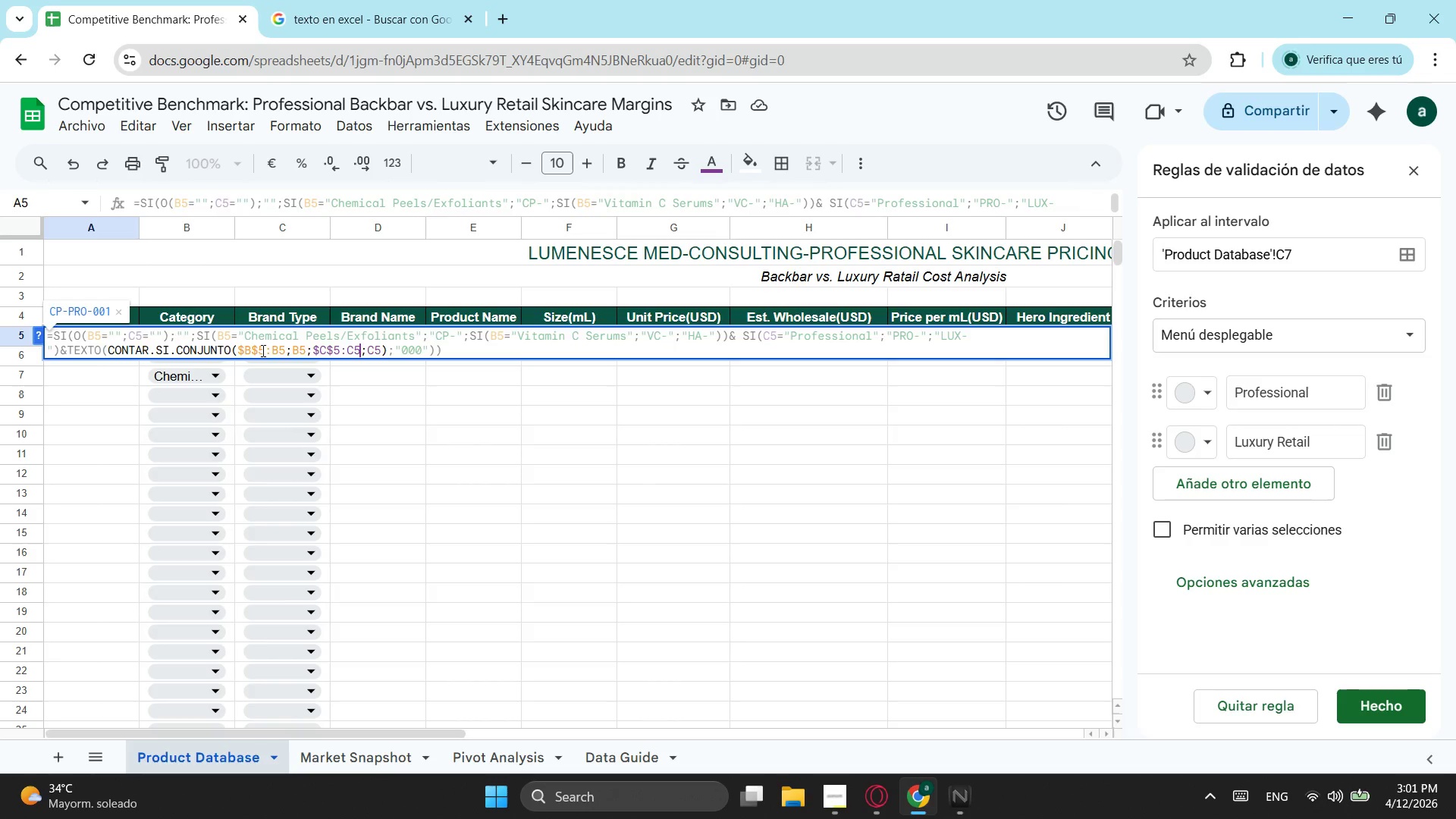 
key(Enter)
 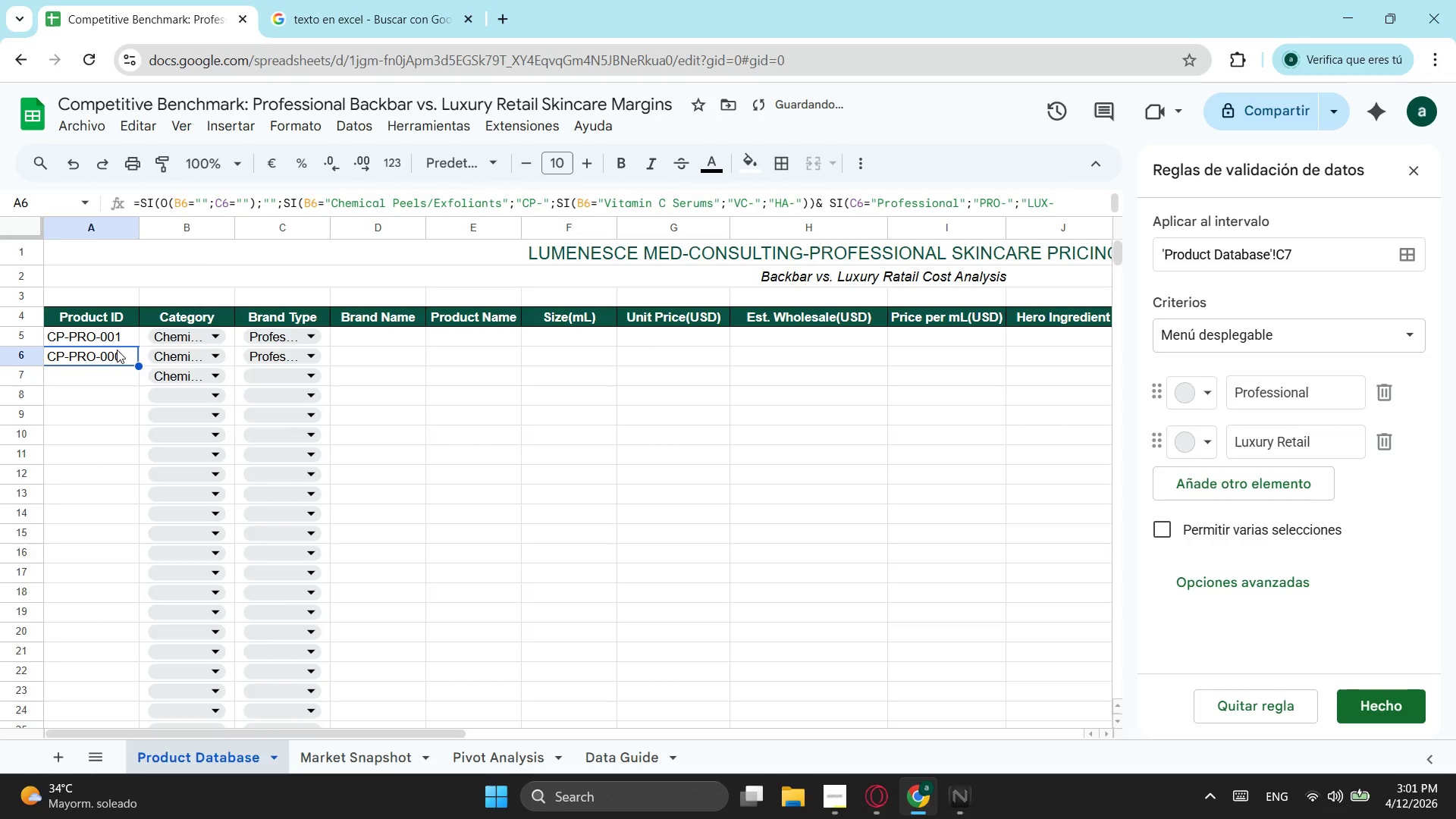 
left_click([108, 345])
 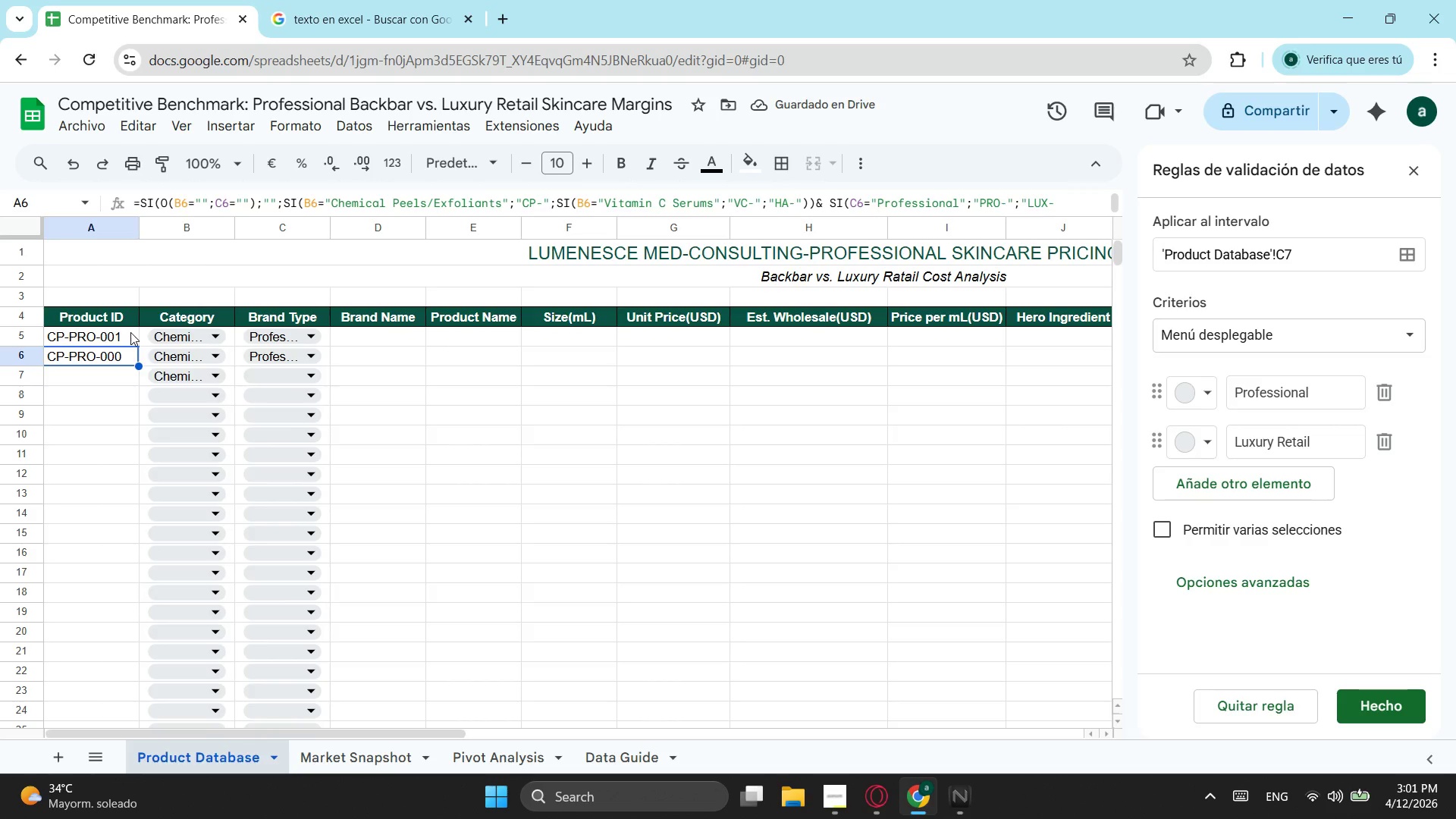 
left_click([130, 332])
 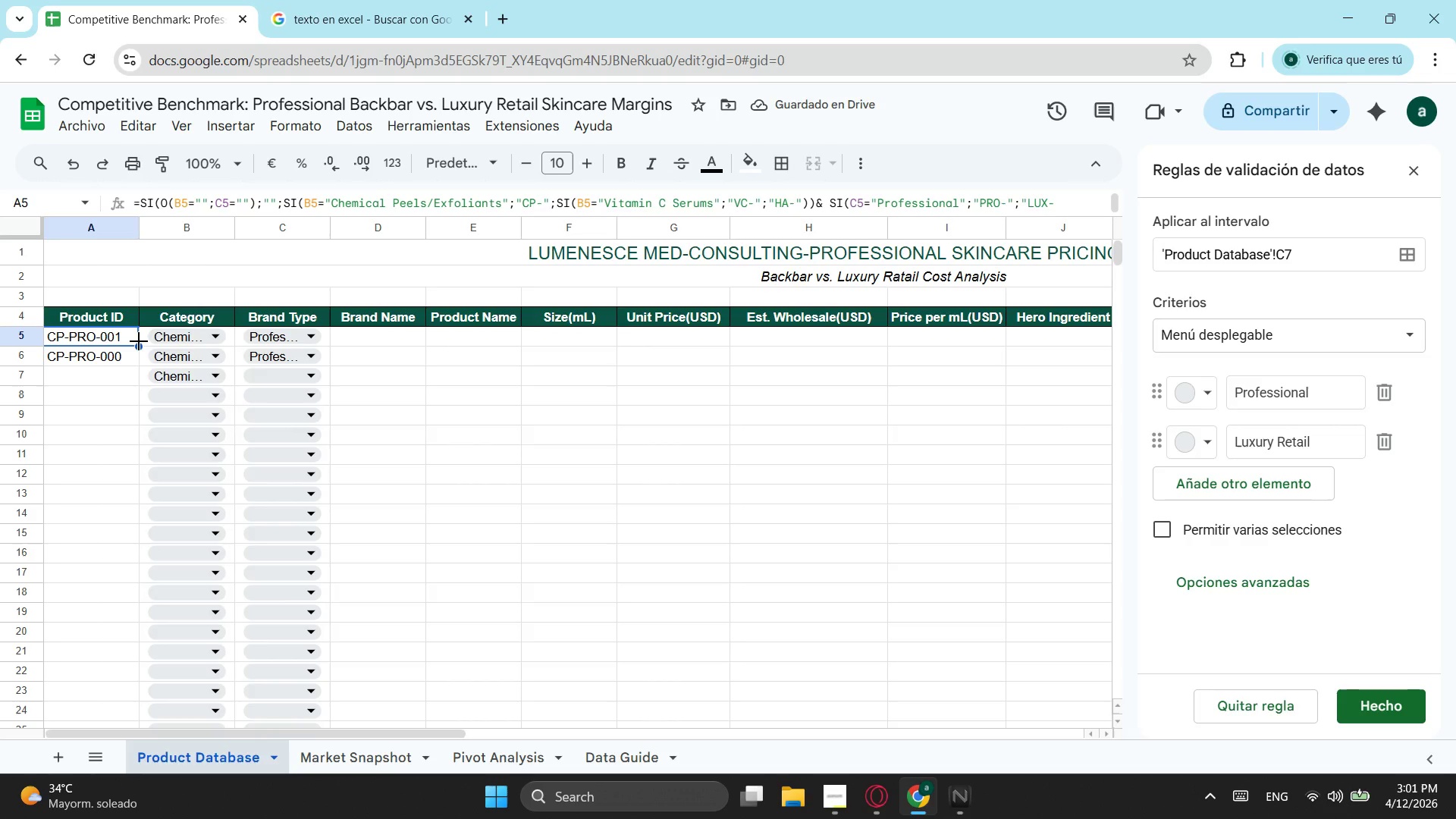 
left_click_drag(start_coordinate=[139, 341], to_coordinate=[139, 356])
 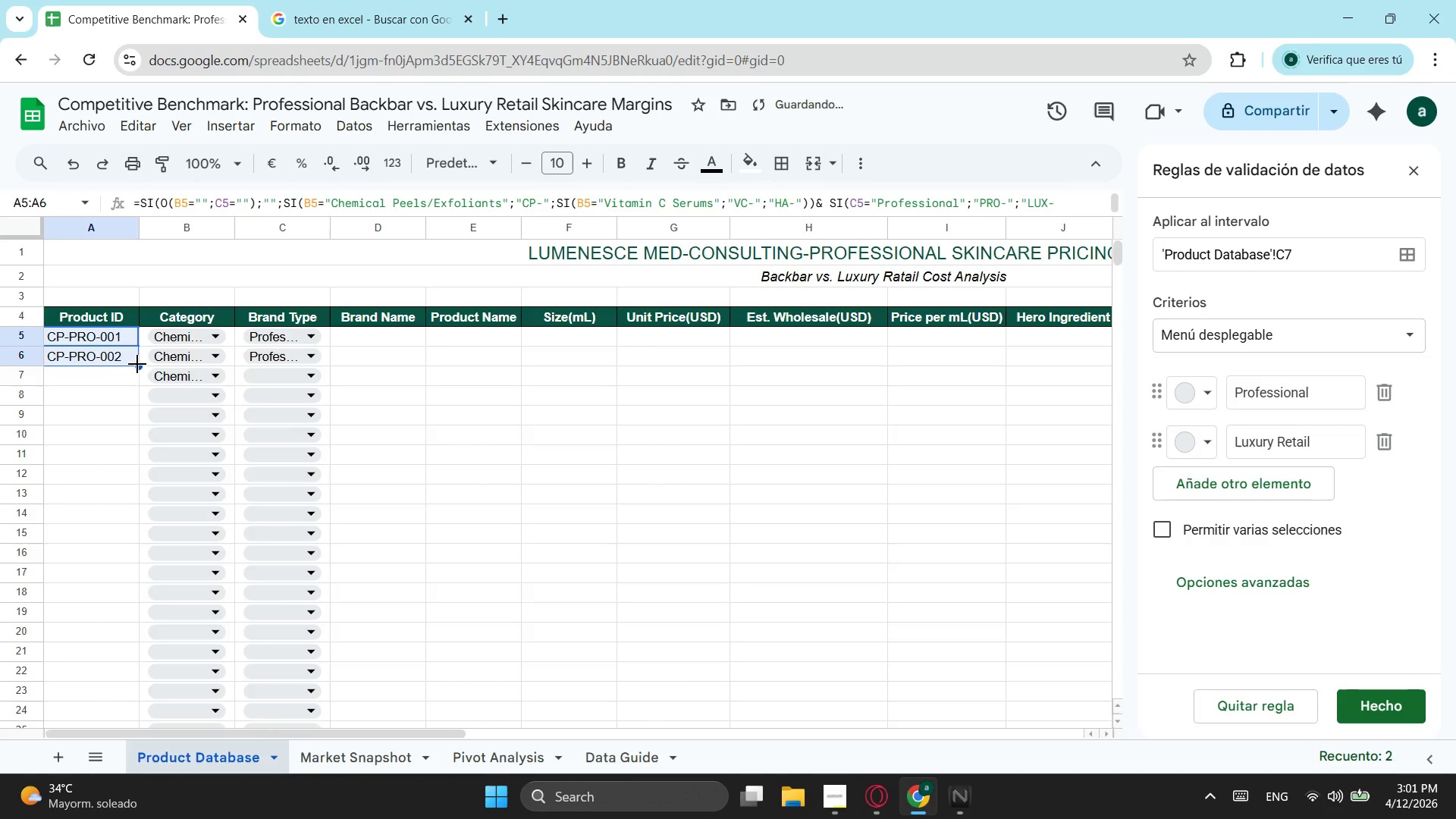 
left_click_drag(start_coordinate=[139, 365], to_coordinate=[117, 635])
 